 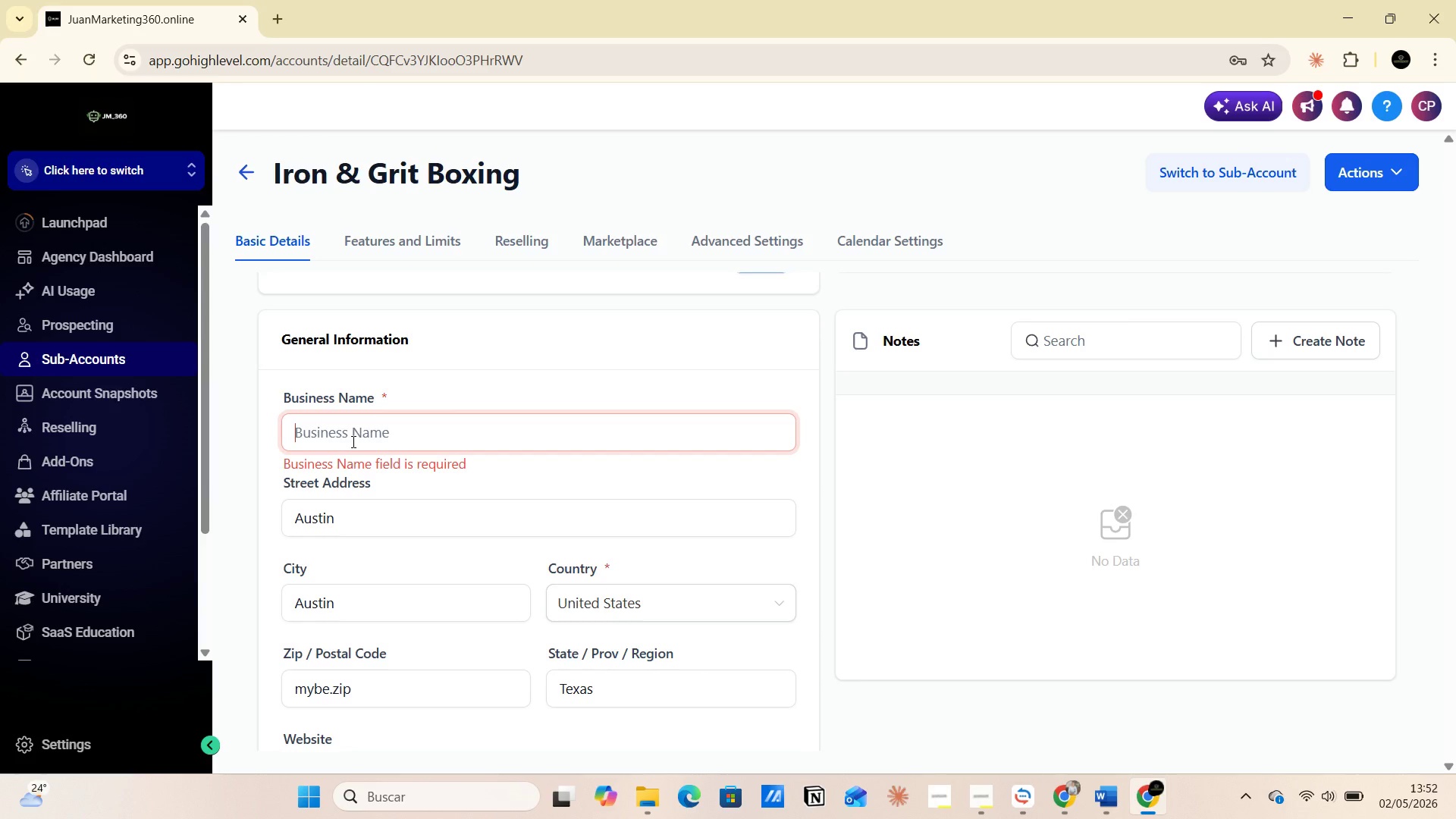 
key(Control+V)
 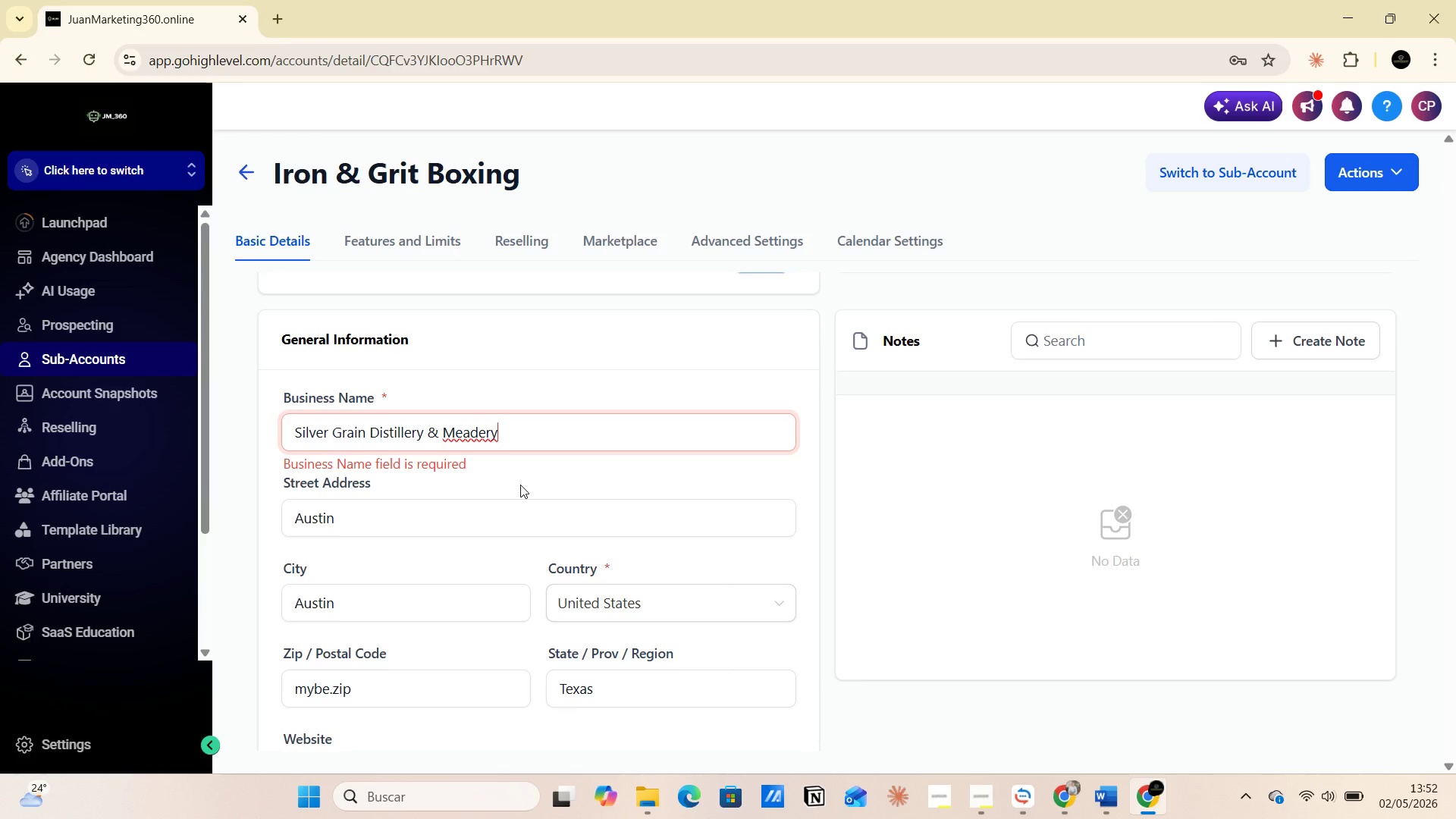 
left_click([524, 472])
 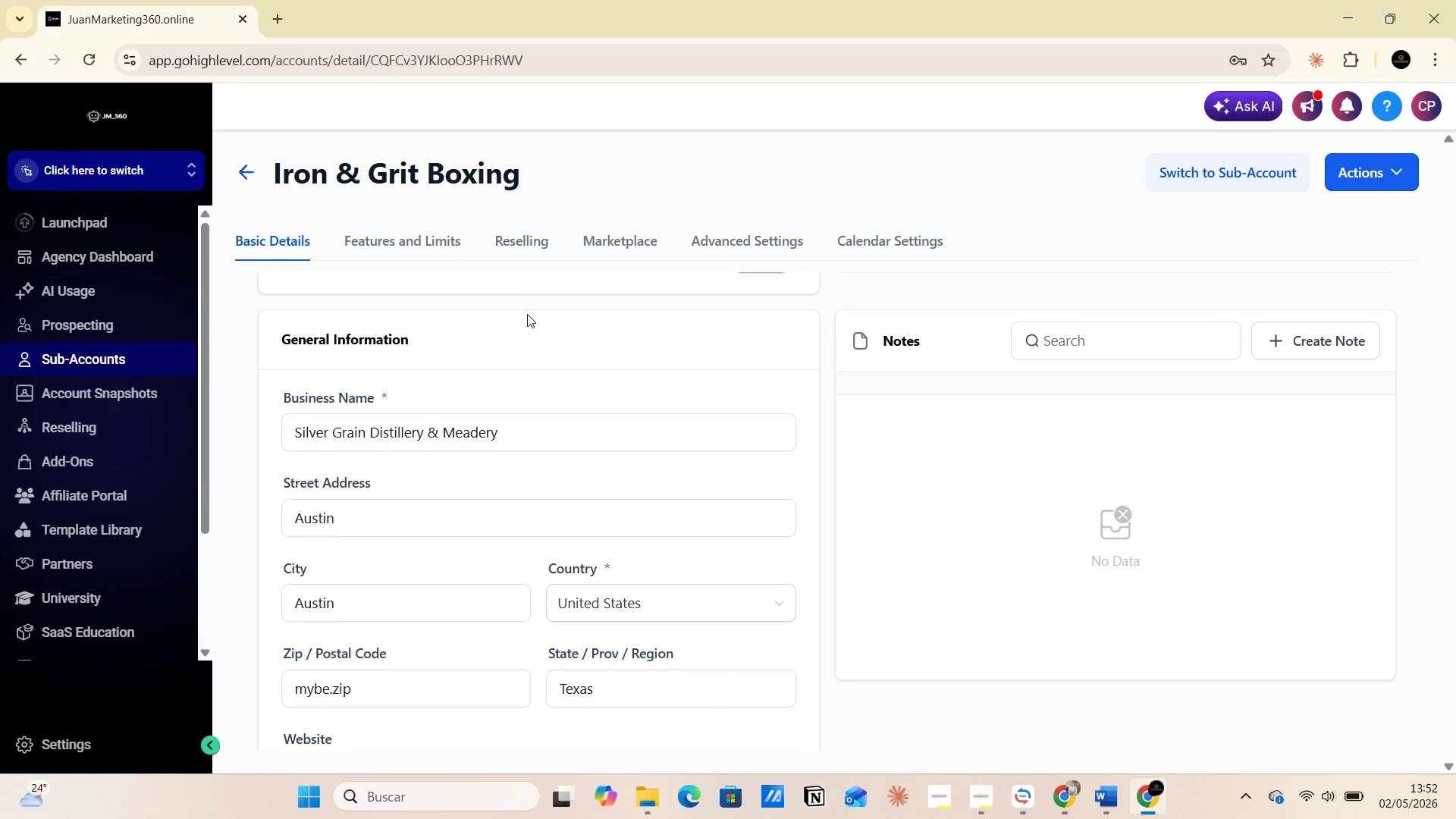 
scroll: coordinate [529, 326], scroll_direction: down, amount: 2.0
 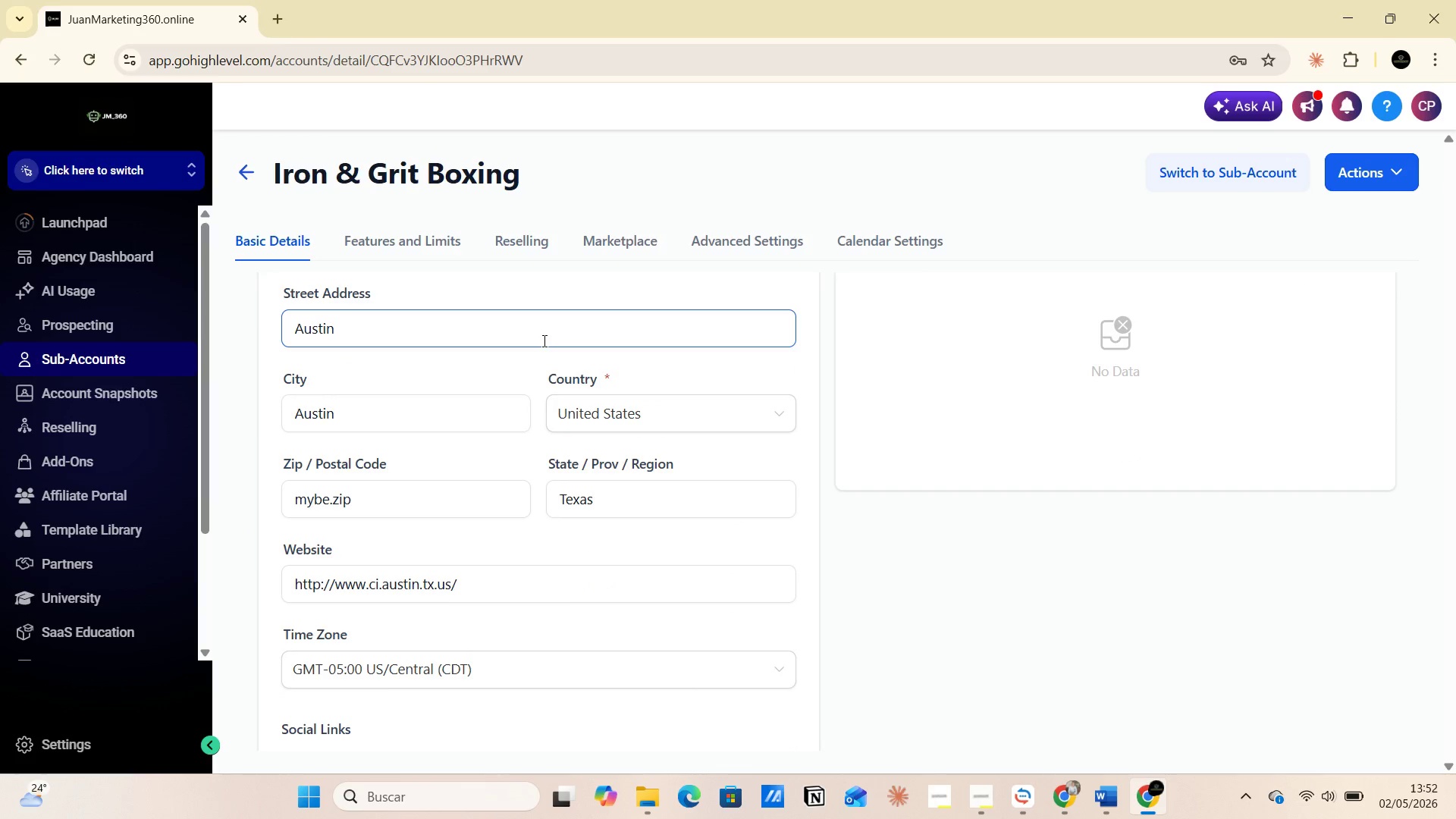 
scroll: coordinate [557, 362], scroll_direction: none, amount: 0.0
 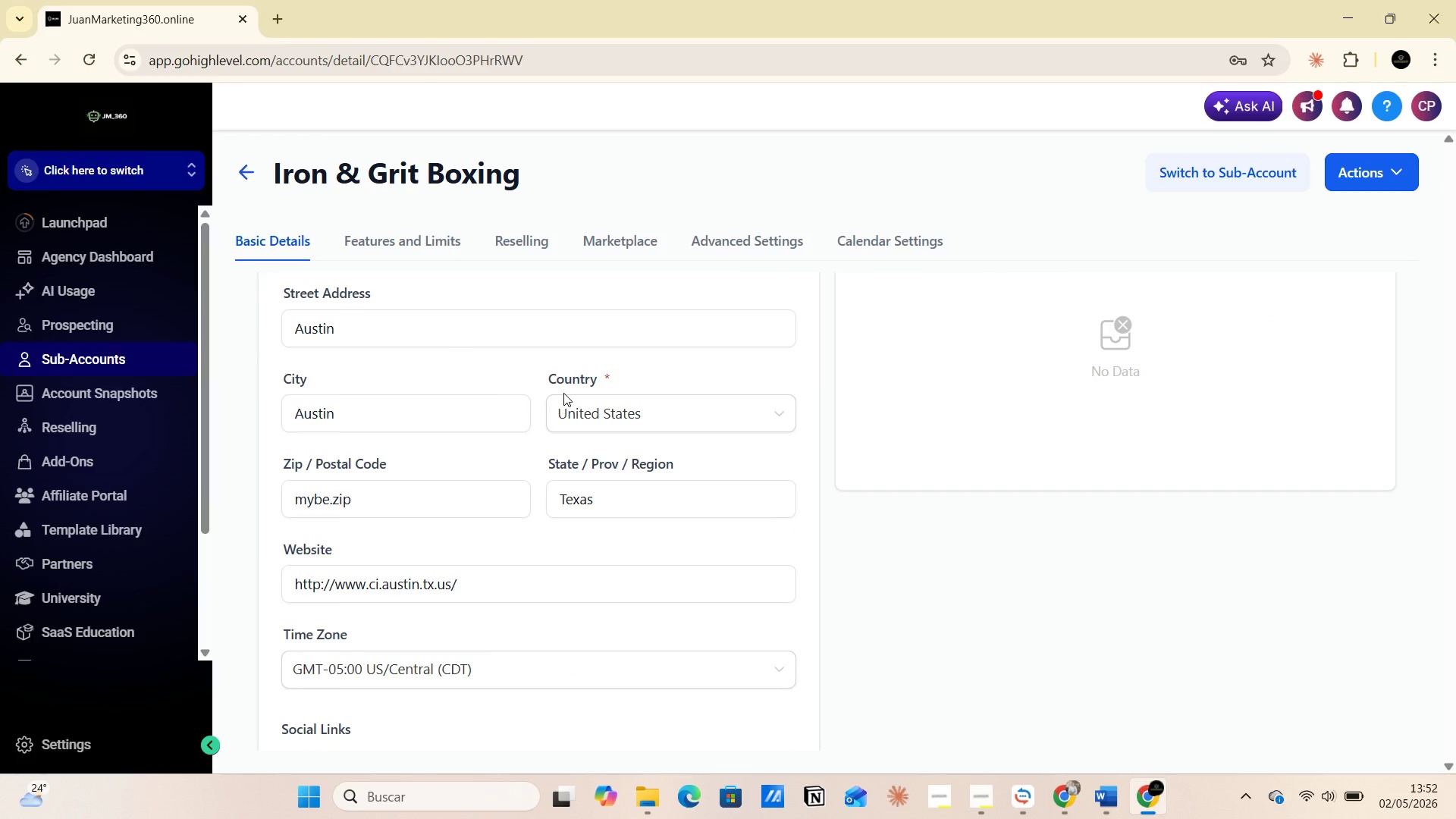 
scroll: coordinate [563, 393], scroll_direction: up, amount: 2.0
 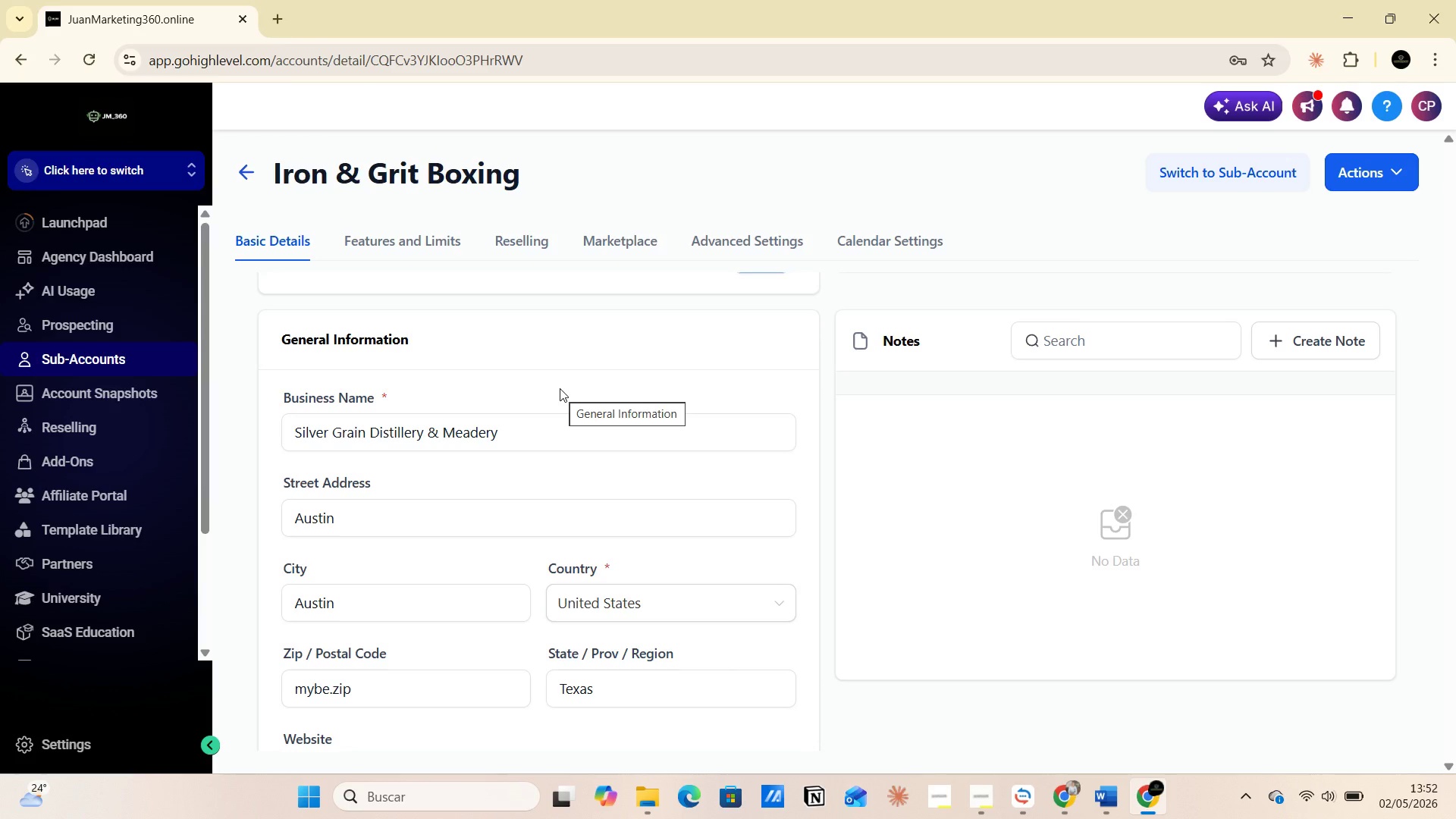 
wait(5.53)
 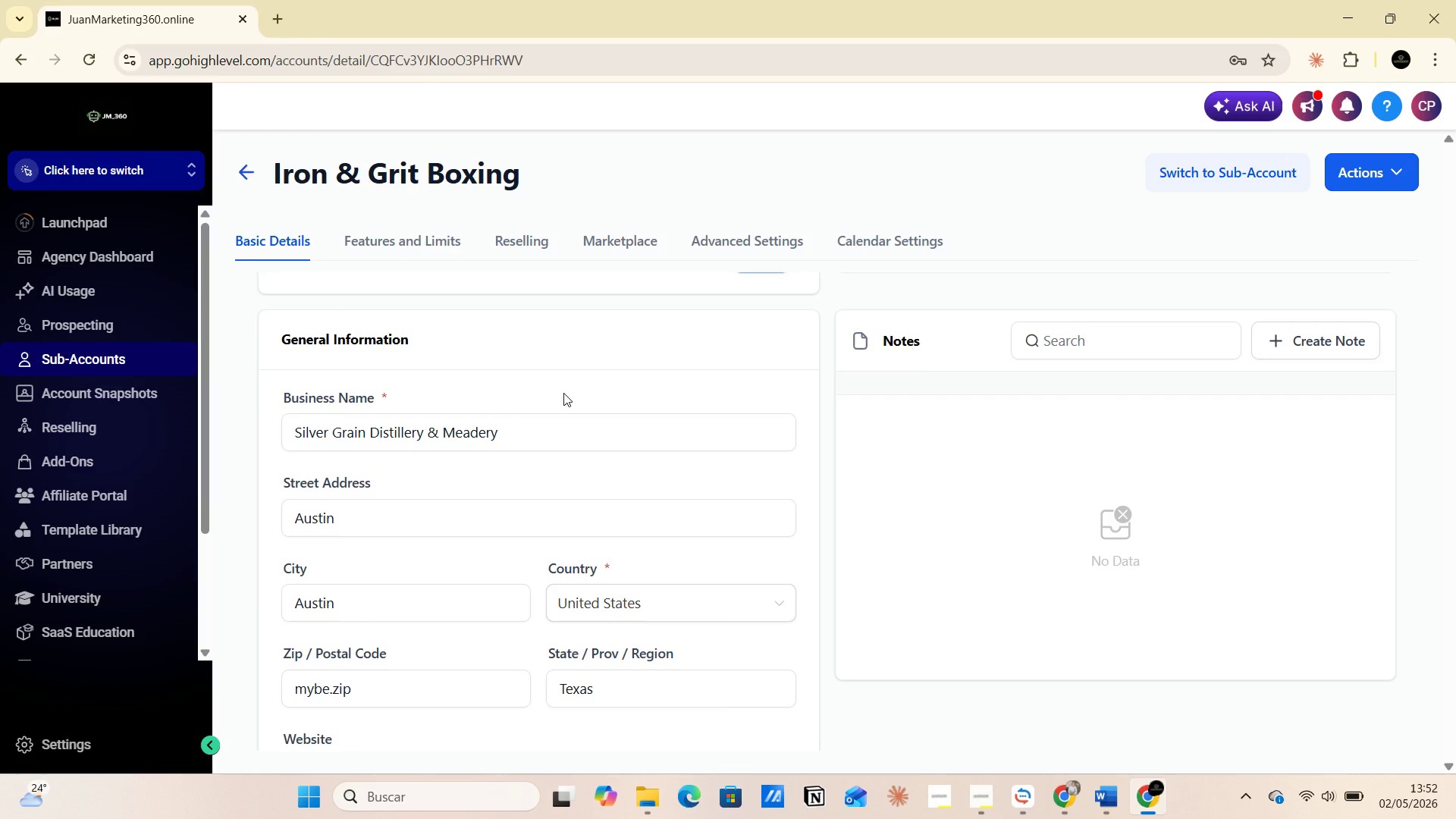 
mouse_move([482, 485])
 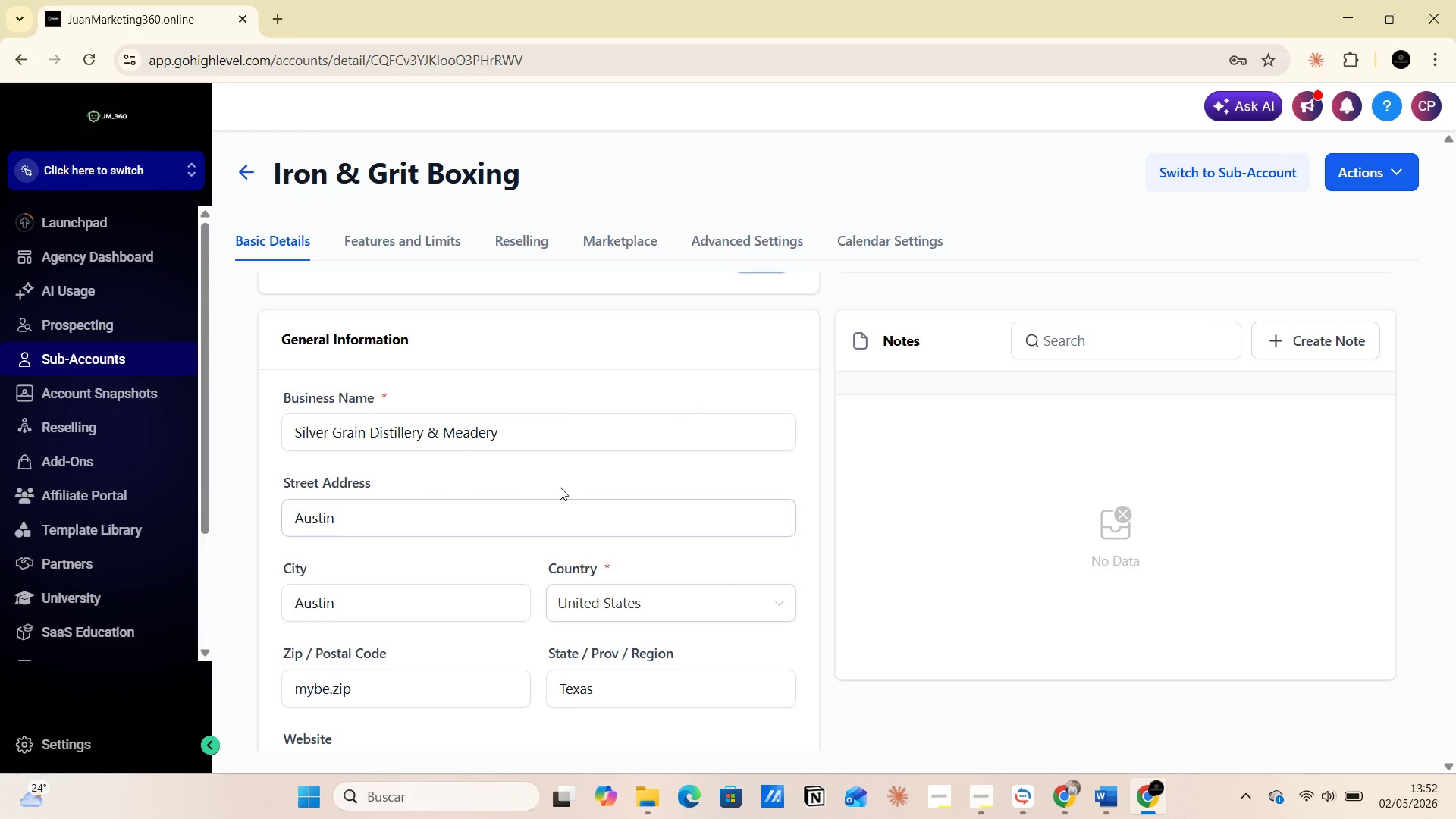 
mouse_move([581, 487])
 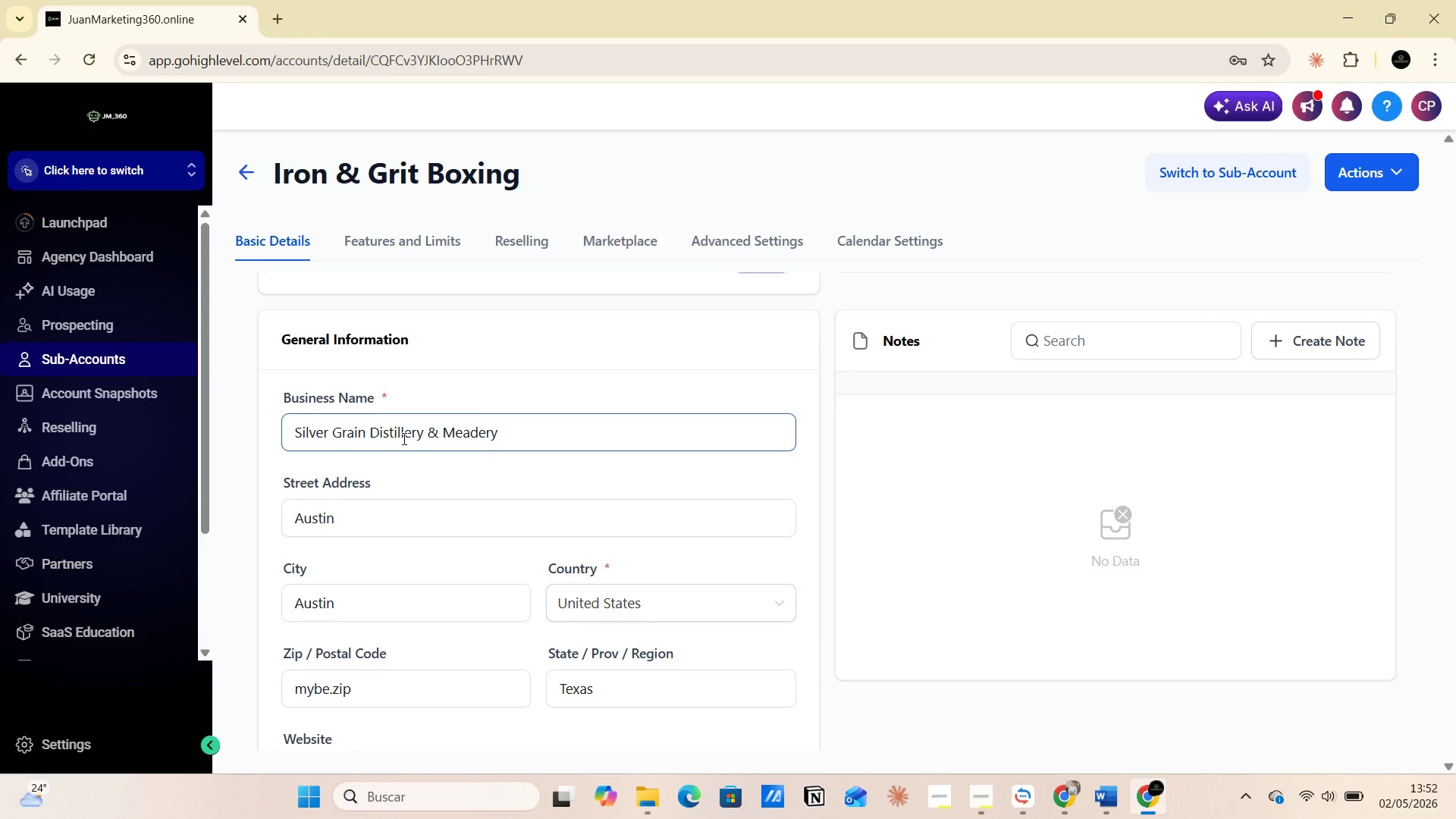 
scroll: coordinate [403, 438], scroll_direction: down, amount: 3.0
 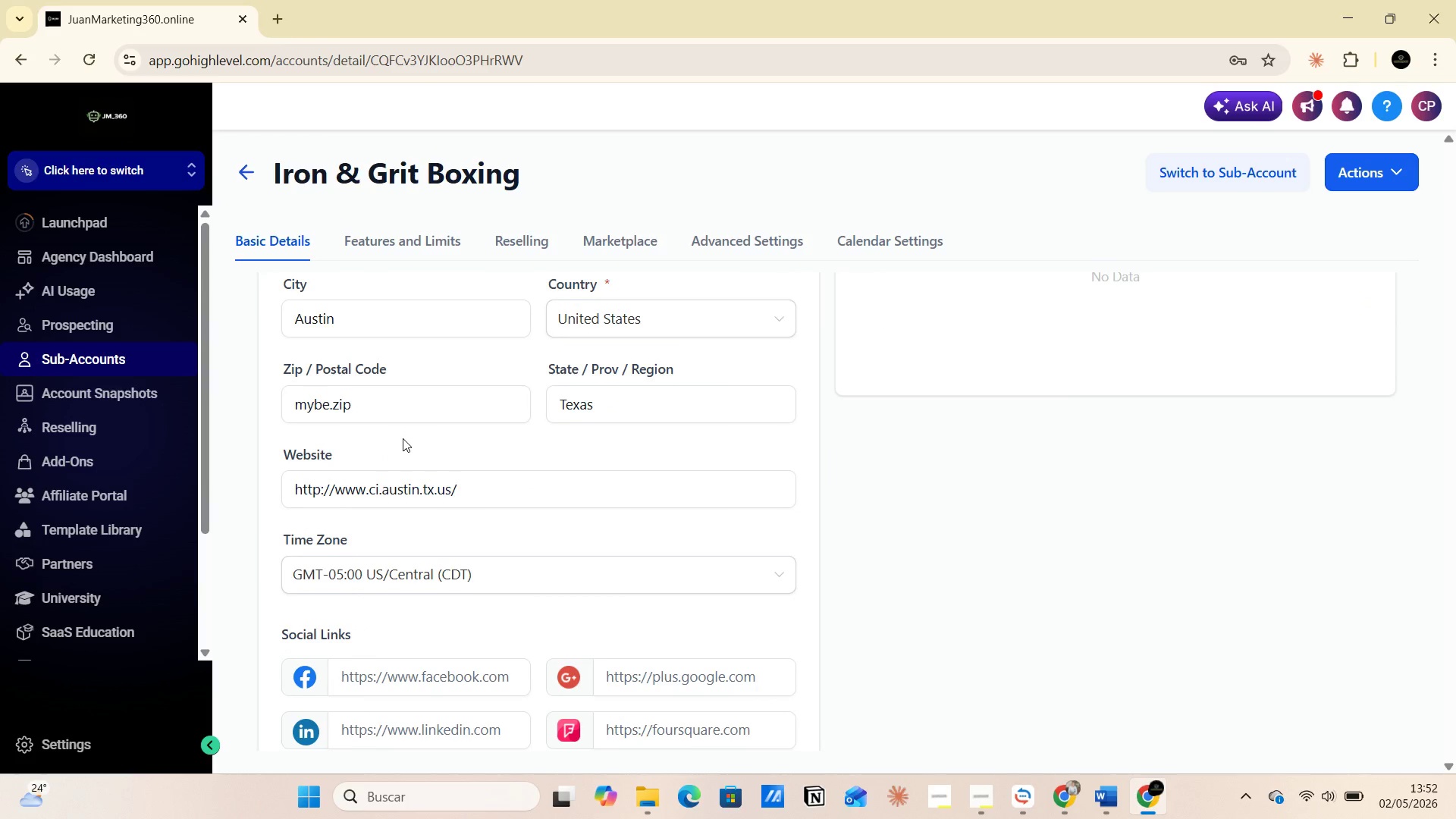 
scroll: coordinate [403, 438], scroll_direction: up, amount: 1.0
 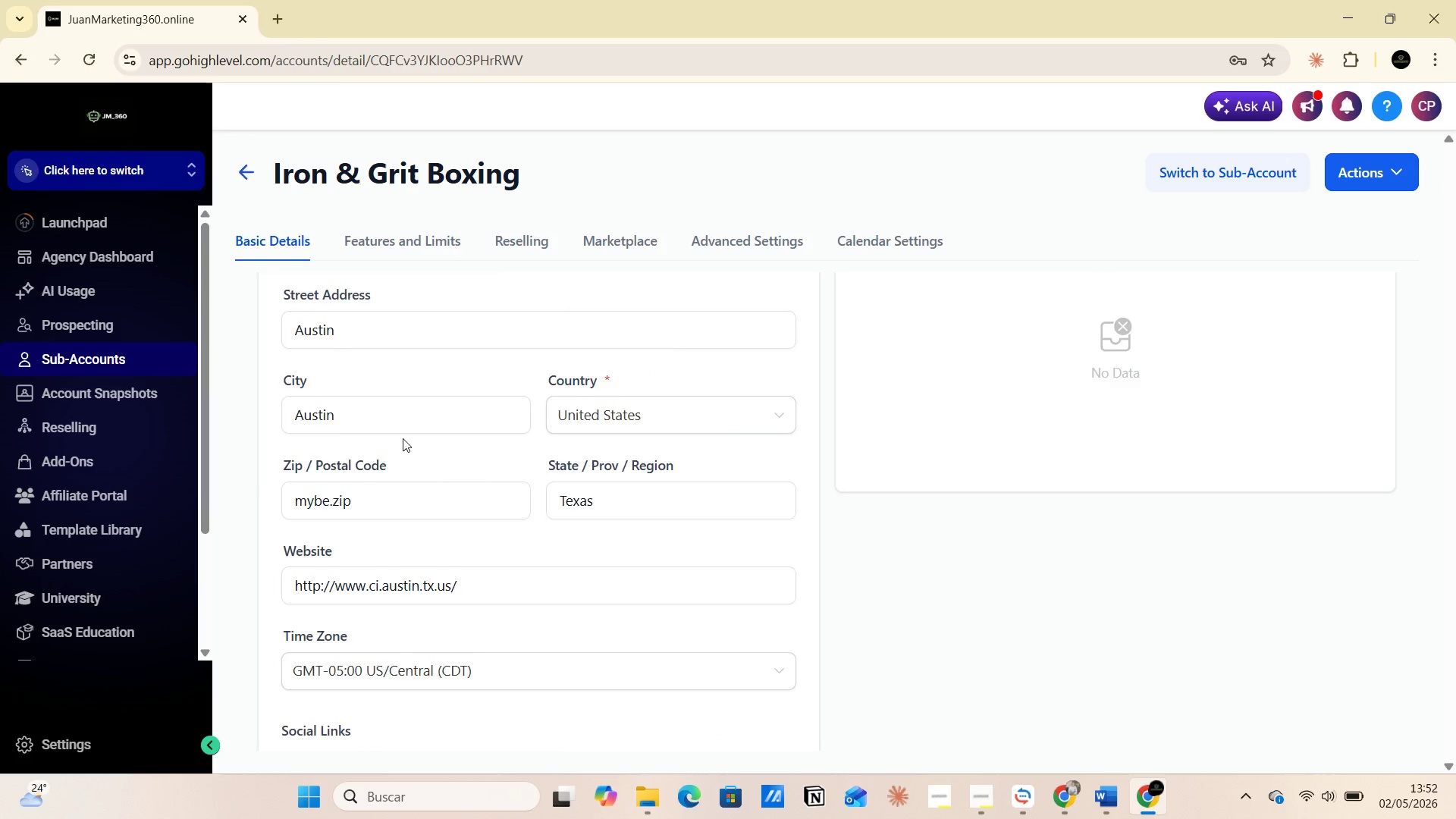 
scroll: coordinate [425, 465], scroll_direction: down, amount: 8.0
 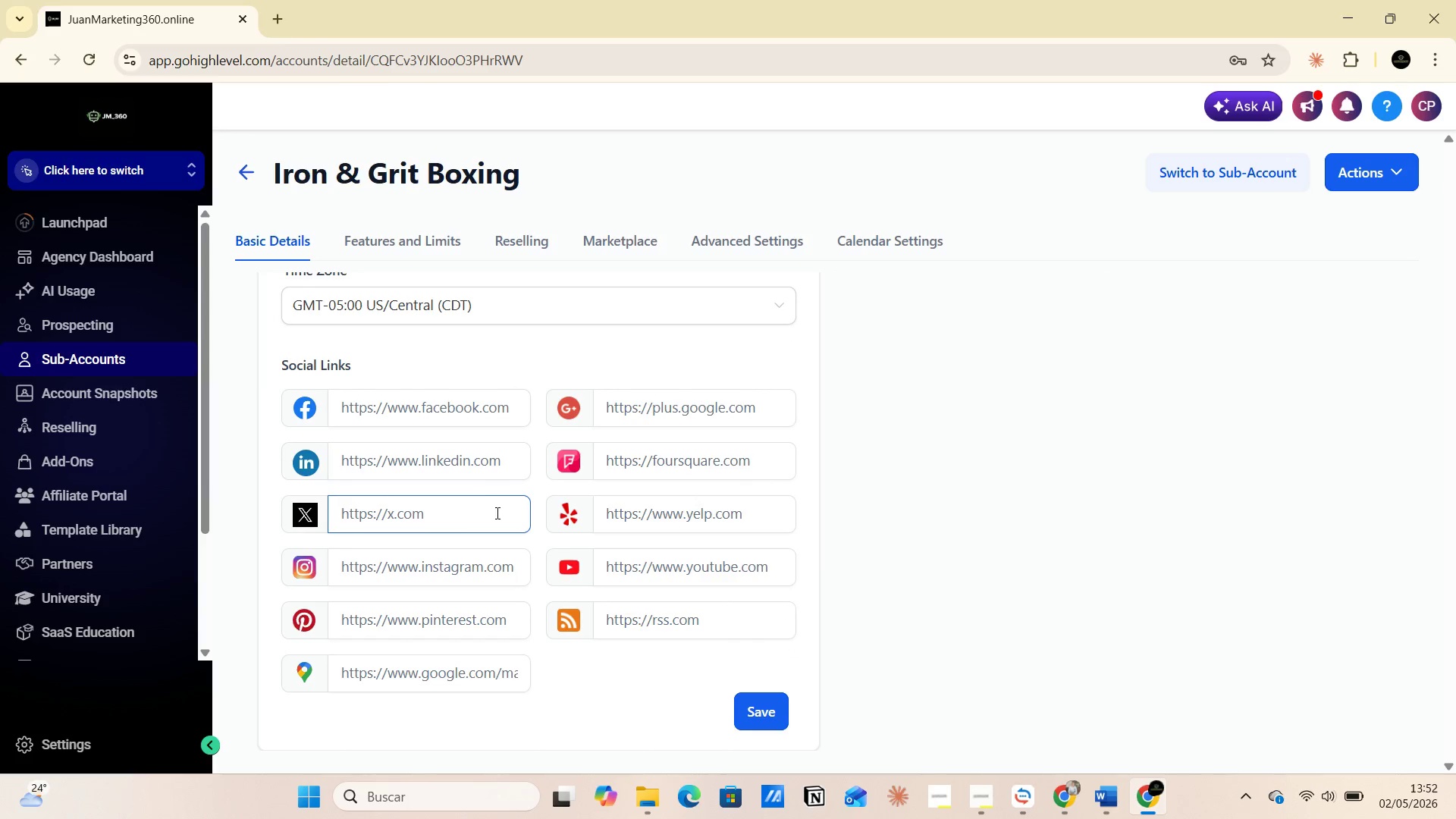 
scroll: coordinate [496, 513], scroll_direction: up, amount: 9.0
 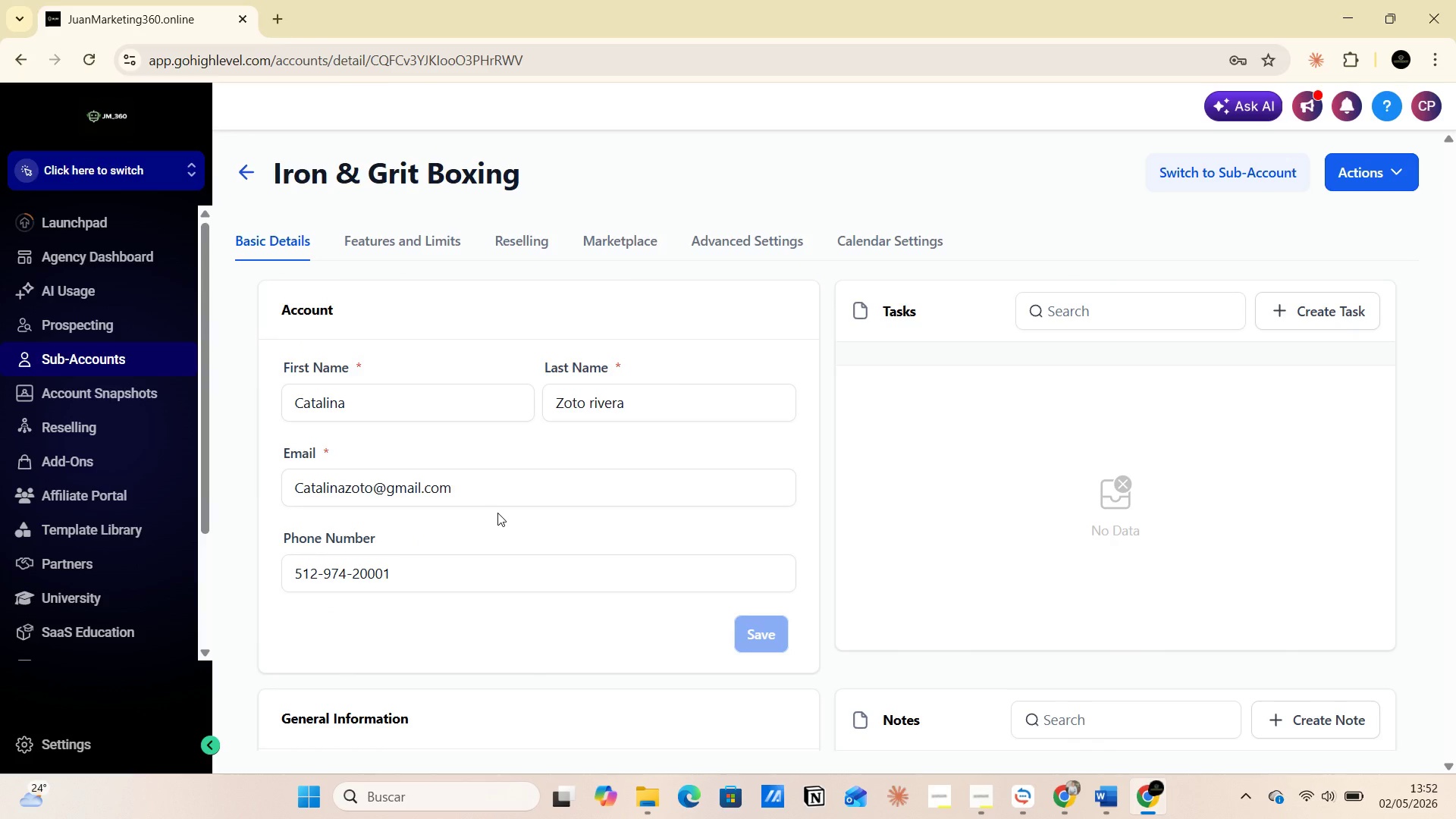 
scroll: coordinate [499, 522], scroll_direction: down, amount: 6.0
 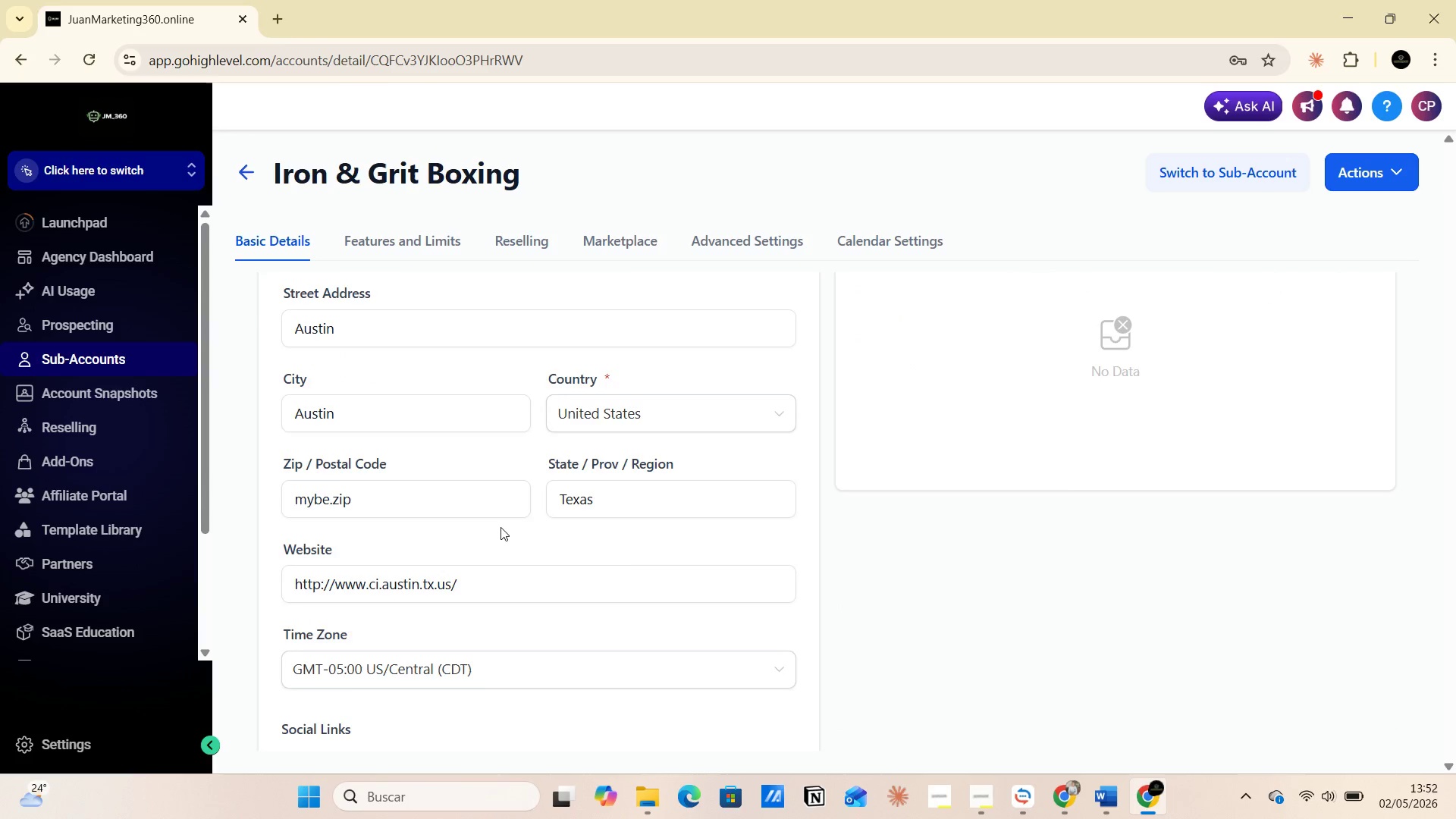 
scroll: coordinate [500, 527], scroll_direction: up, amount: 2.0
 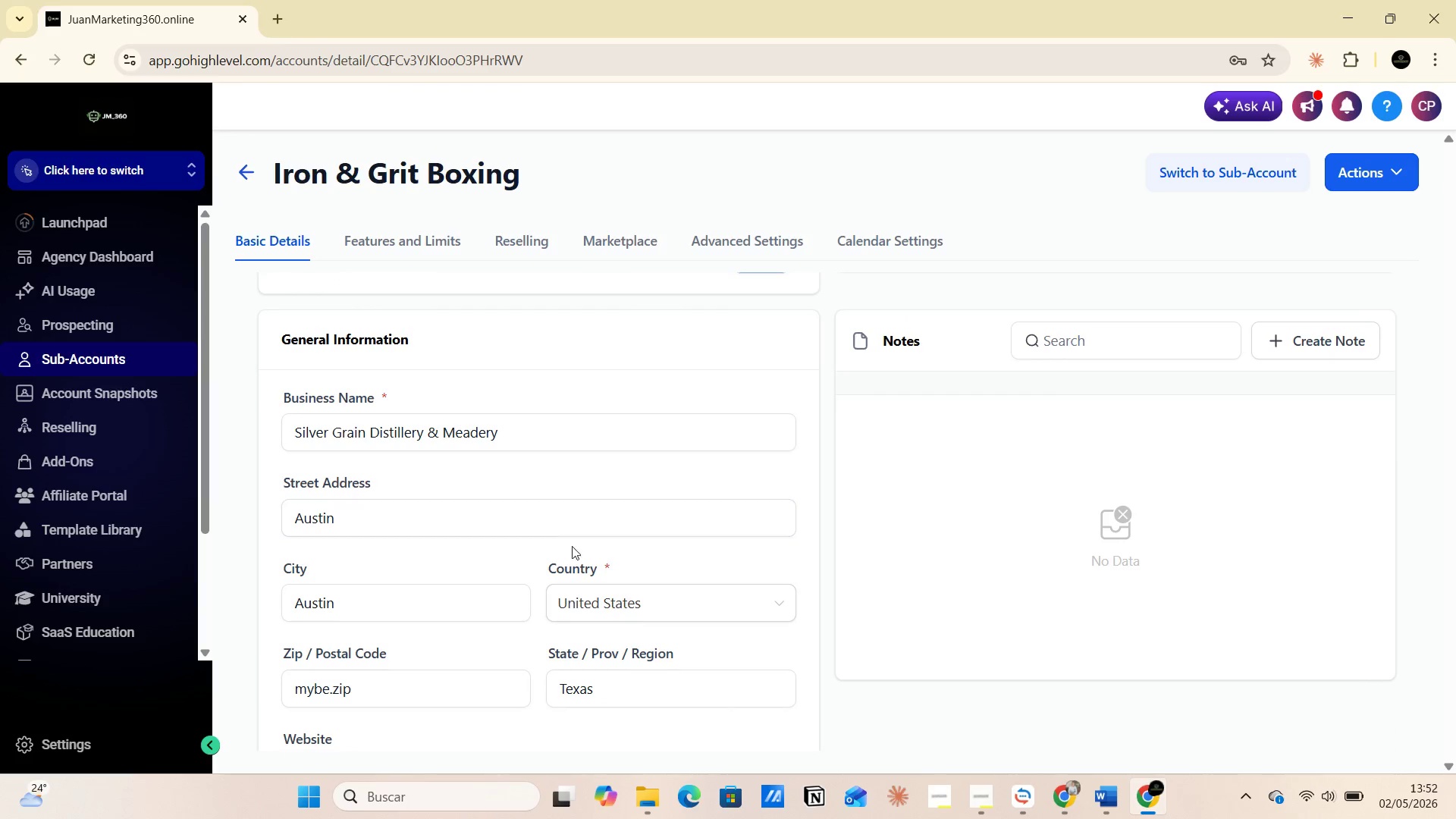 
scroll: coordinate [745, 726], scroll_direction: down, amount: 9.0
 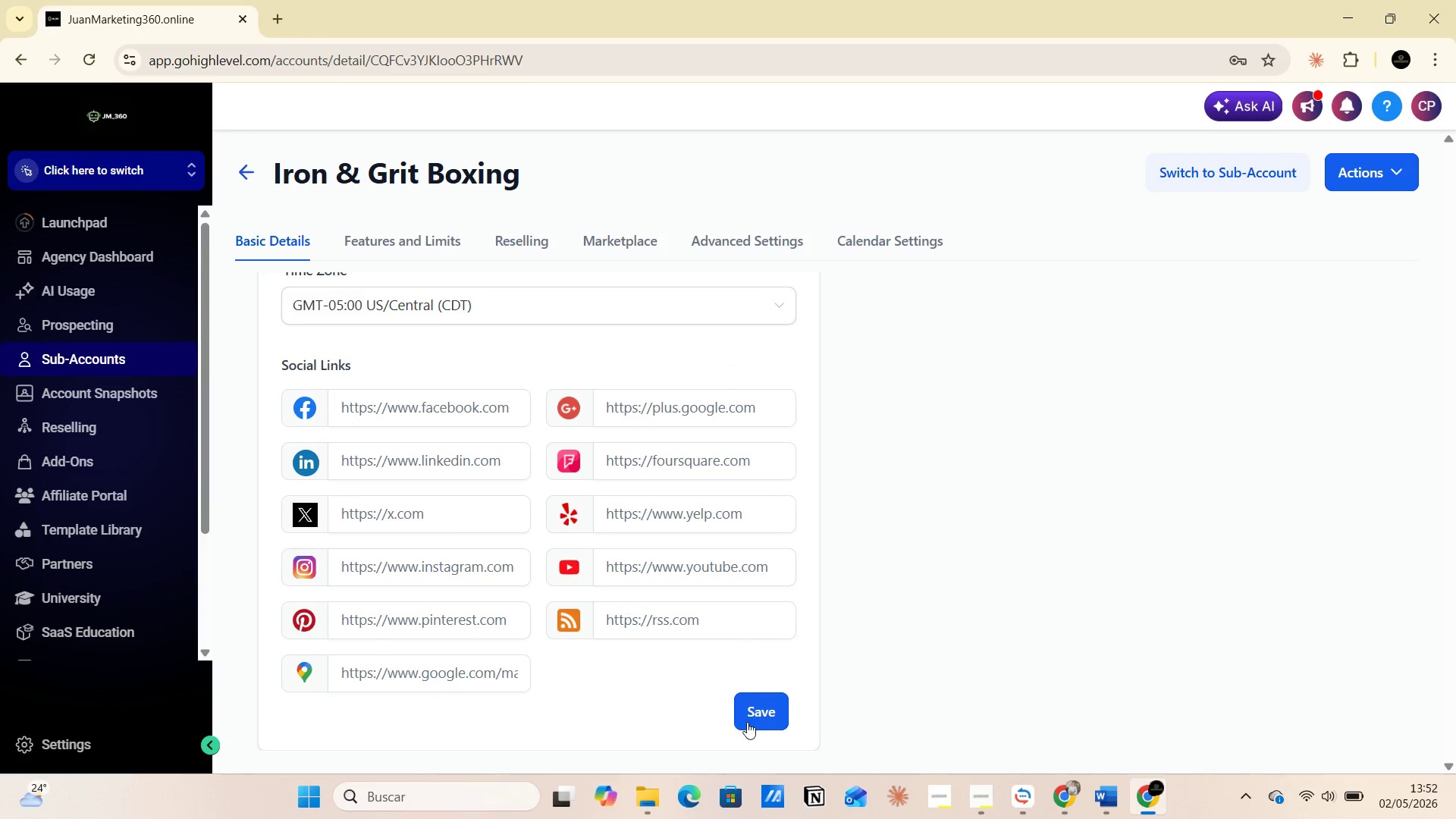 
left_click([747, 722])
 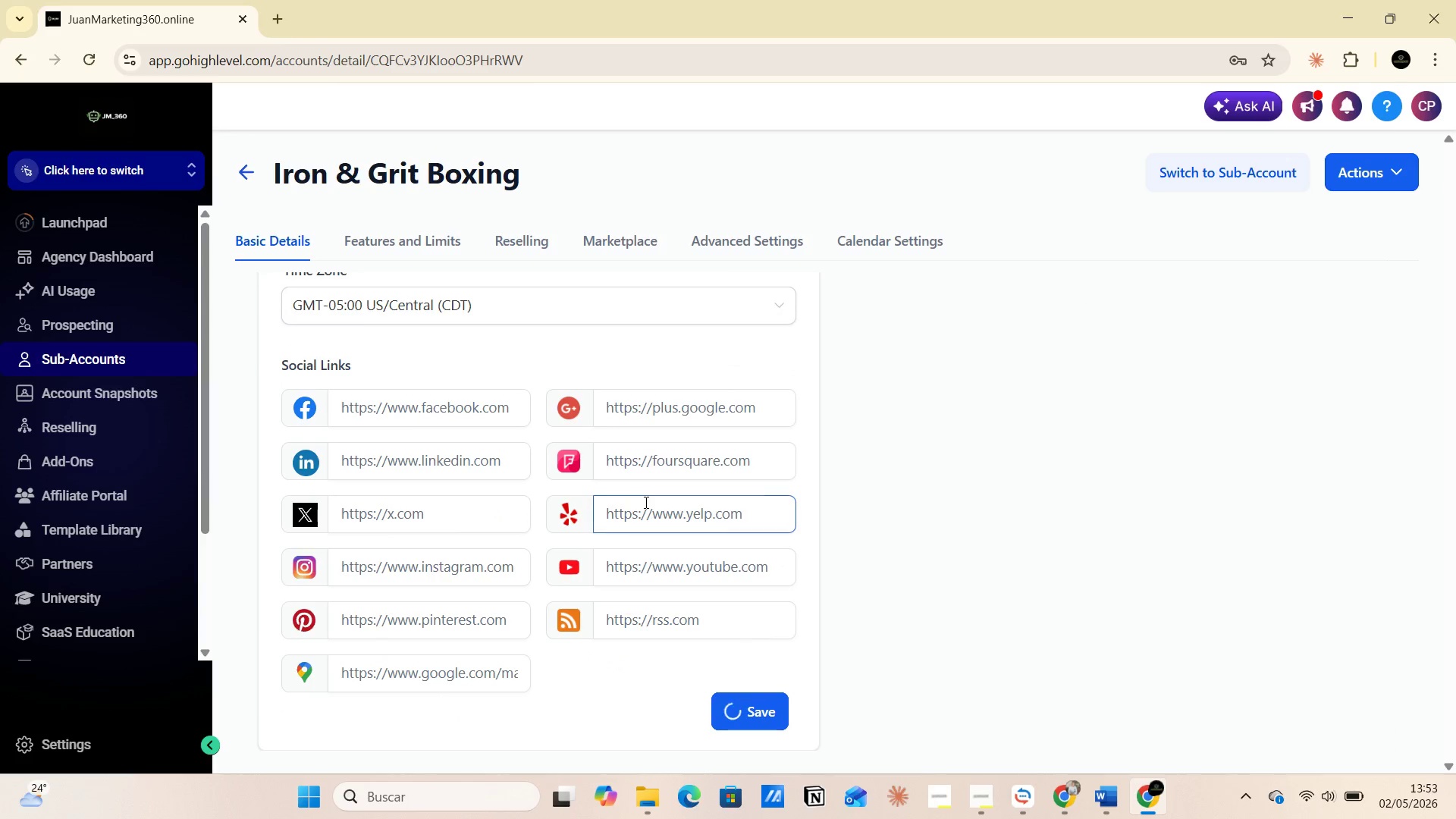 
scroll: coordinate [645, 502], scroll_direction: up, amount: 5.0
 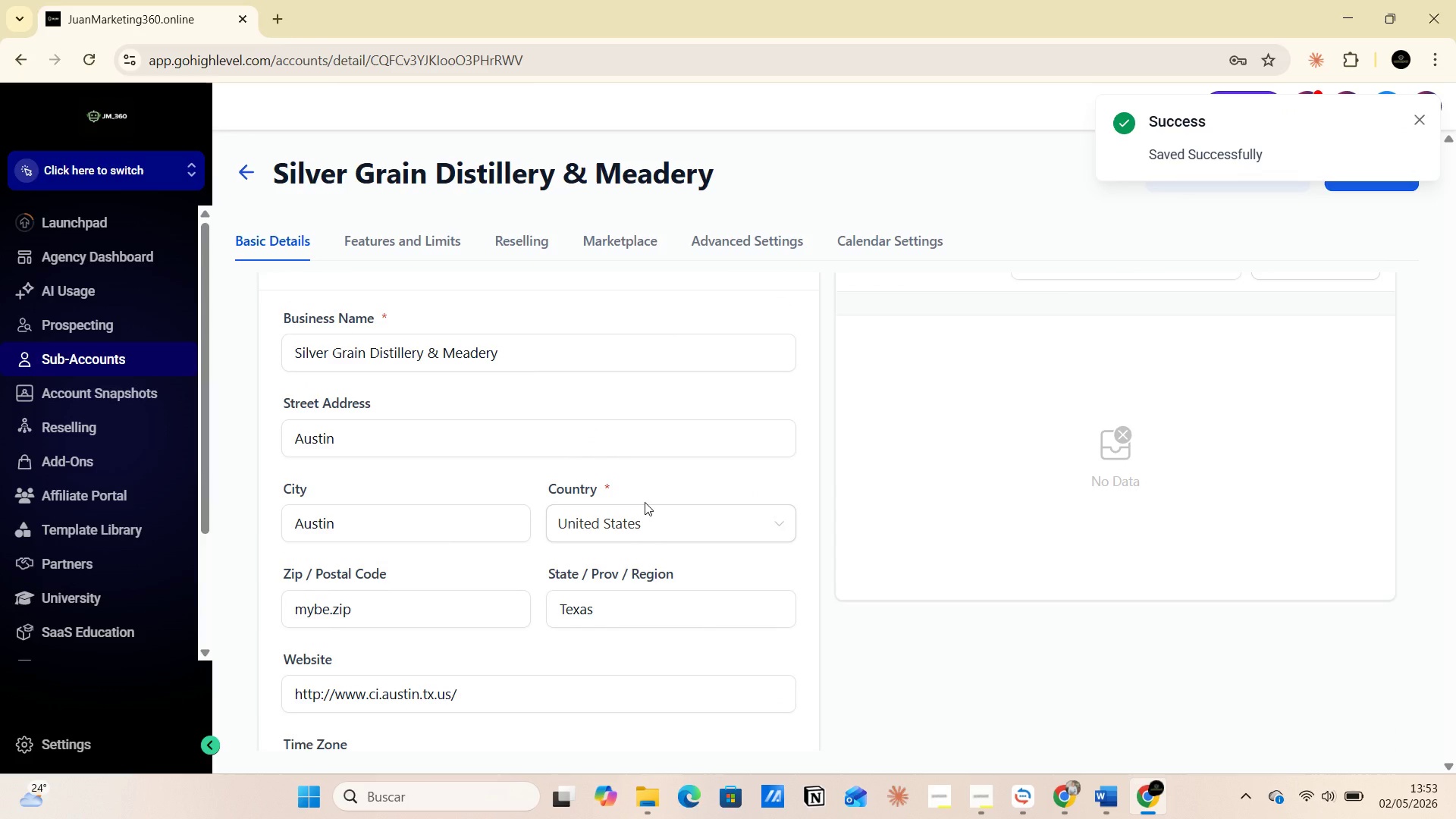 
scroll: coordinate [645, 502], scroll_direction: none, amount: 0.0
 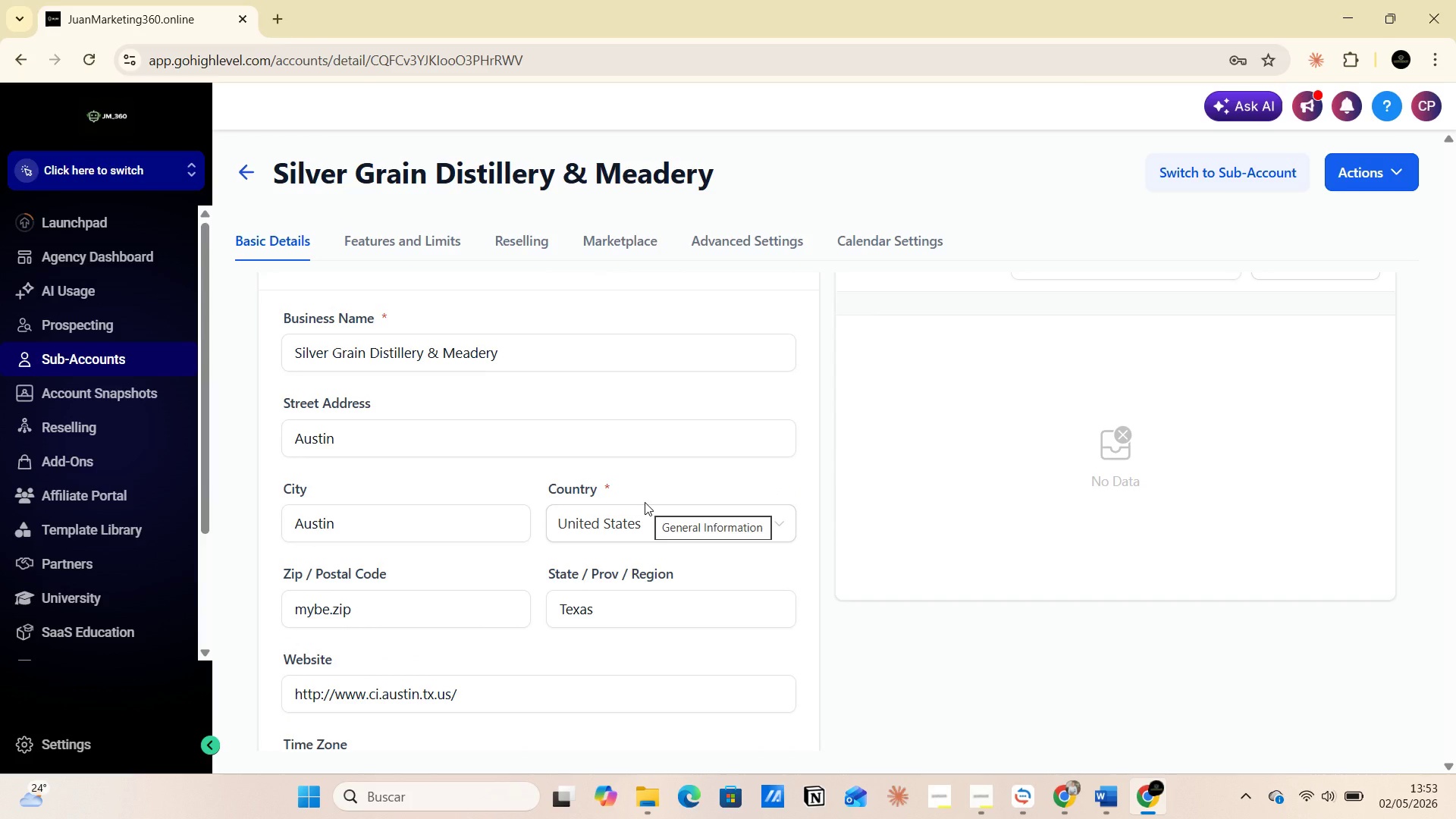 
key(PrintScreen)
 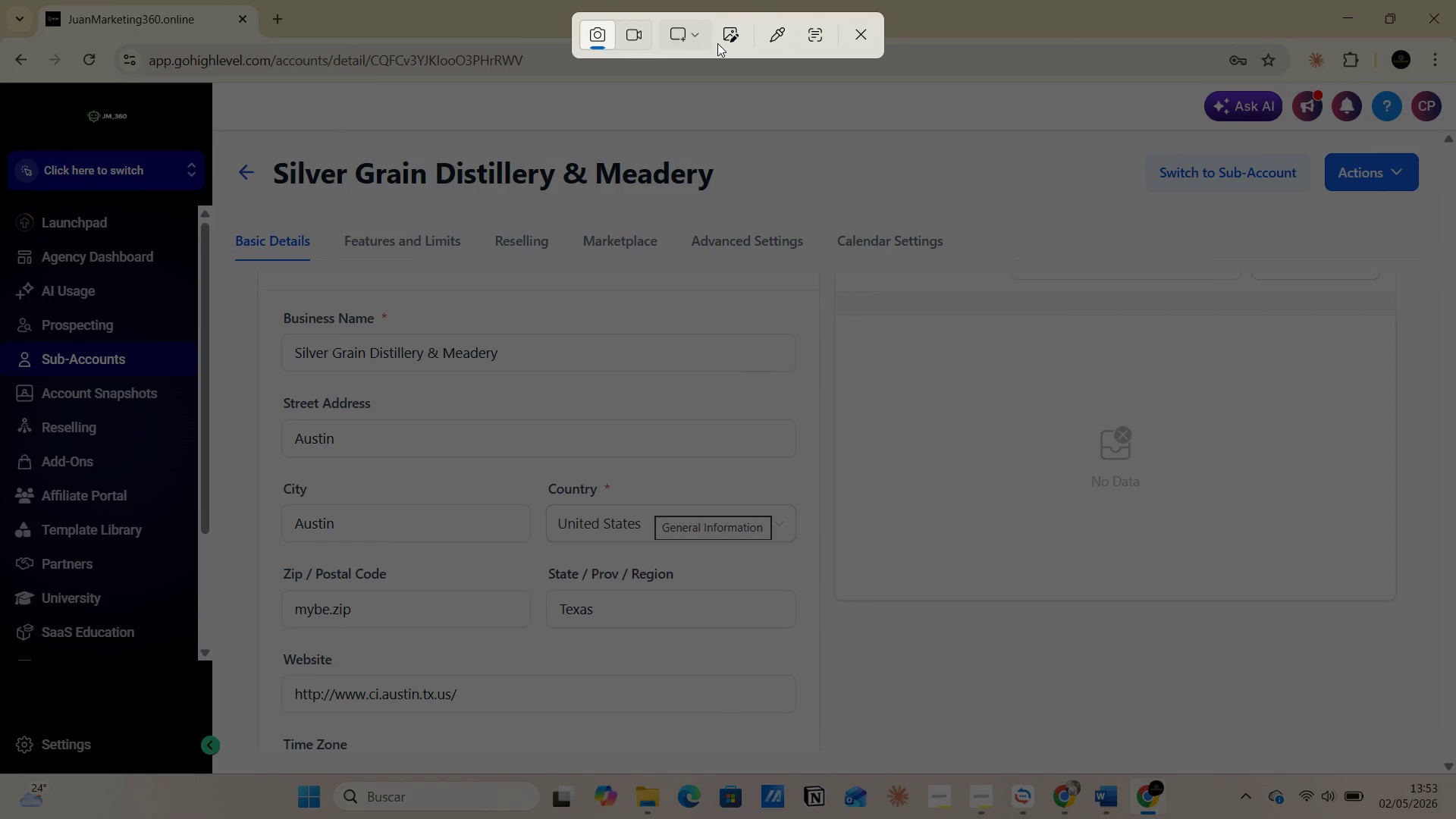 
left_click([701, 33])
 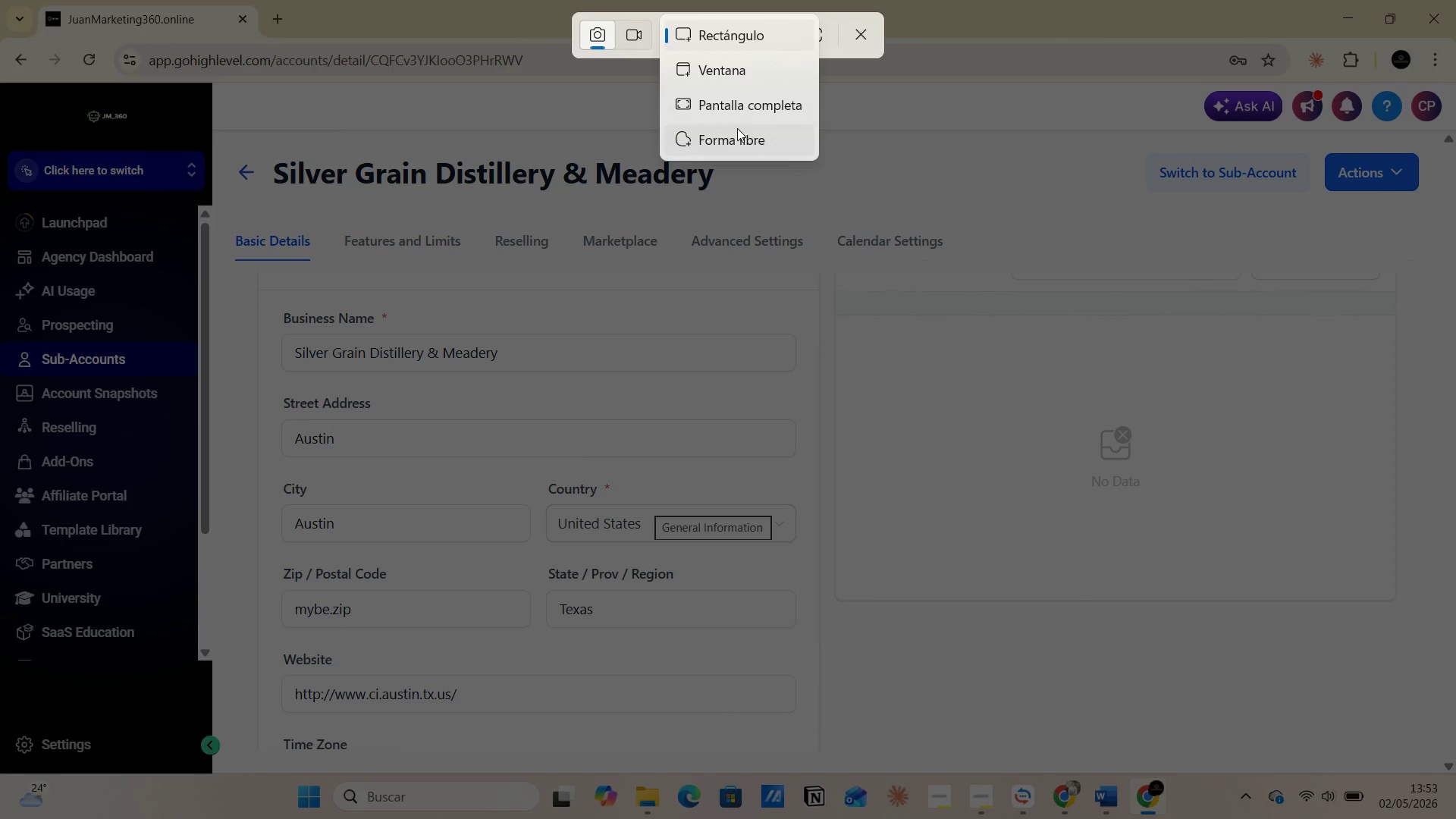 
left_click([738, 128])
 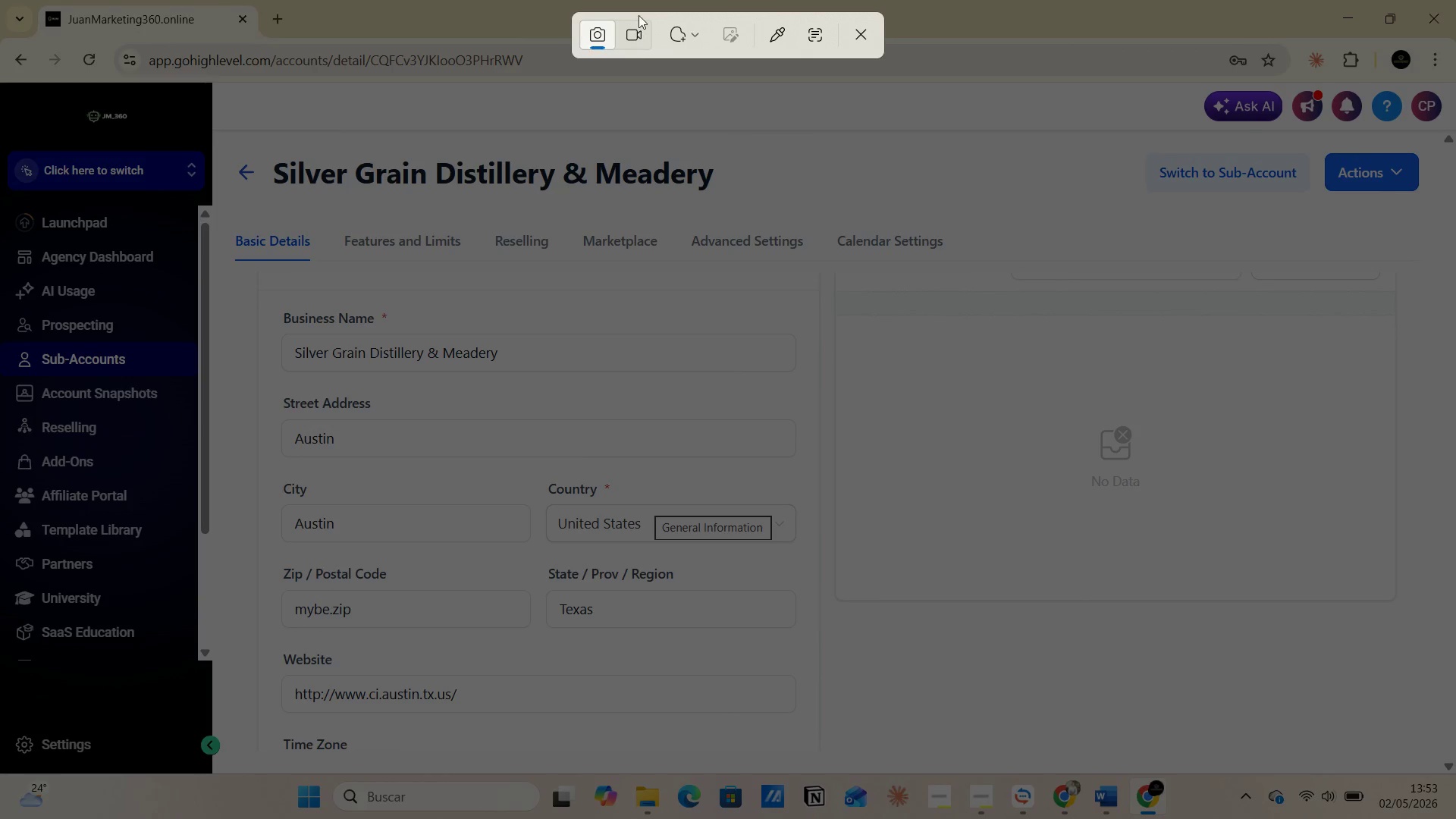 
left_click([687, 30])
 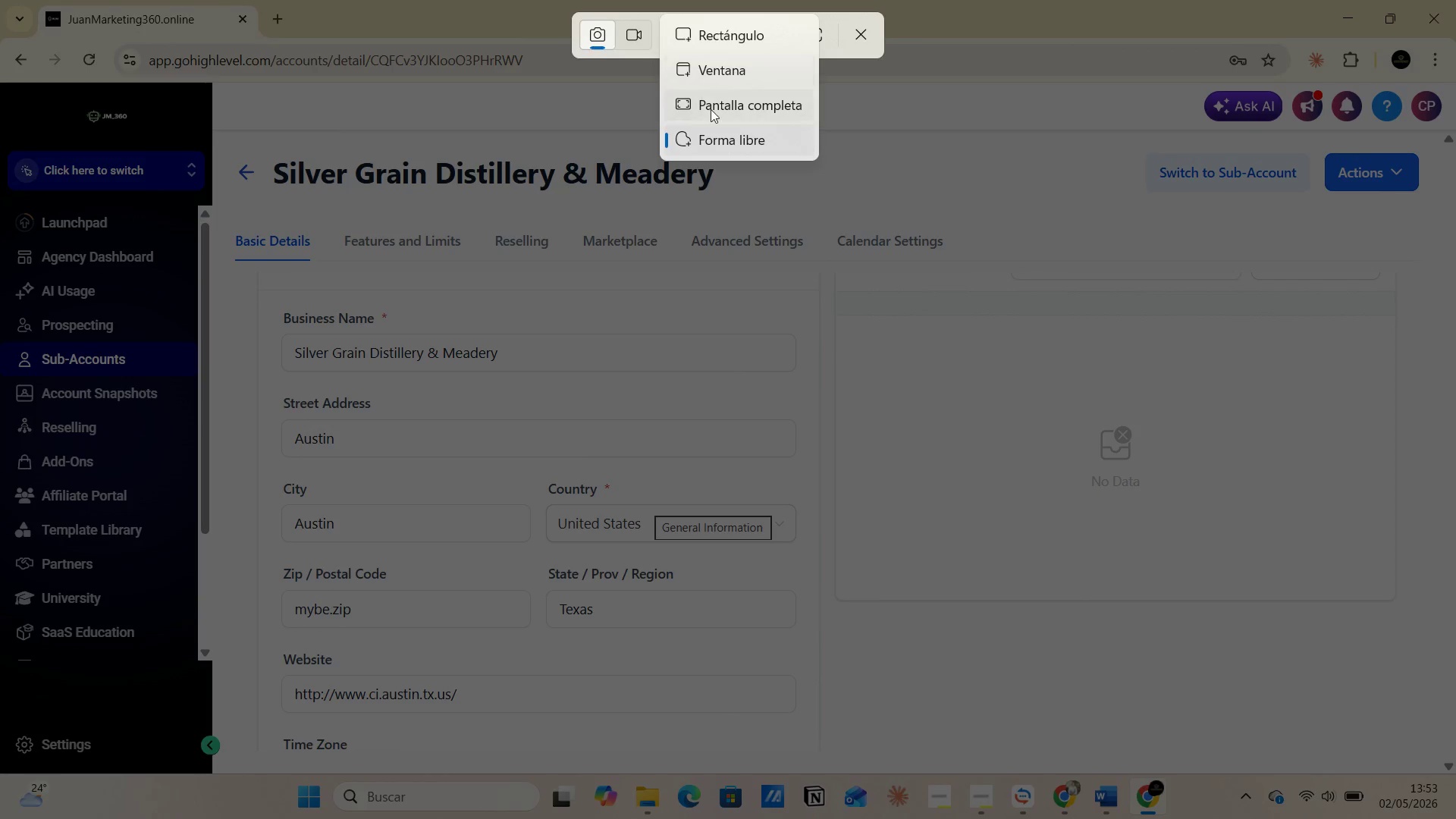 
left_click([712, 111])
 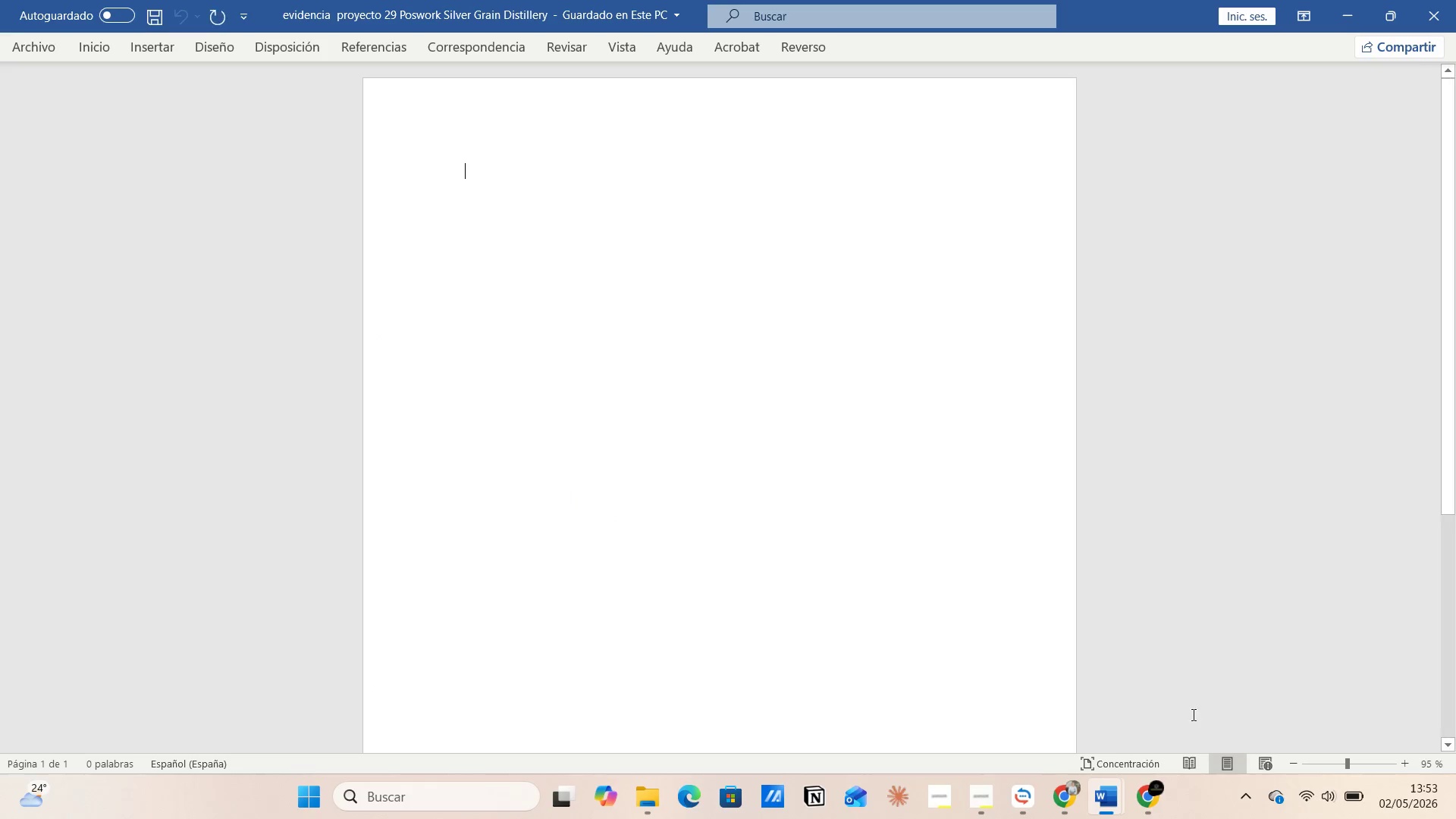 
type(Creacion subcuenta )
 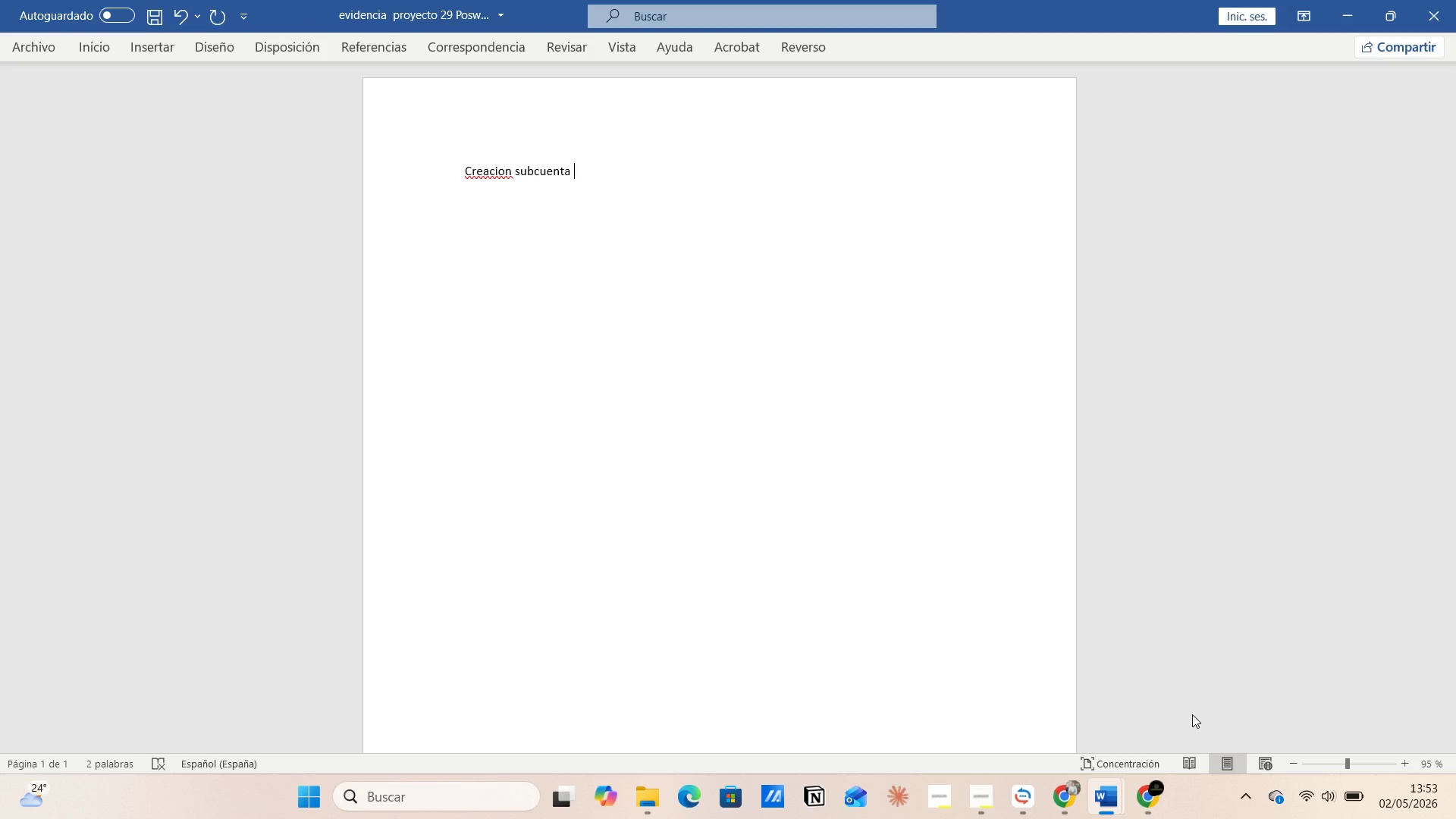 
key(Enter)
 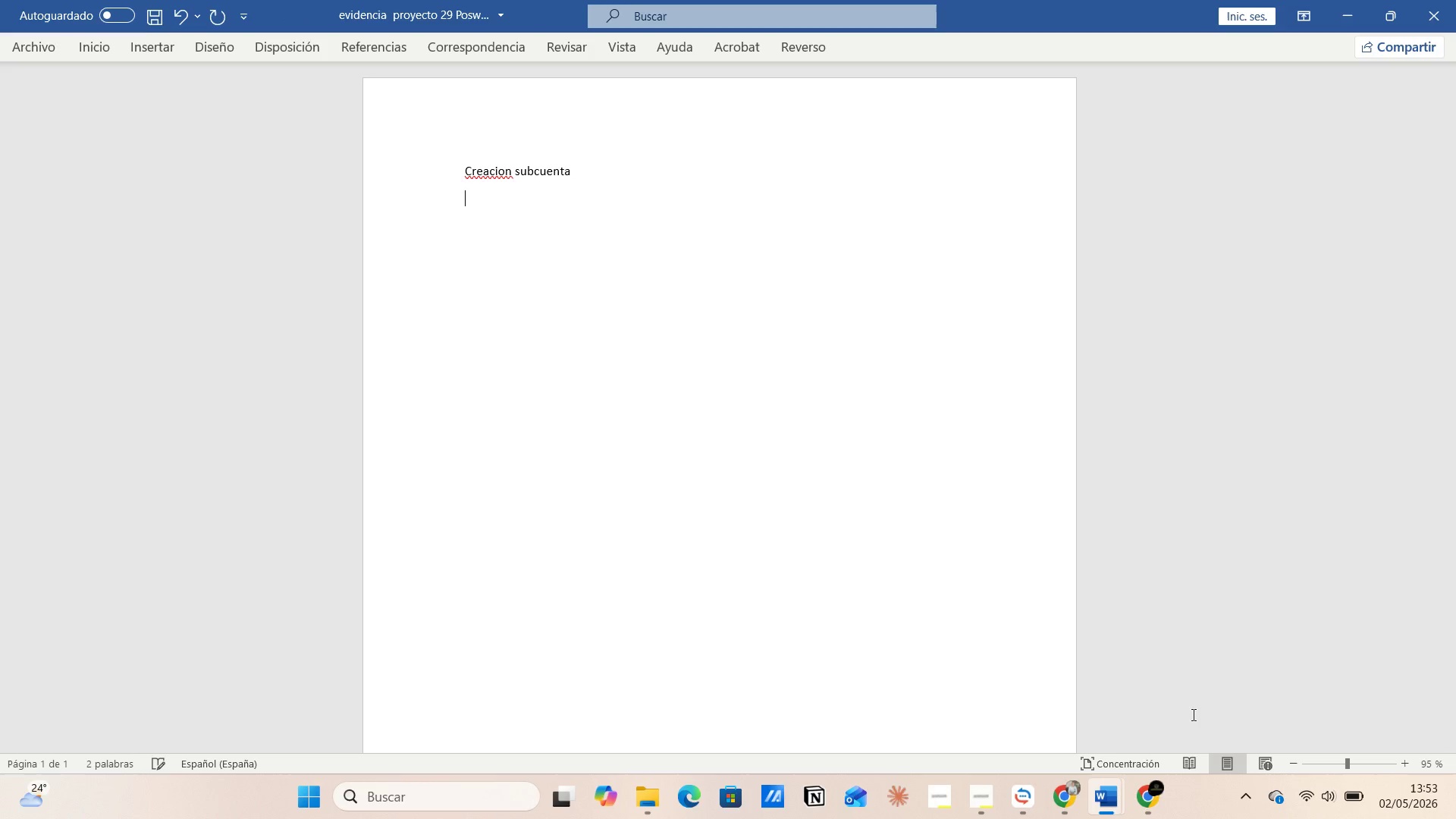 
key(Control+V)
 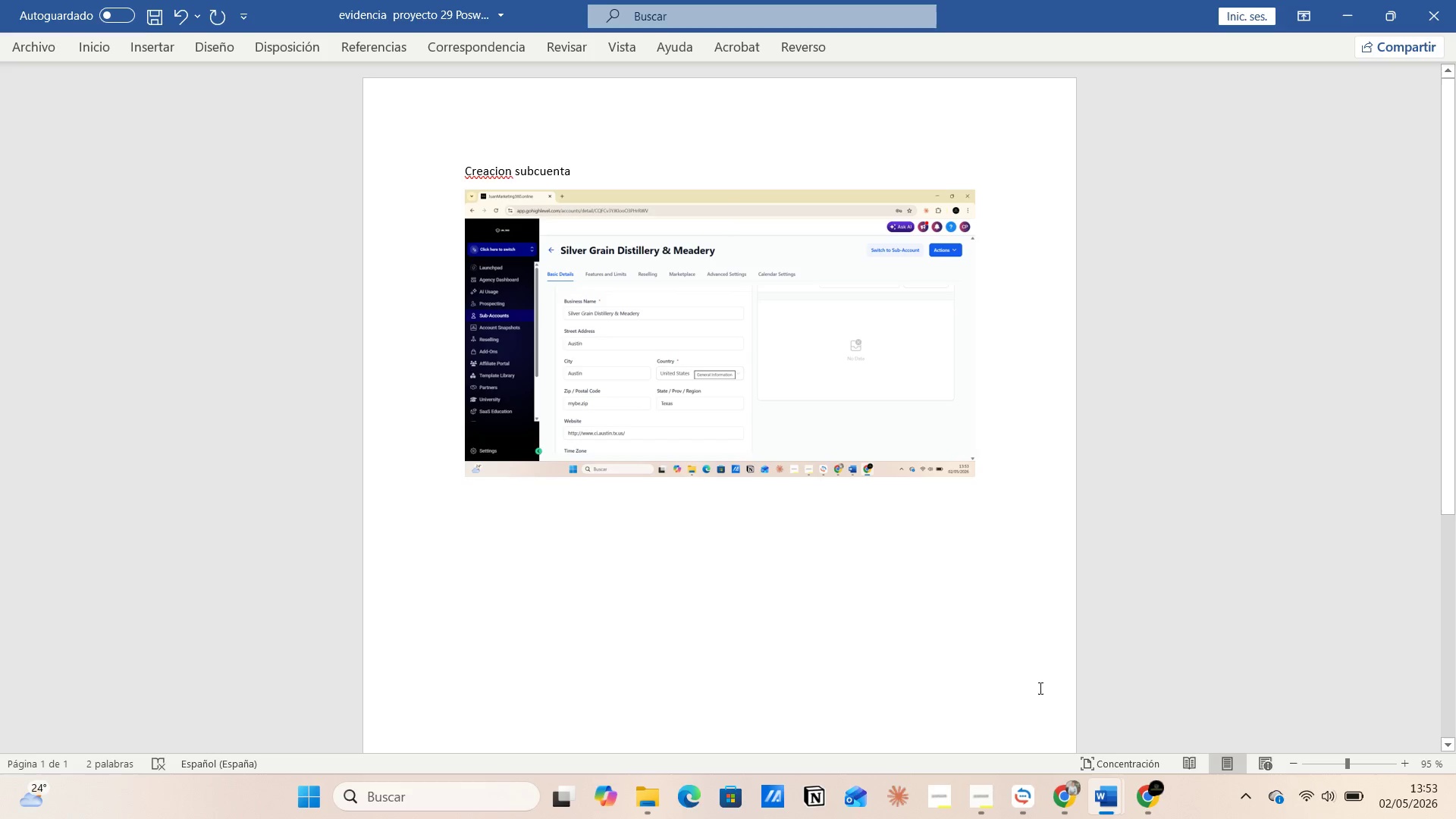 
left_click([1071, 792])
 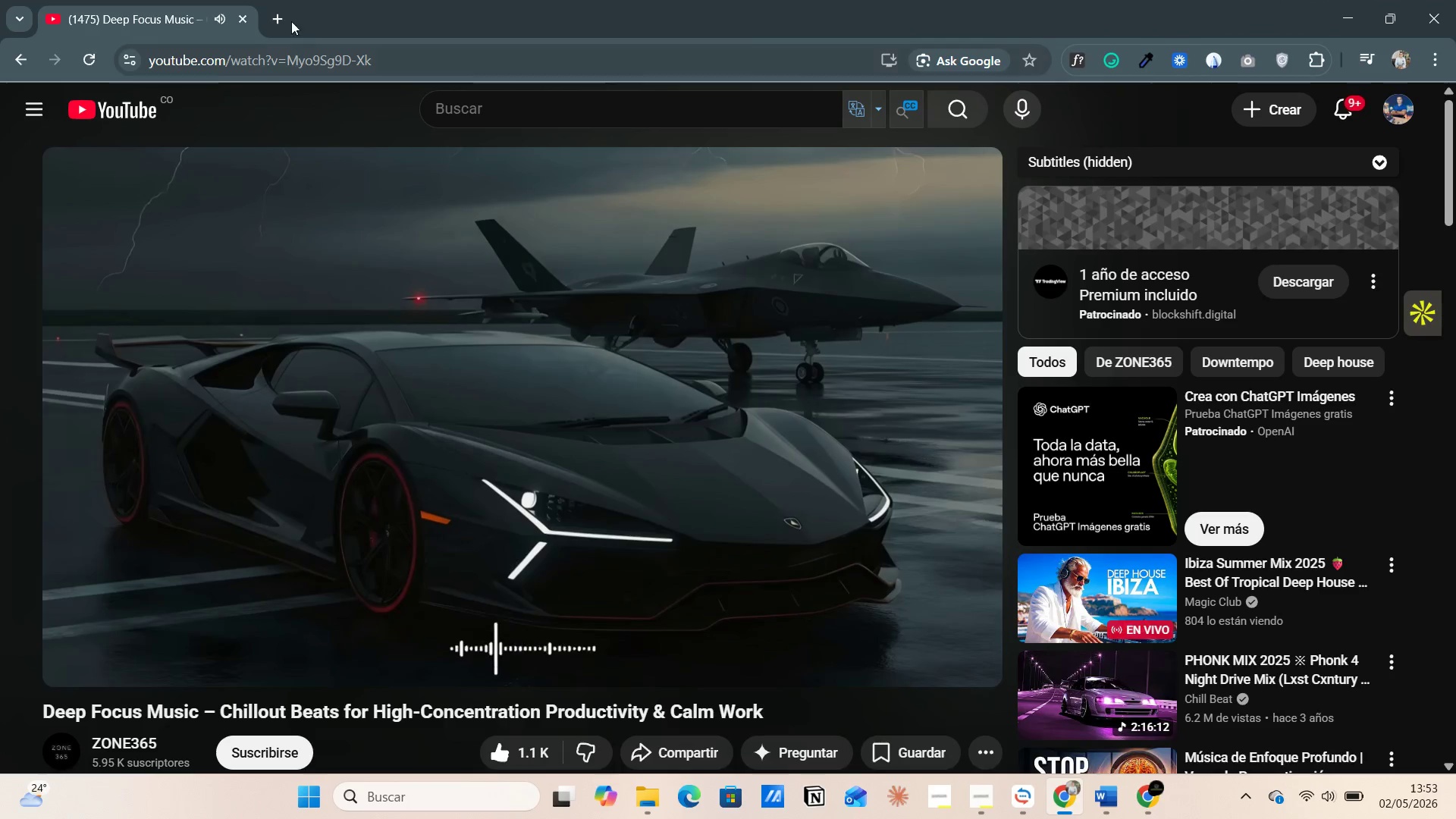 
left_click([275, 11])
 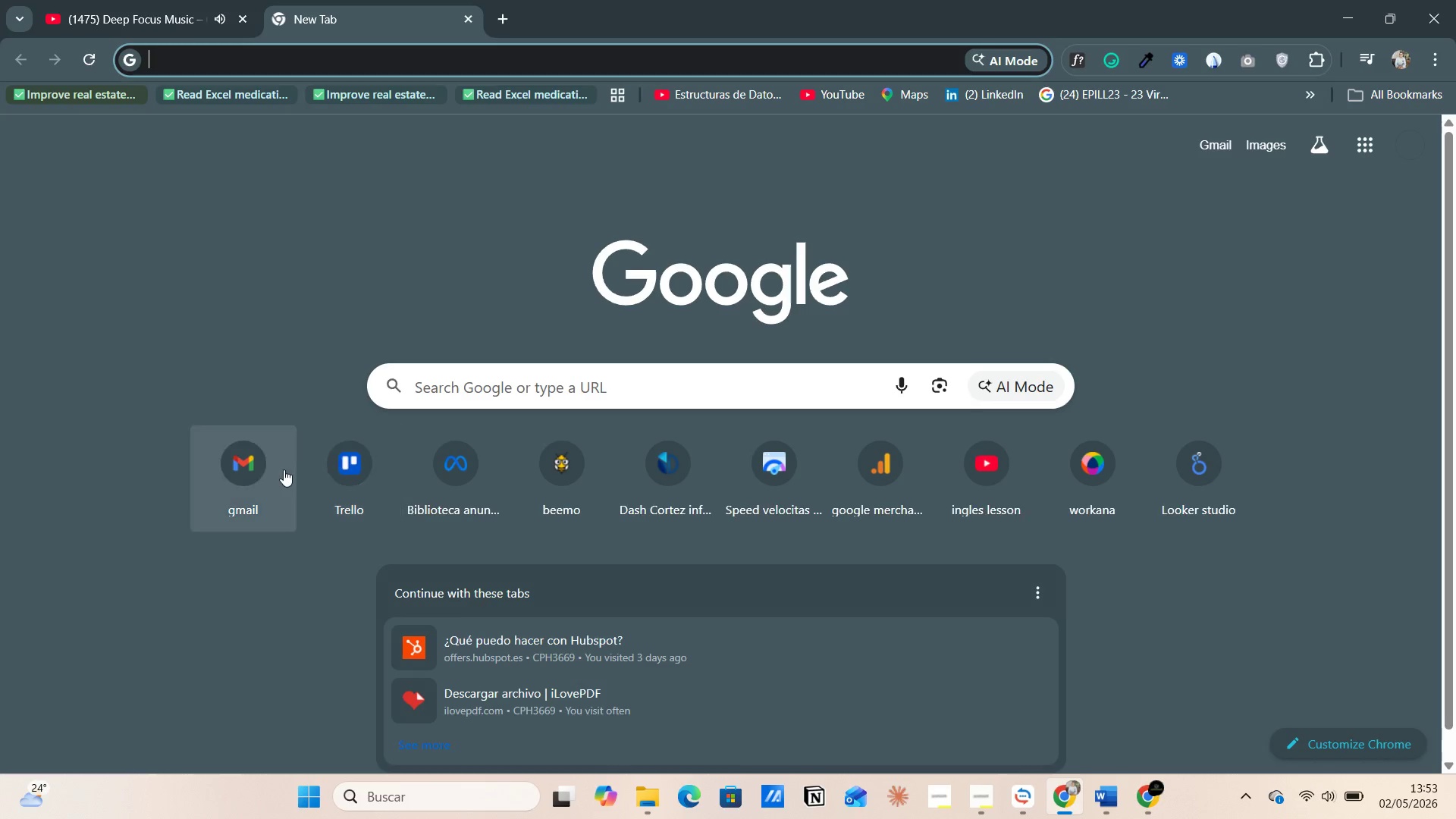 
left_click([261, 463])
 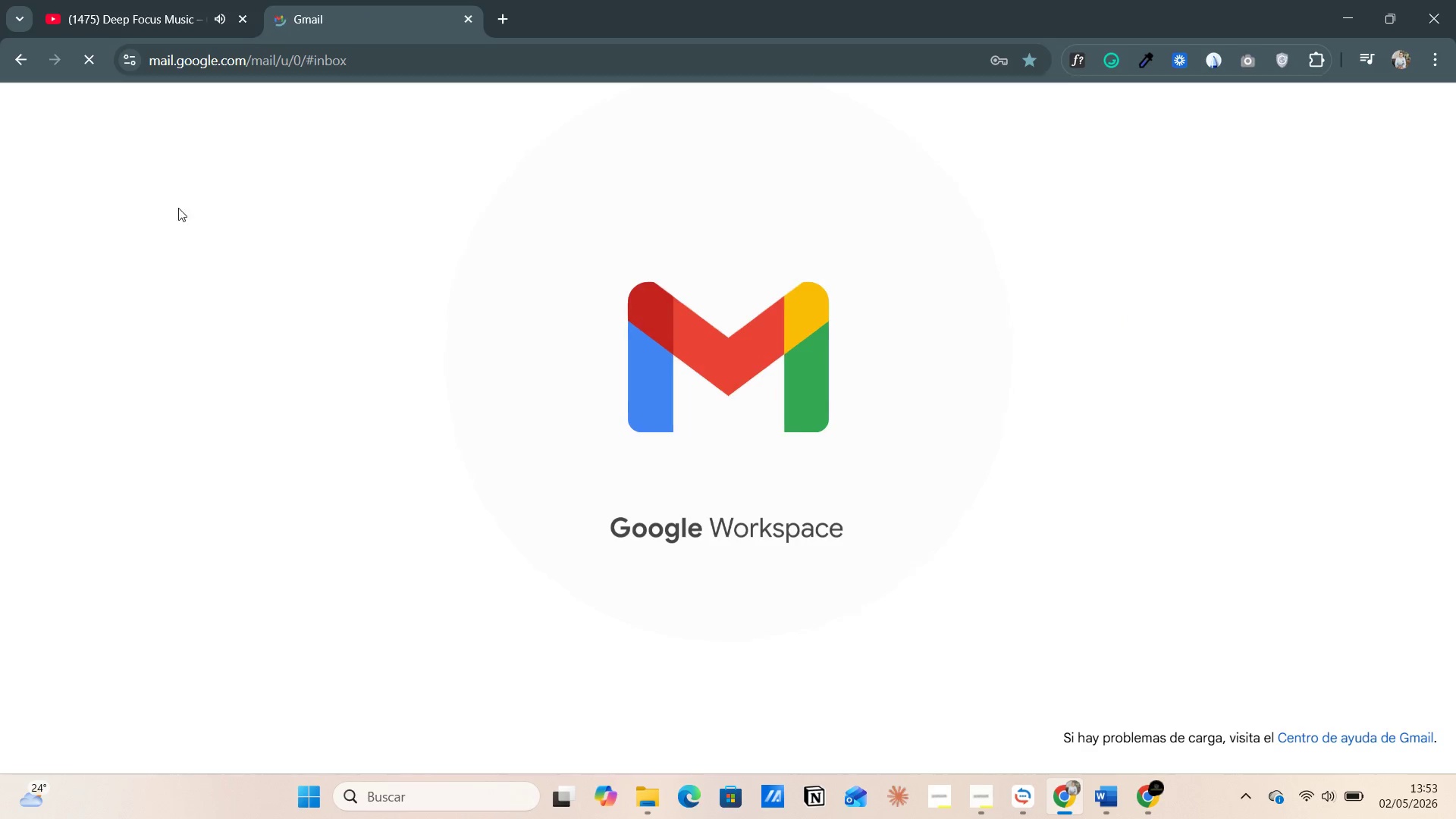 
wait(8.78)
 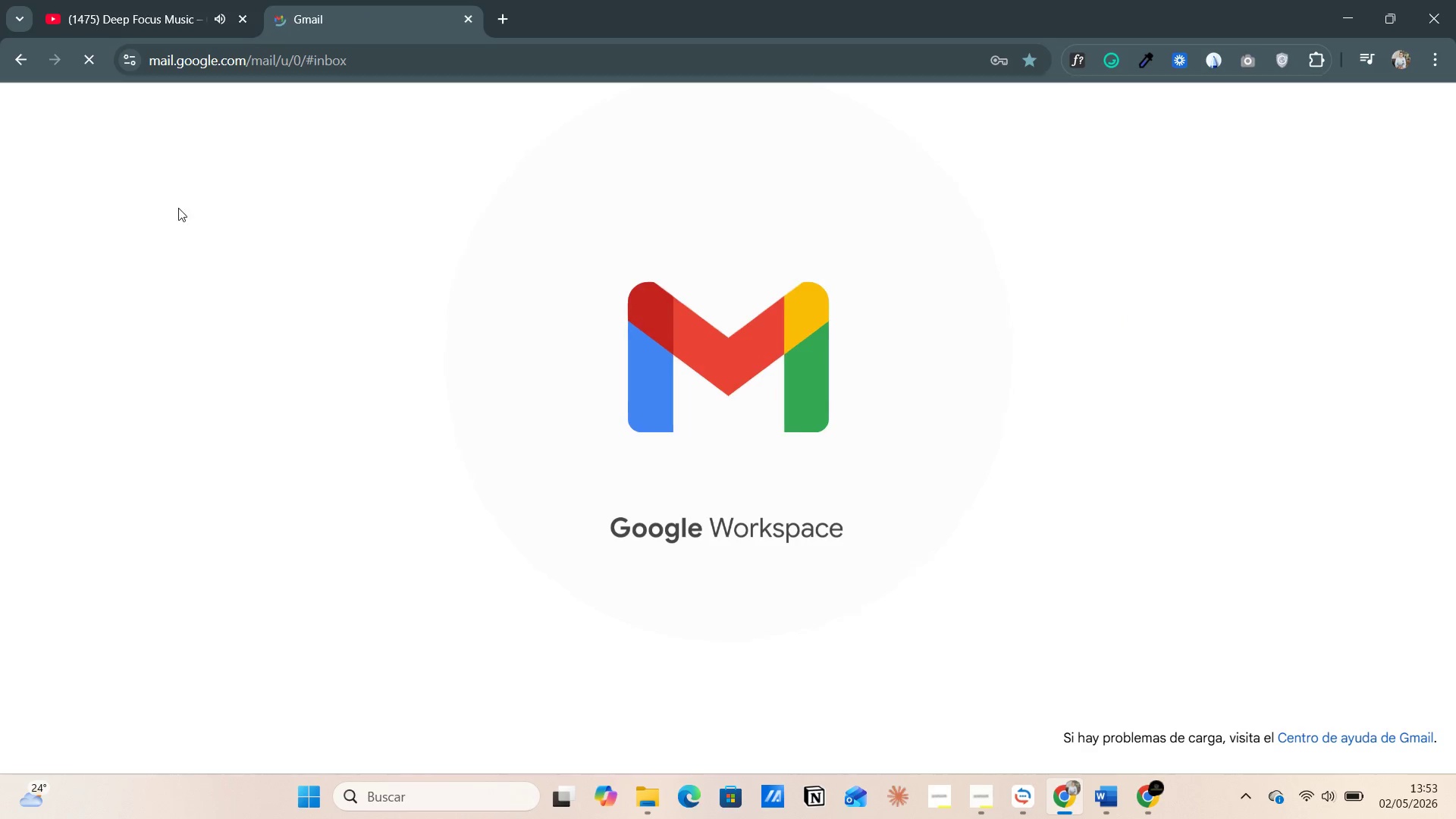 
mouse_move([901, 416])
 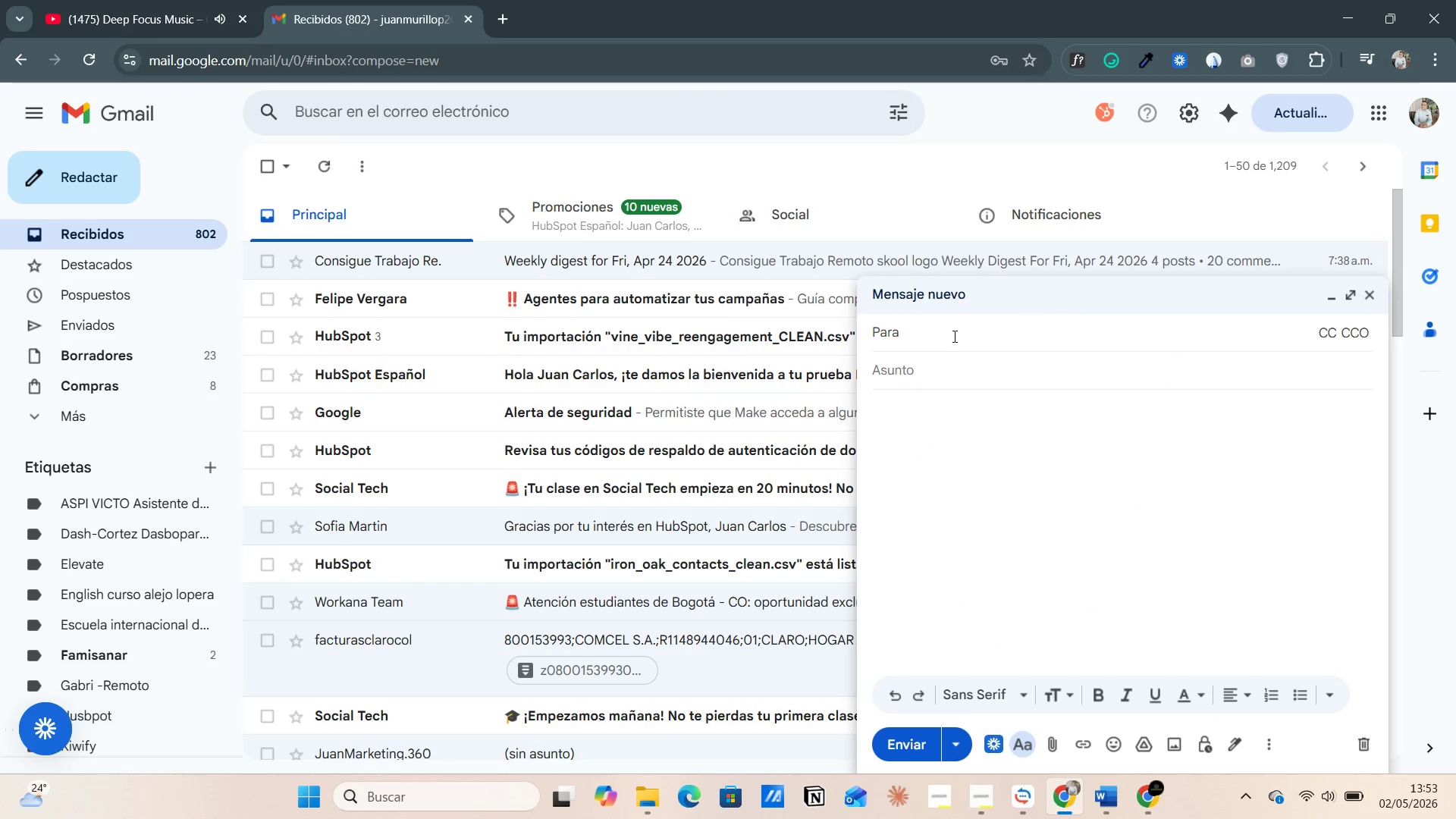 
type(juan)
 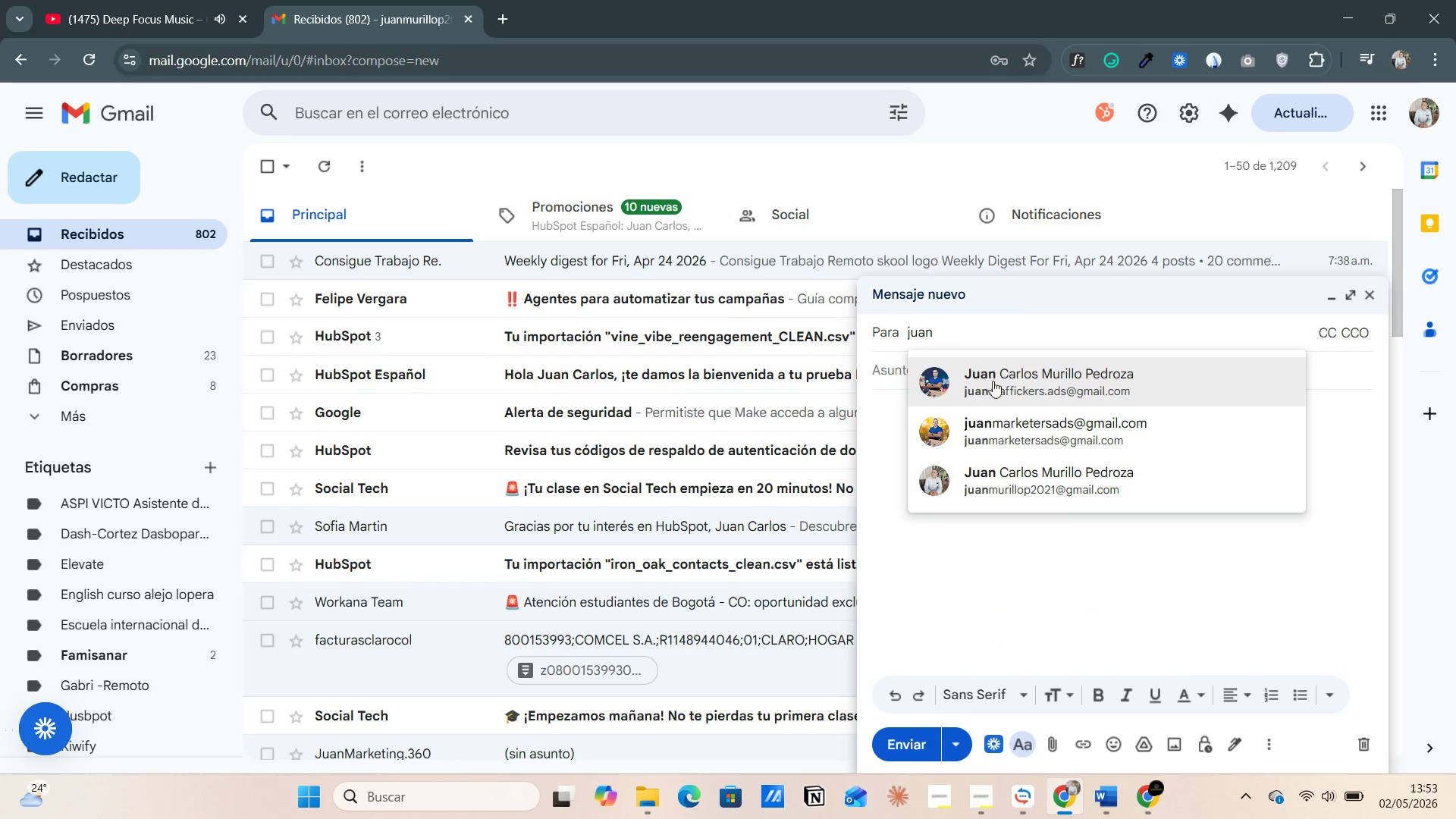 
left_click([1019, 432])
 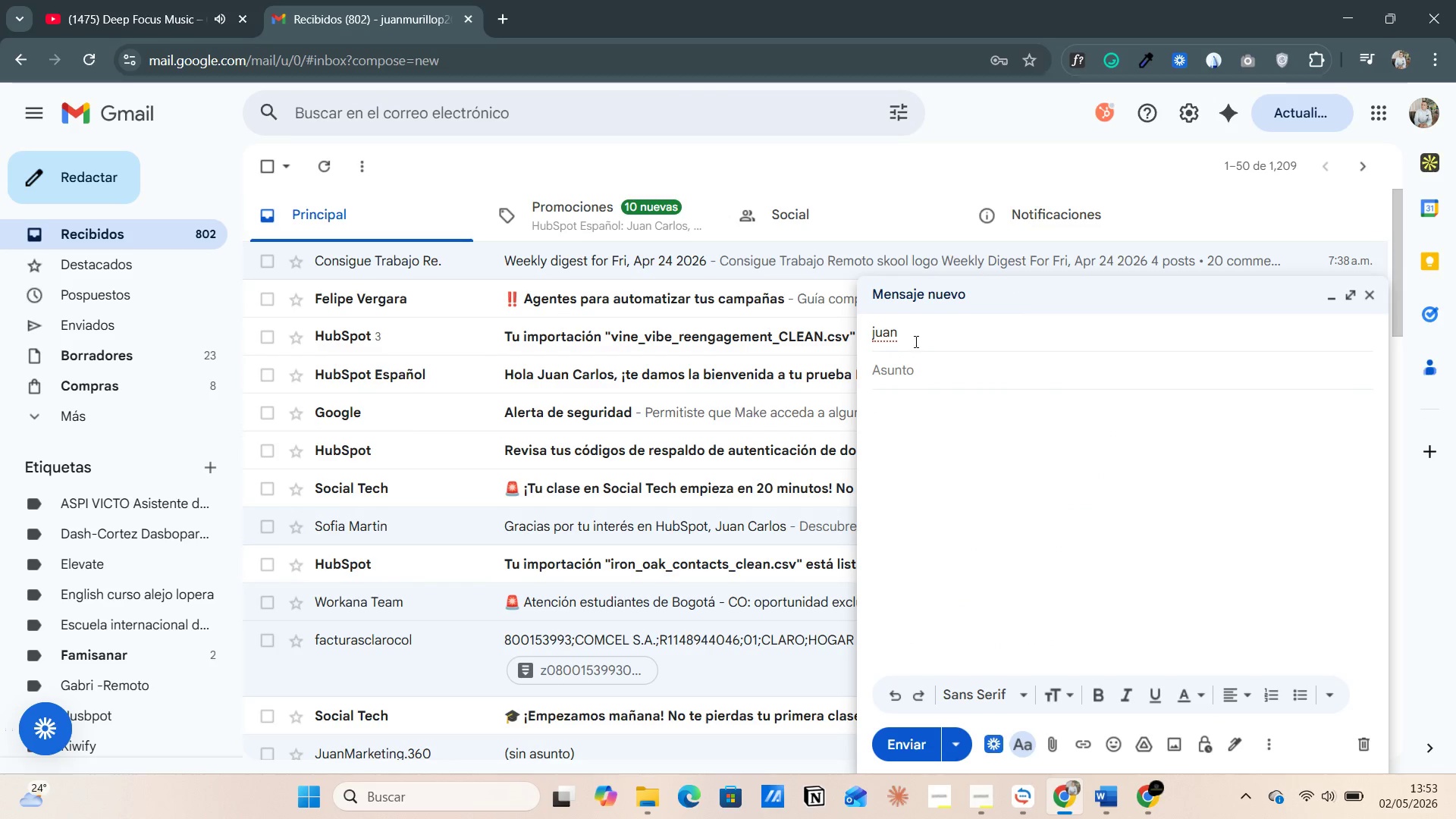 
left_click([915, 341])
 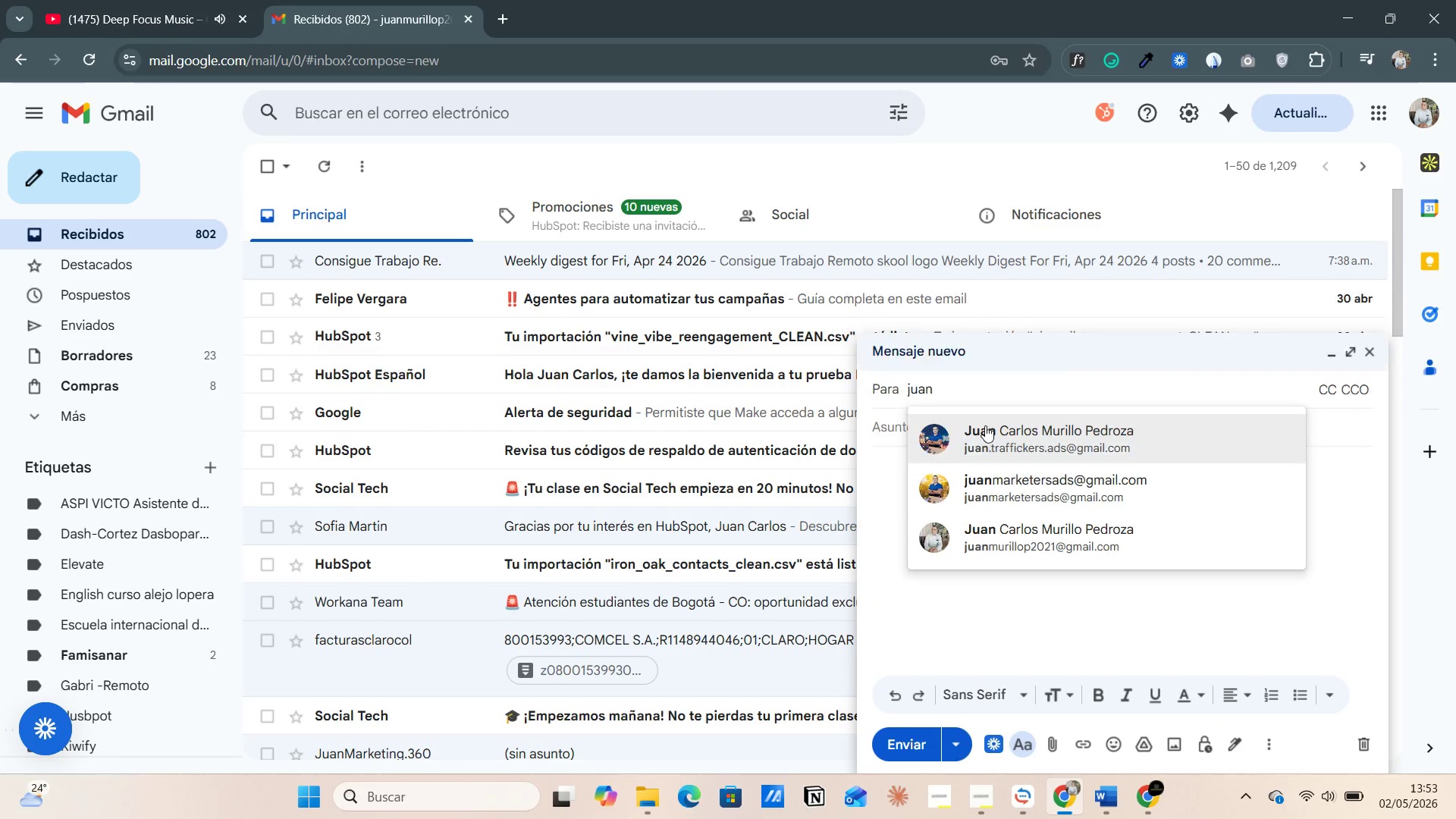 
left_click([985, 425])
 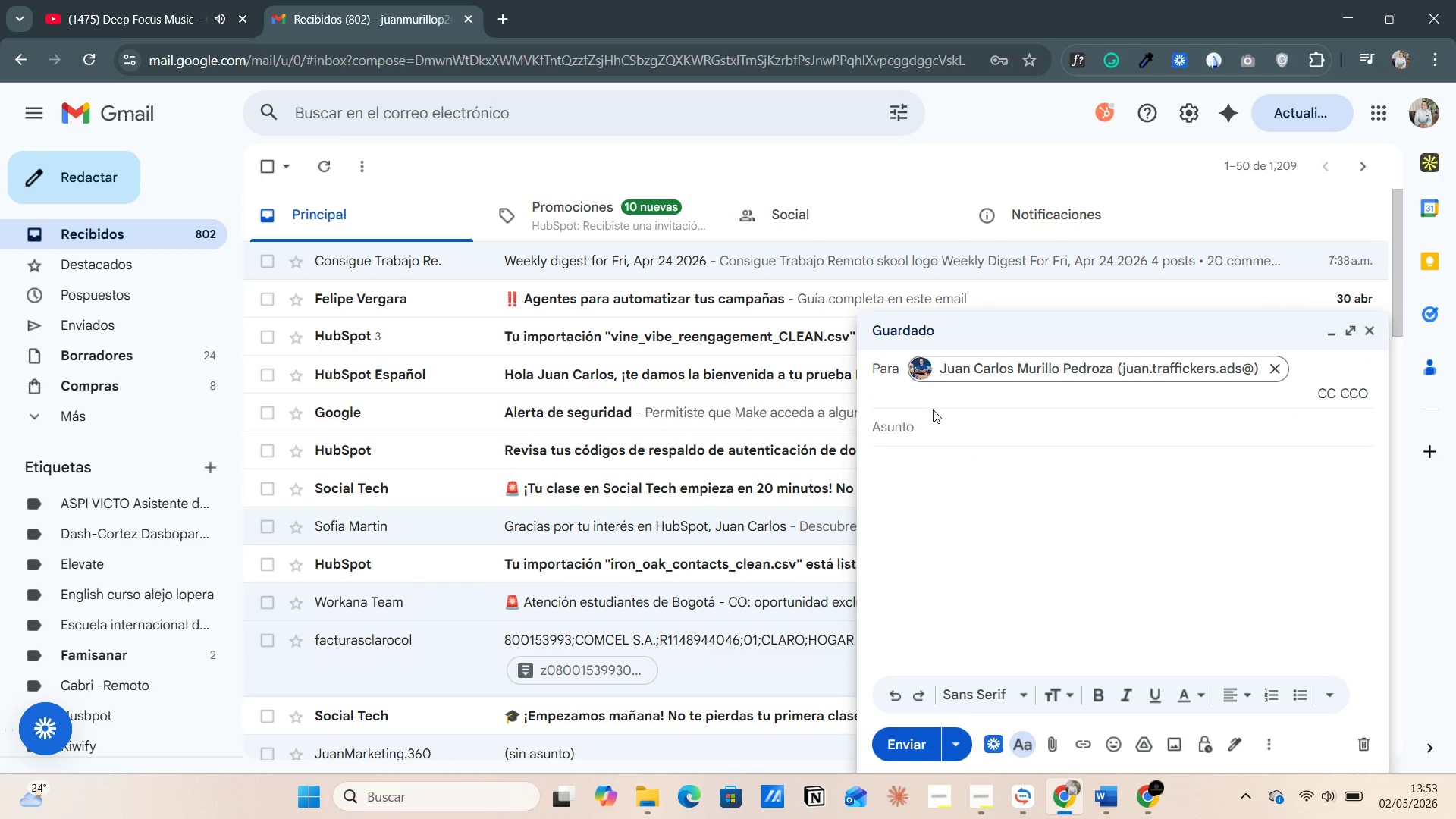 
left_click([910, 428])
 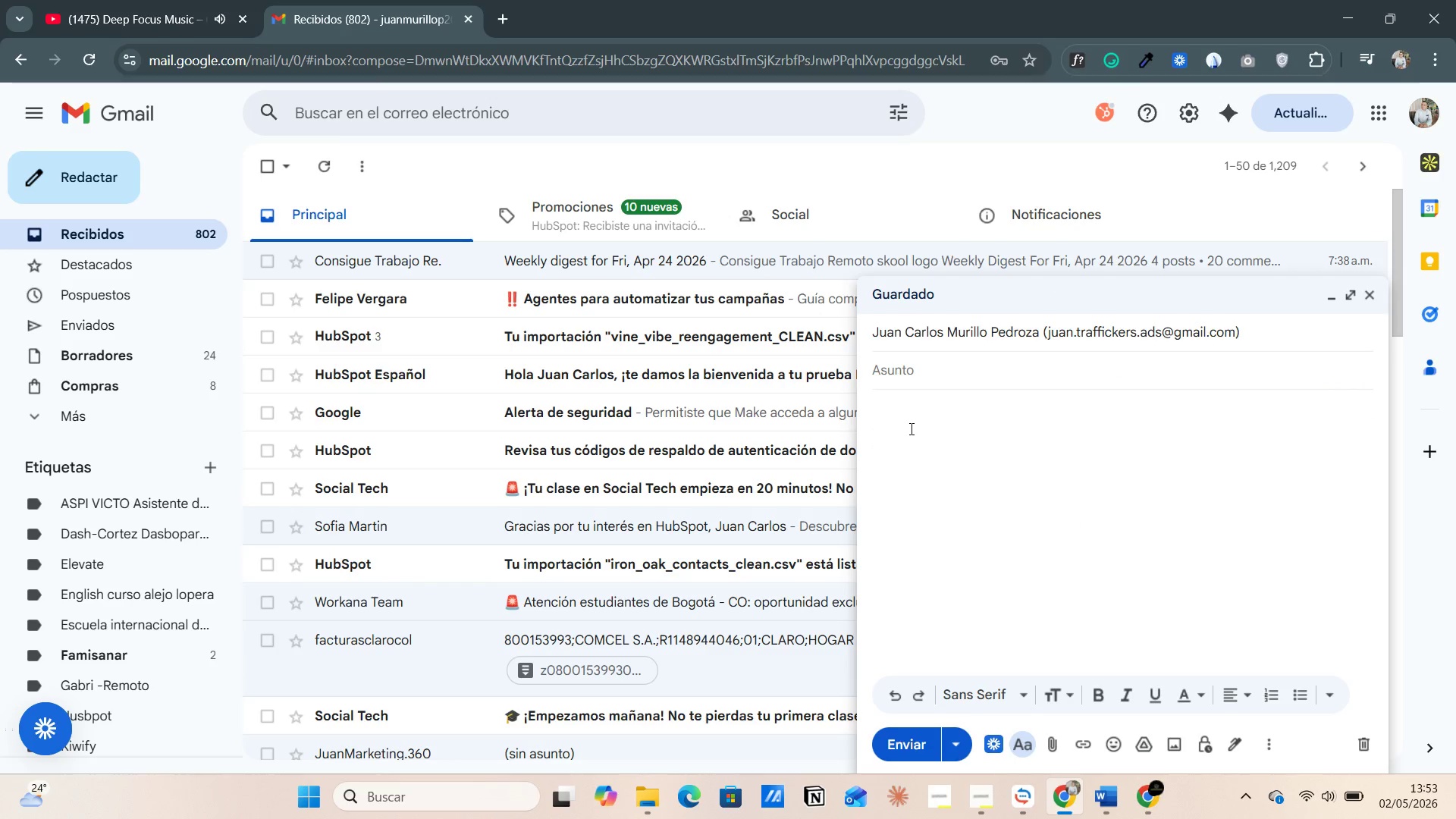 
type(envio archivo cimplimiento )
key(Backspace)
key(Backspace)
key(Backspace)
key(Backspace)
key(Backspace)
key(Backspace)
key(Backspace)
key(Backspace)
key(Backspace)
key(Backspace)
key(Backspace)
key(Backspace)
type(umplimiento )
 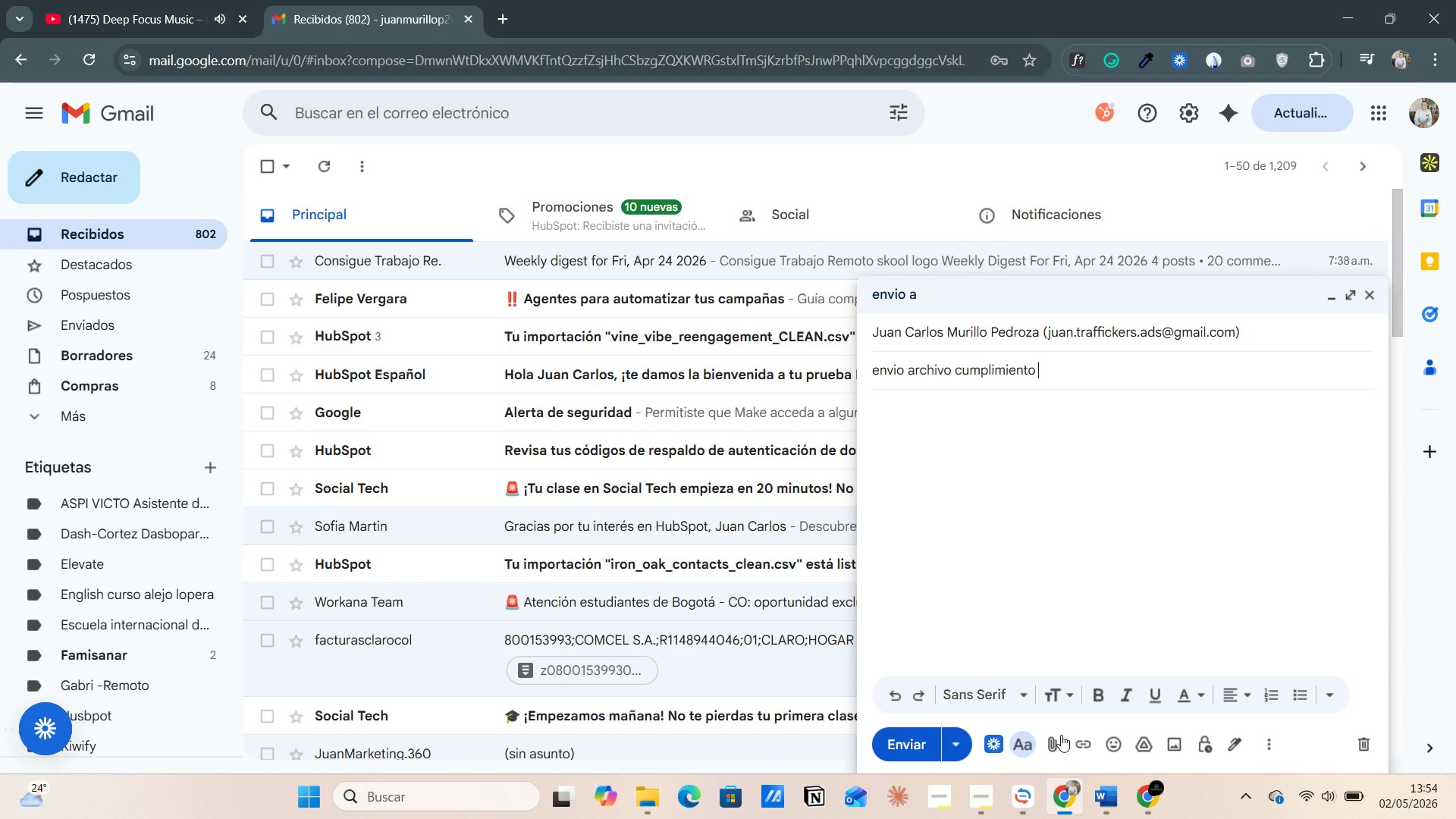 
left_click([1044, 747])
 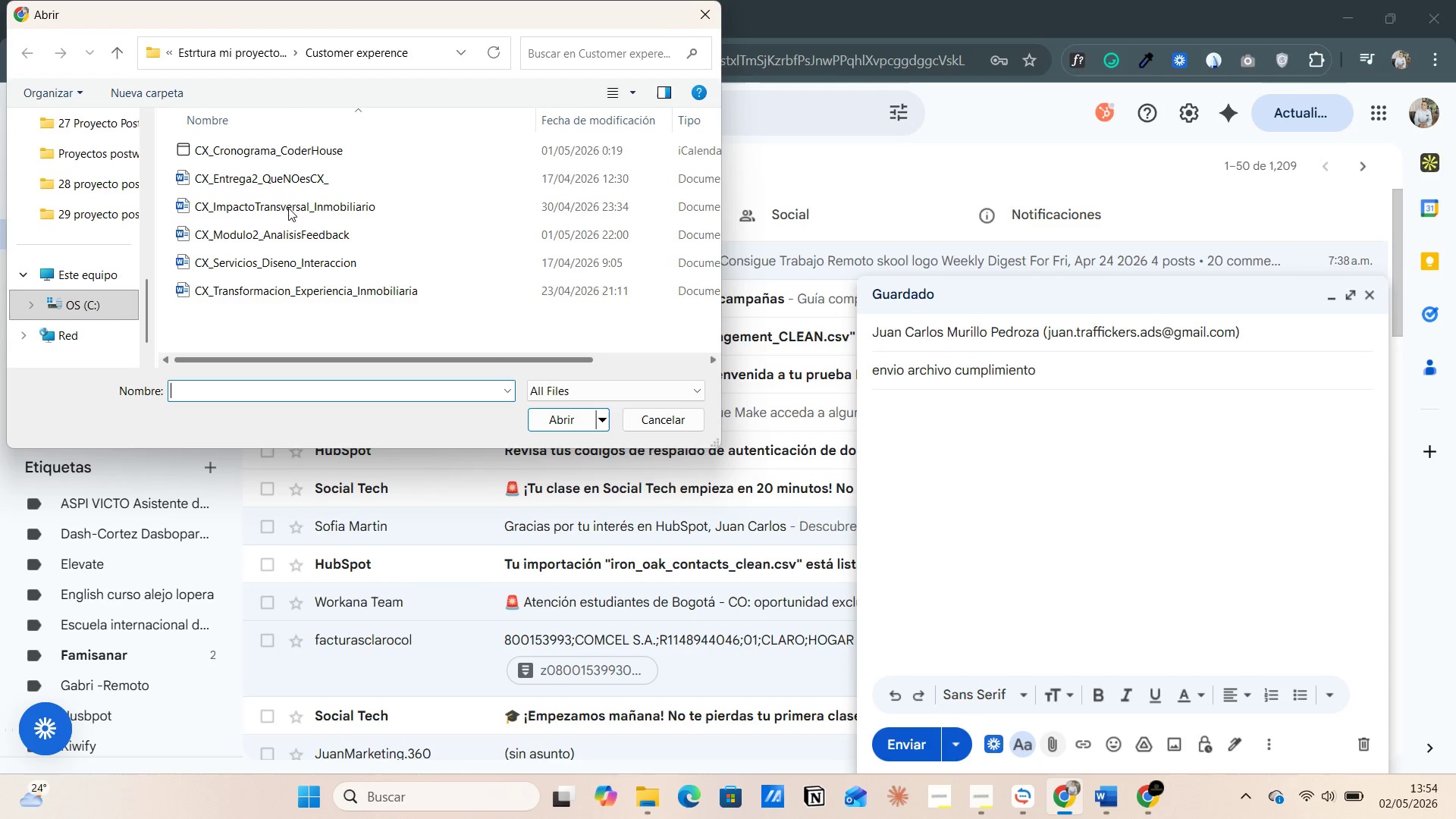 
left_click([220, 50])
 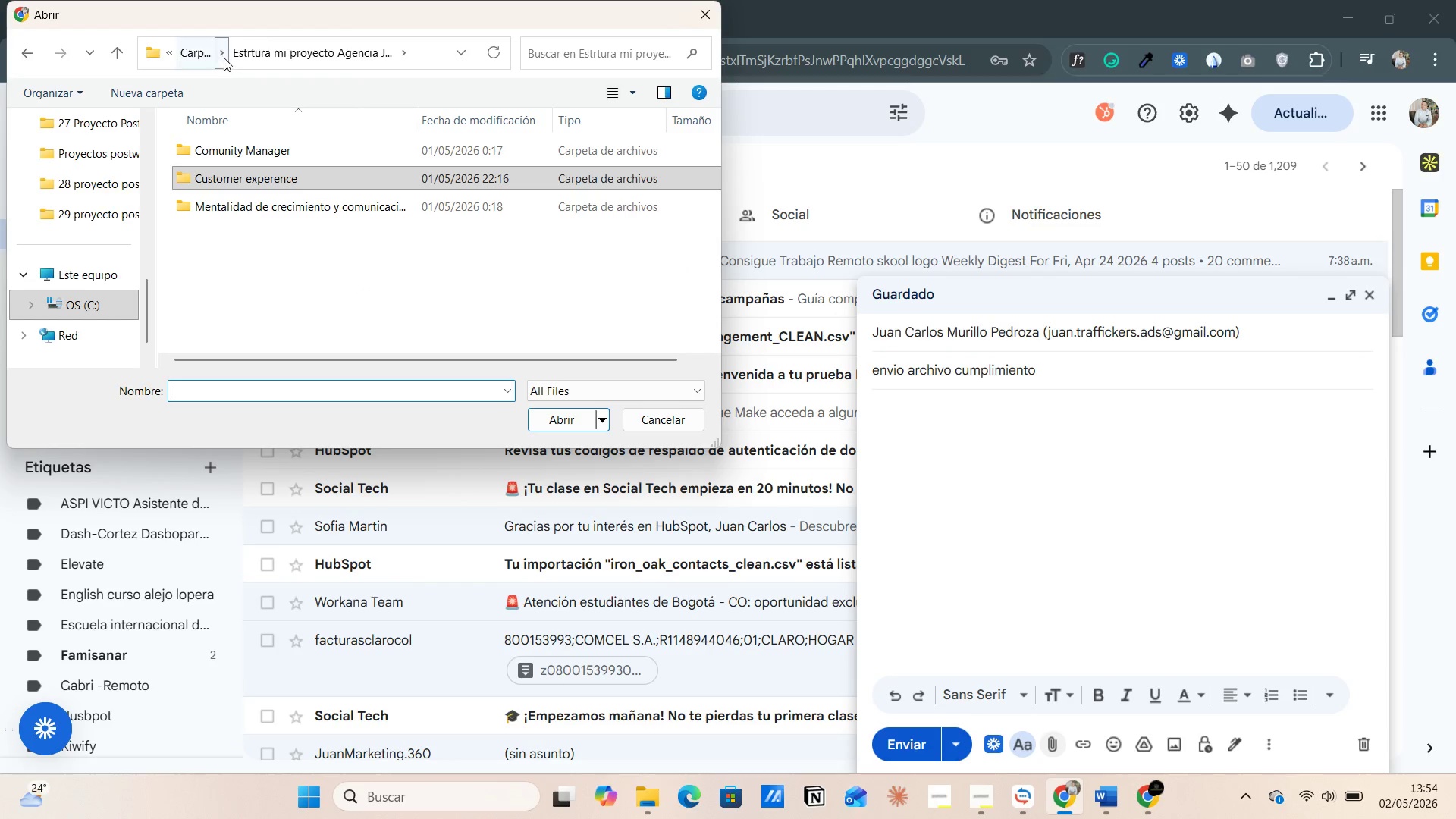 
left_click([261, 49])
 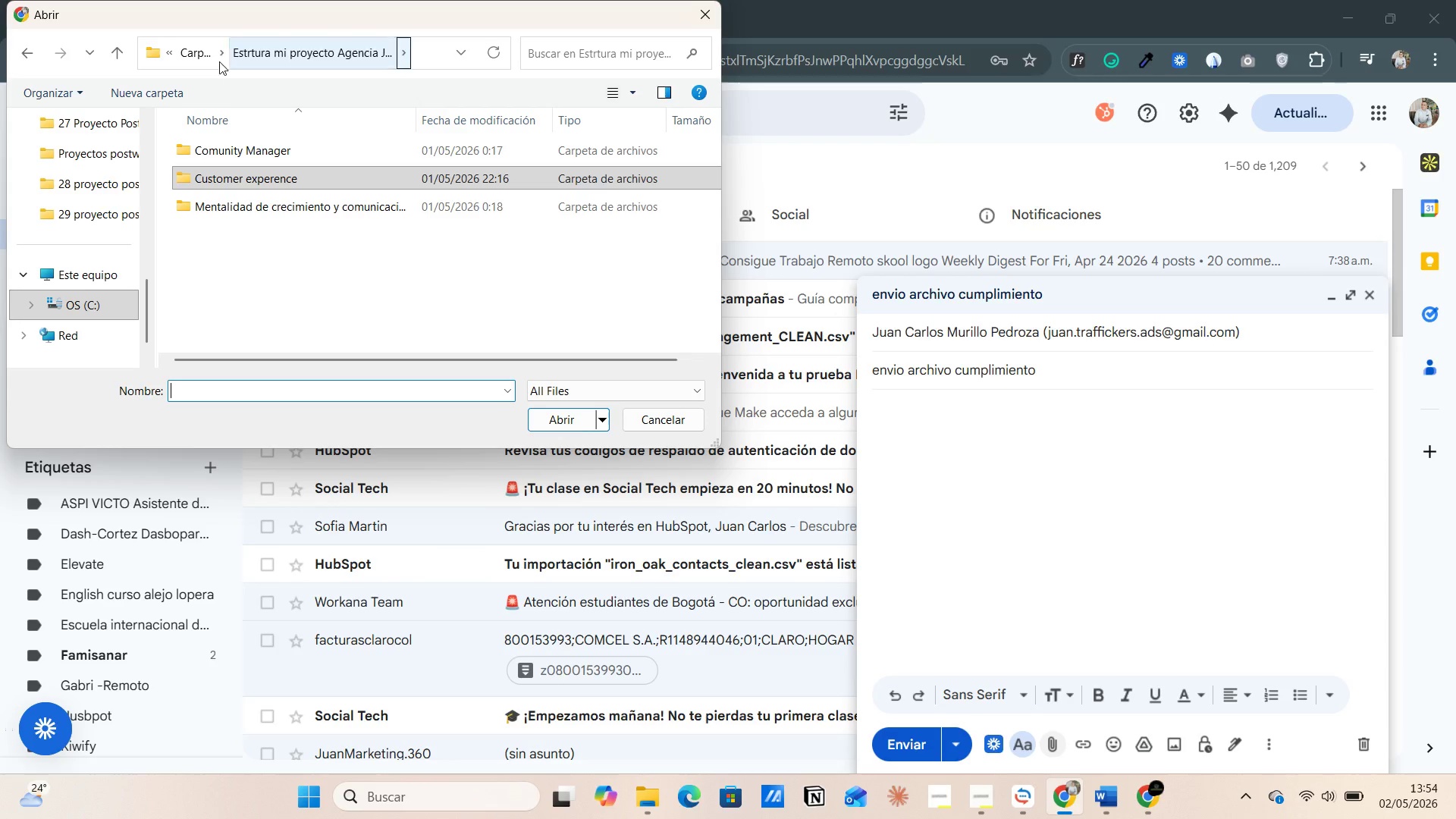 
left_click([190, 51])
 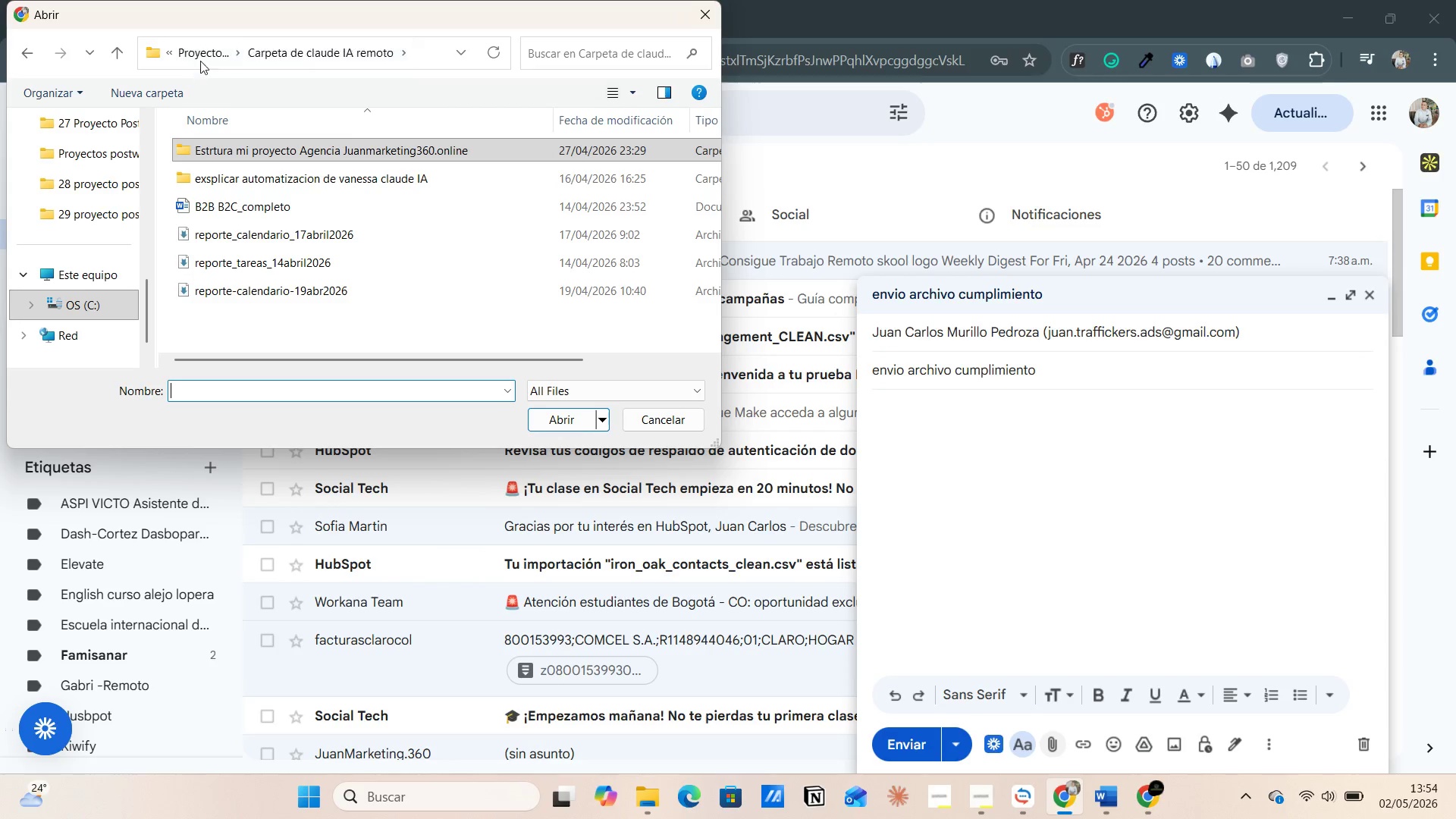 
left_click([200, 57])
 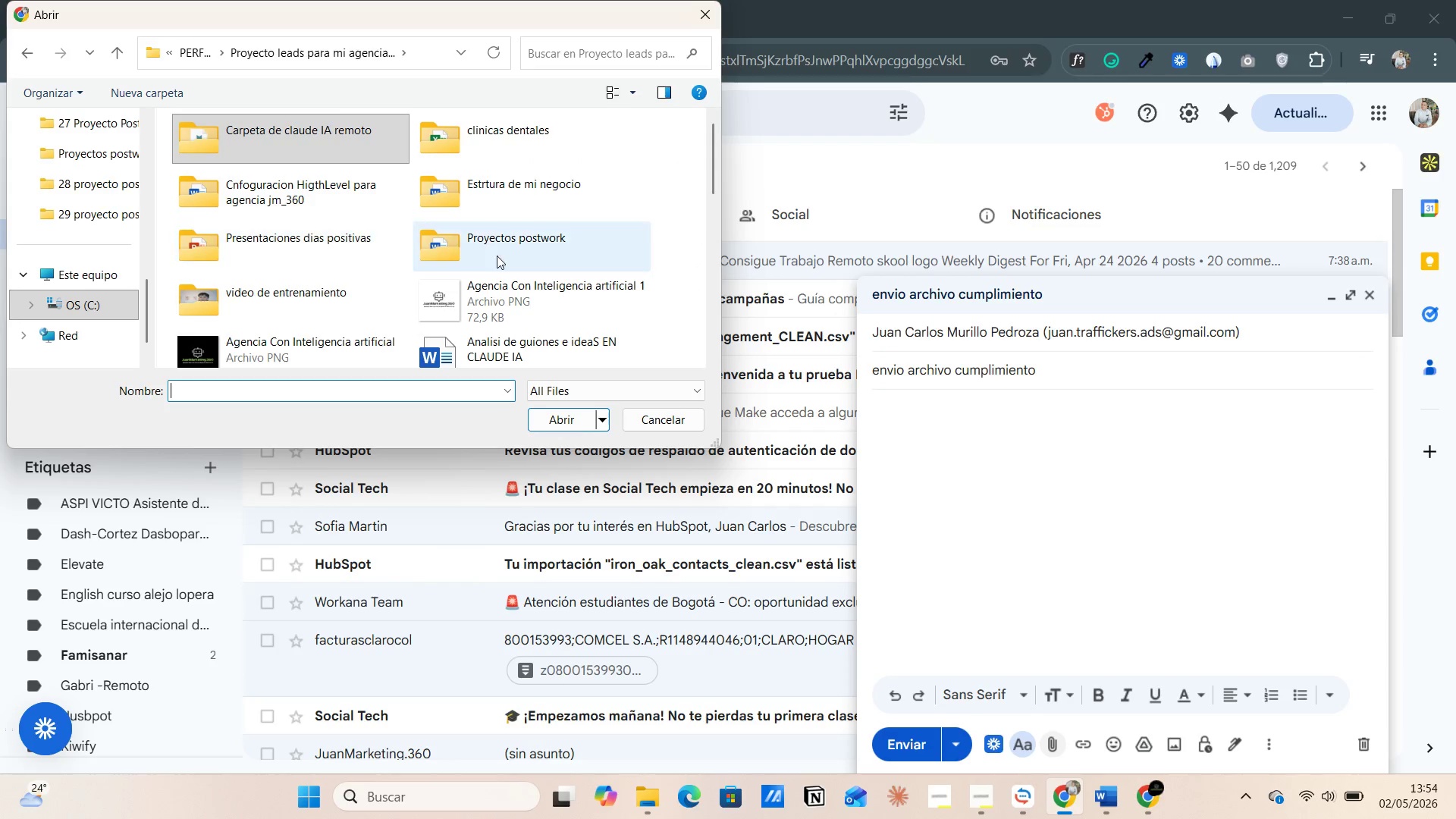 
double_click([506, 239])
 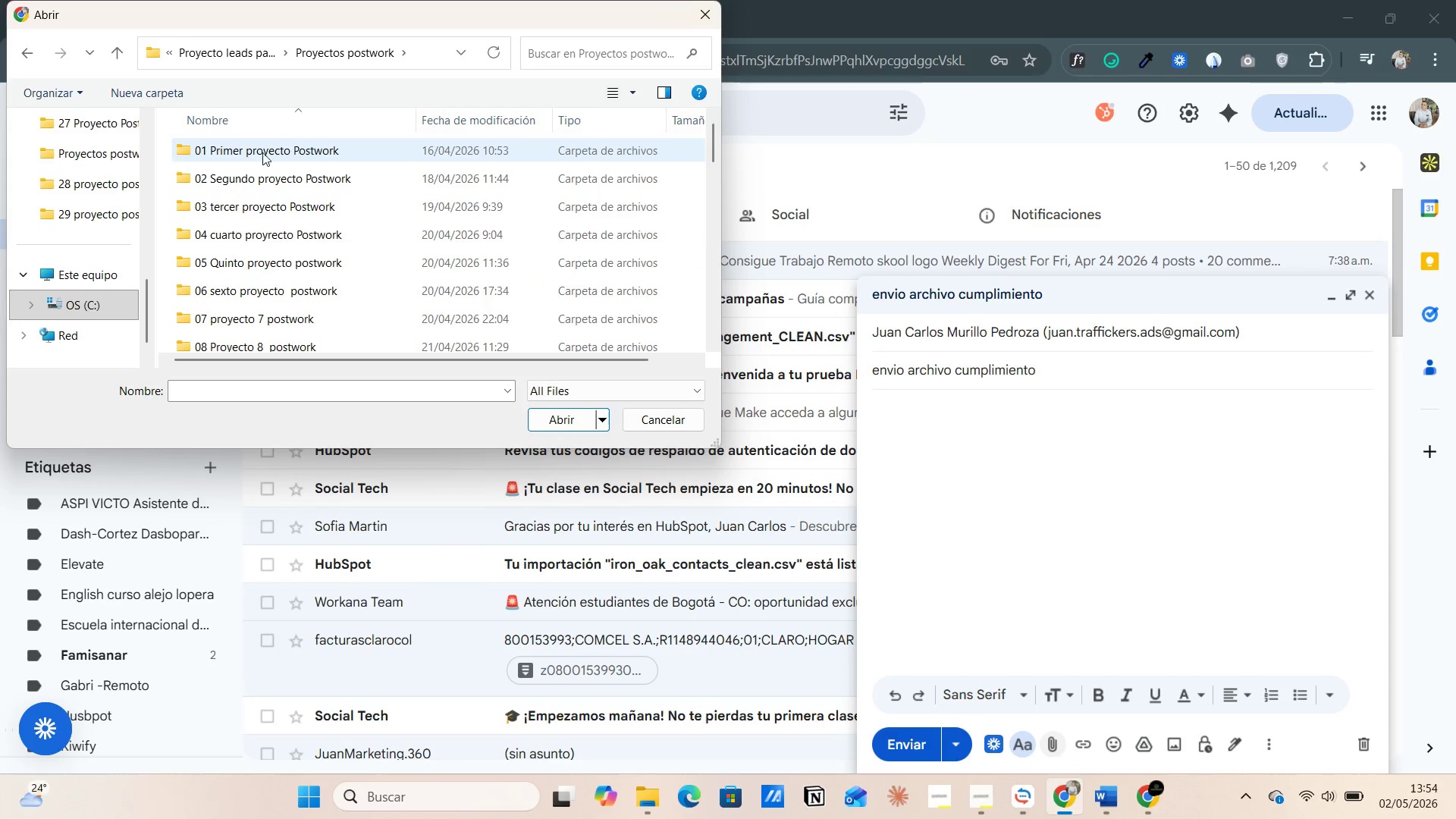 
scroll: coordinate [261, 320], scroll_direction: down, amount: 15.0
 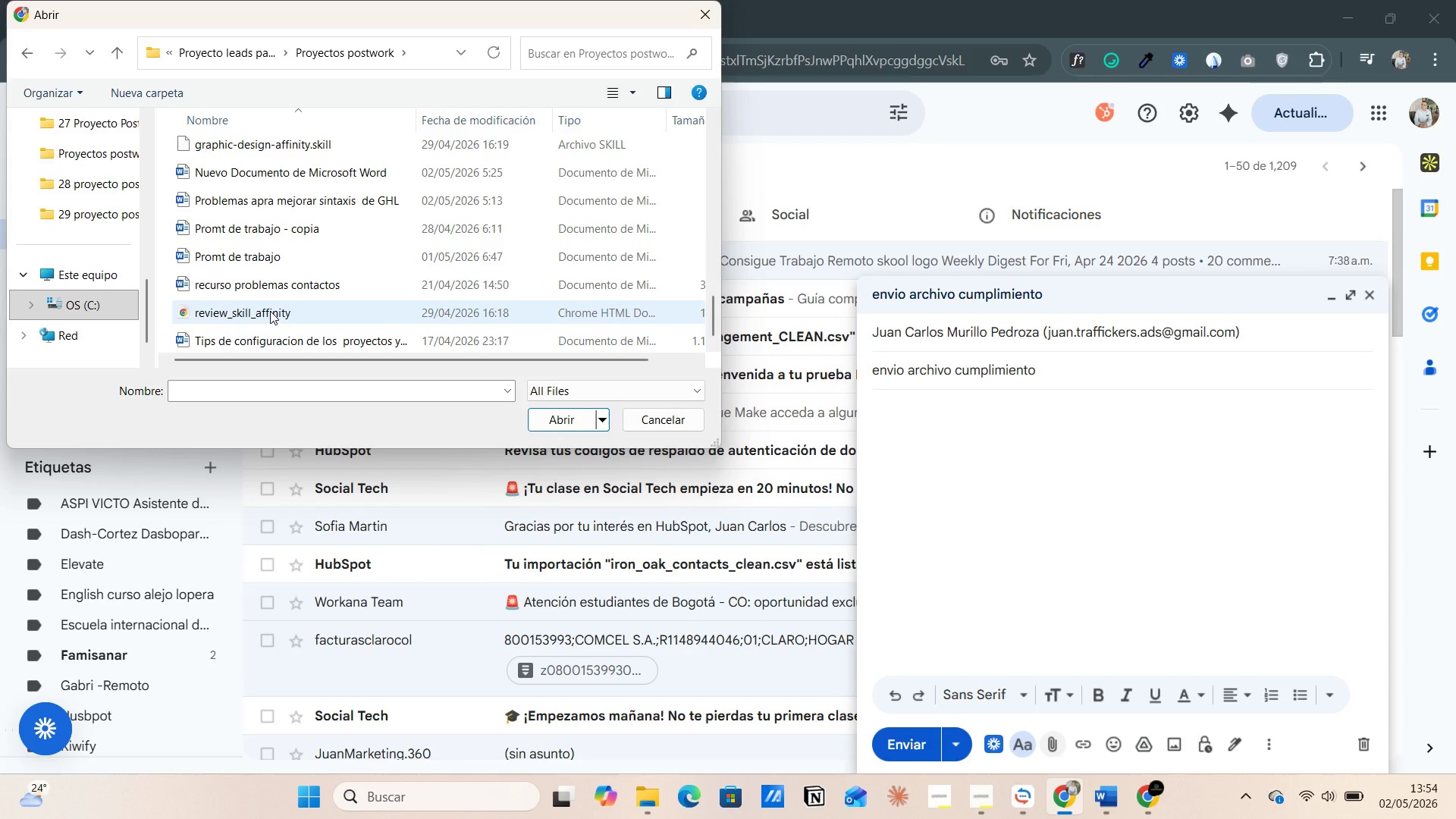 
scroll: coordinate [270, 311], scroll_direction: up, amount: 3.0
 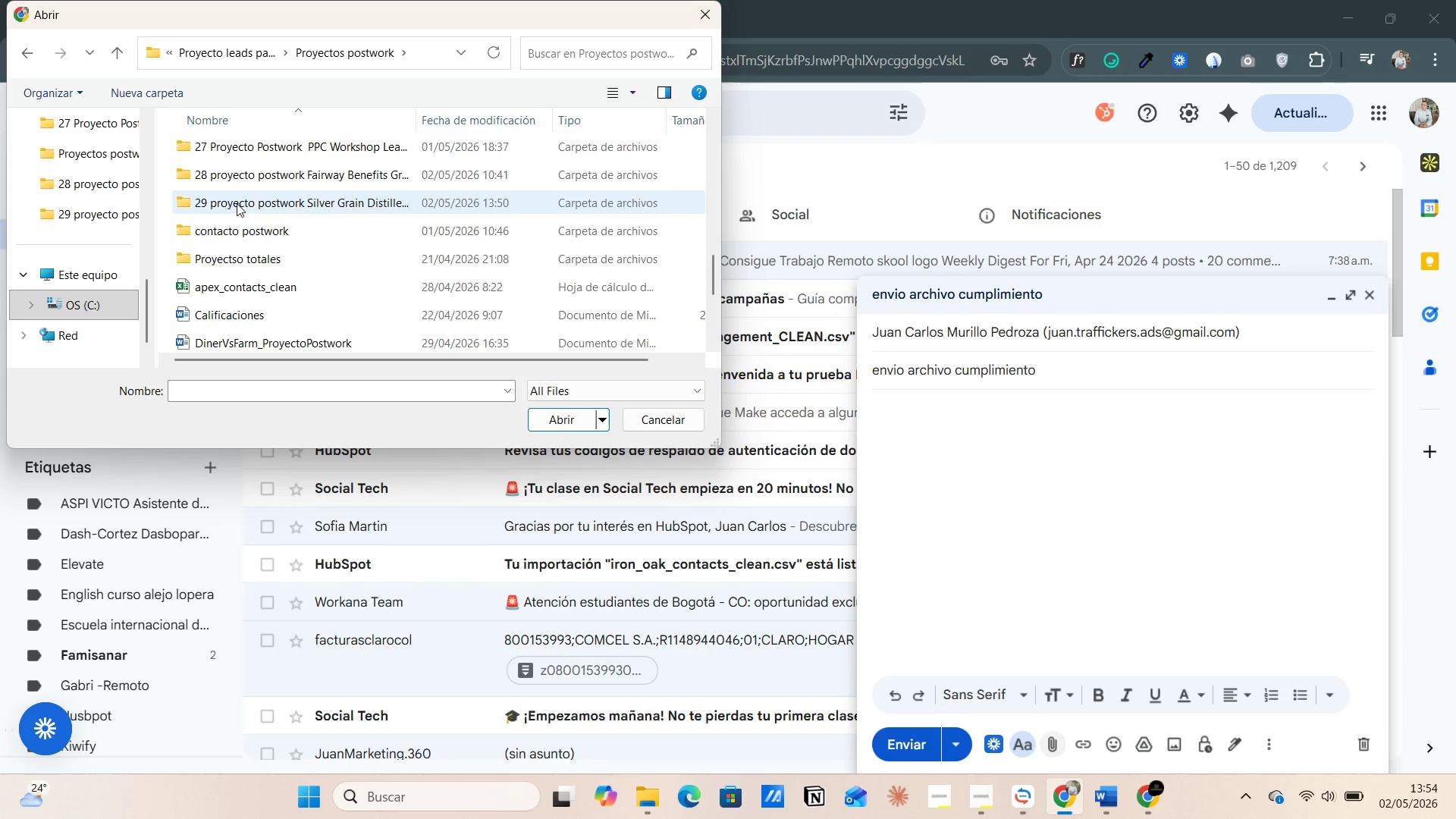 
double_click([237, 203])
 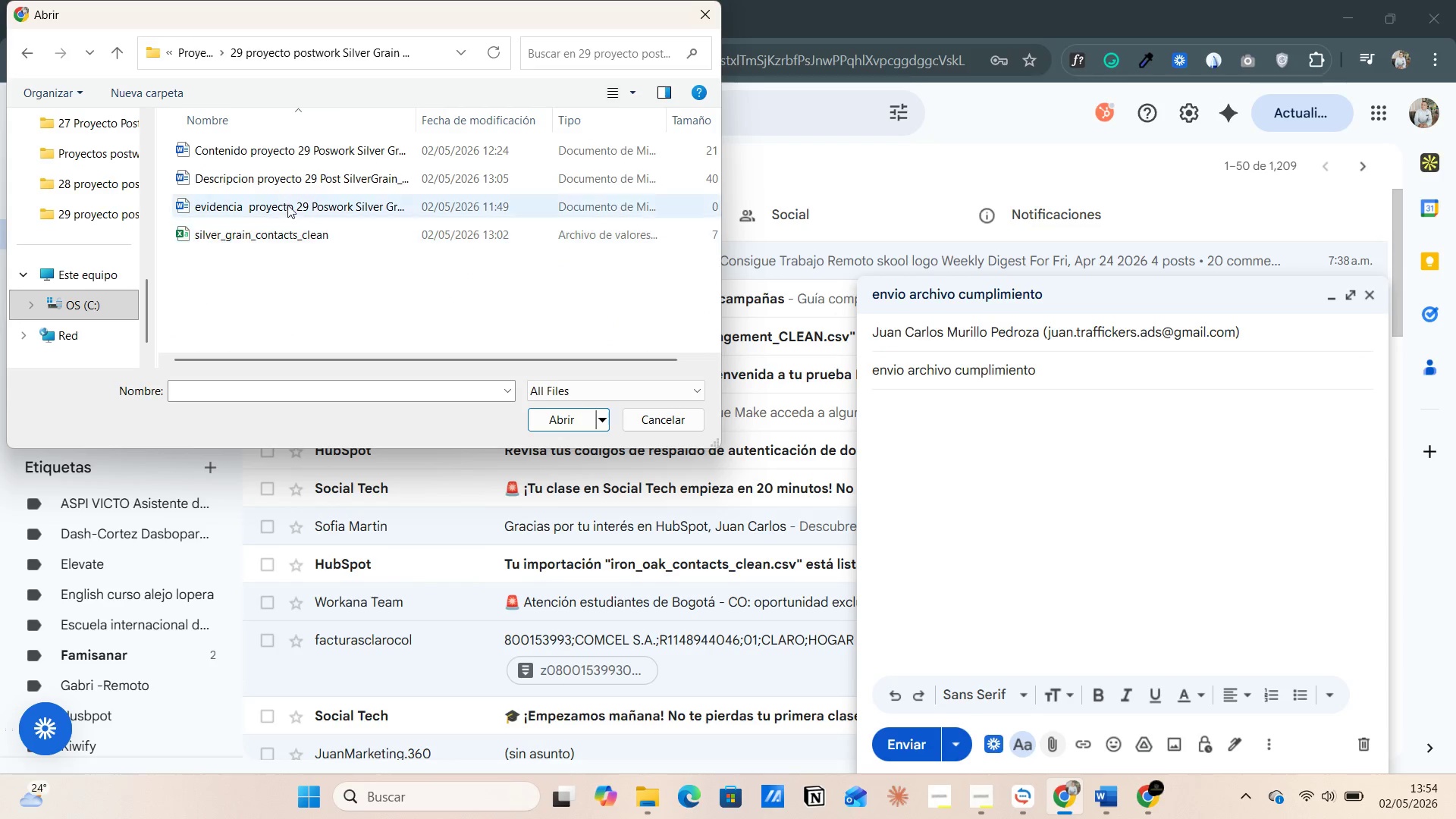 
left_click([300, 173])
 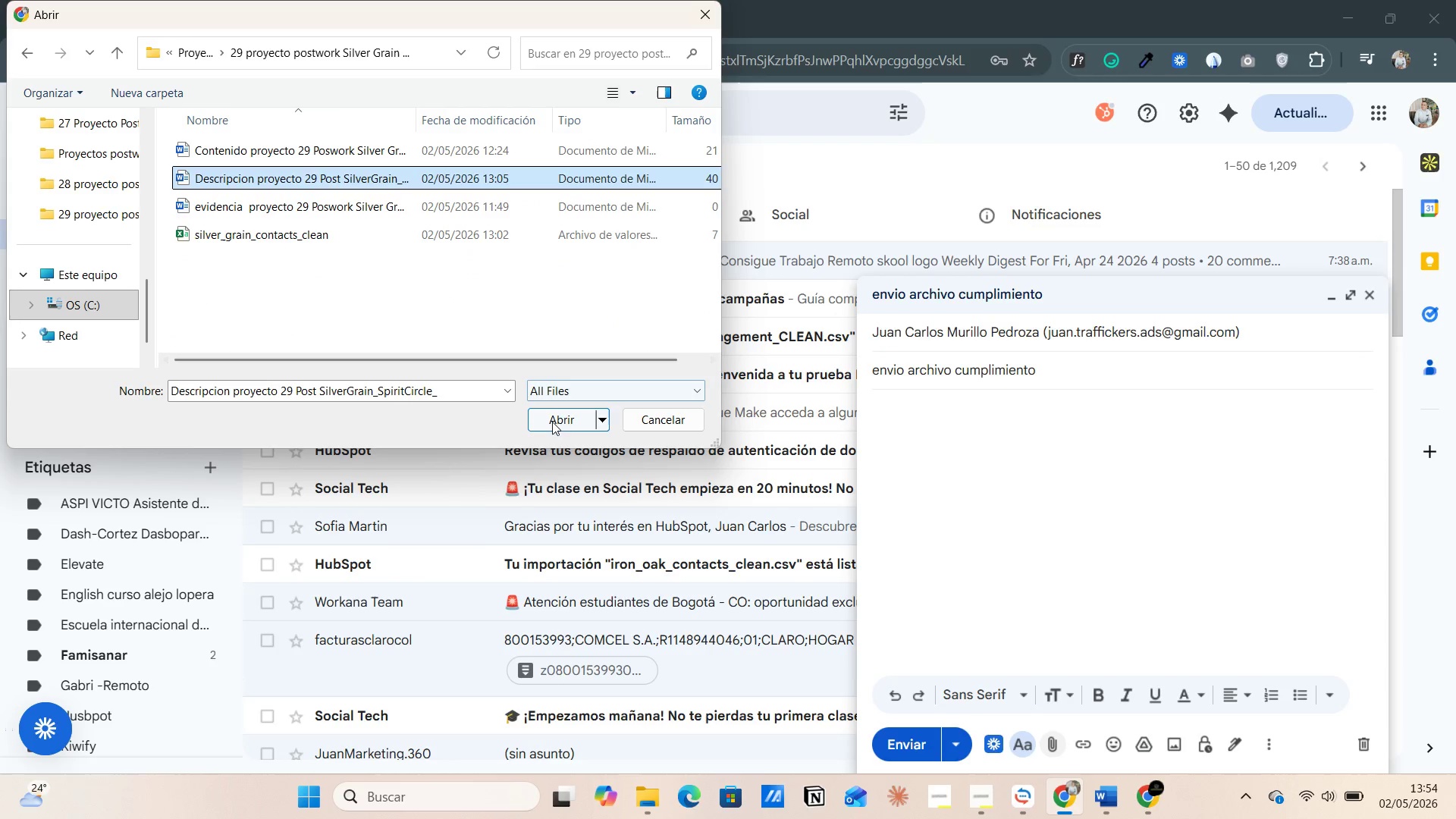 
left_click([557, 424])
 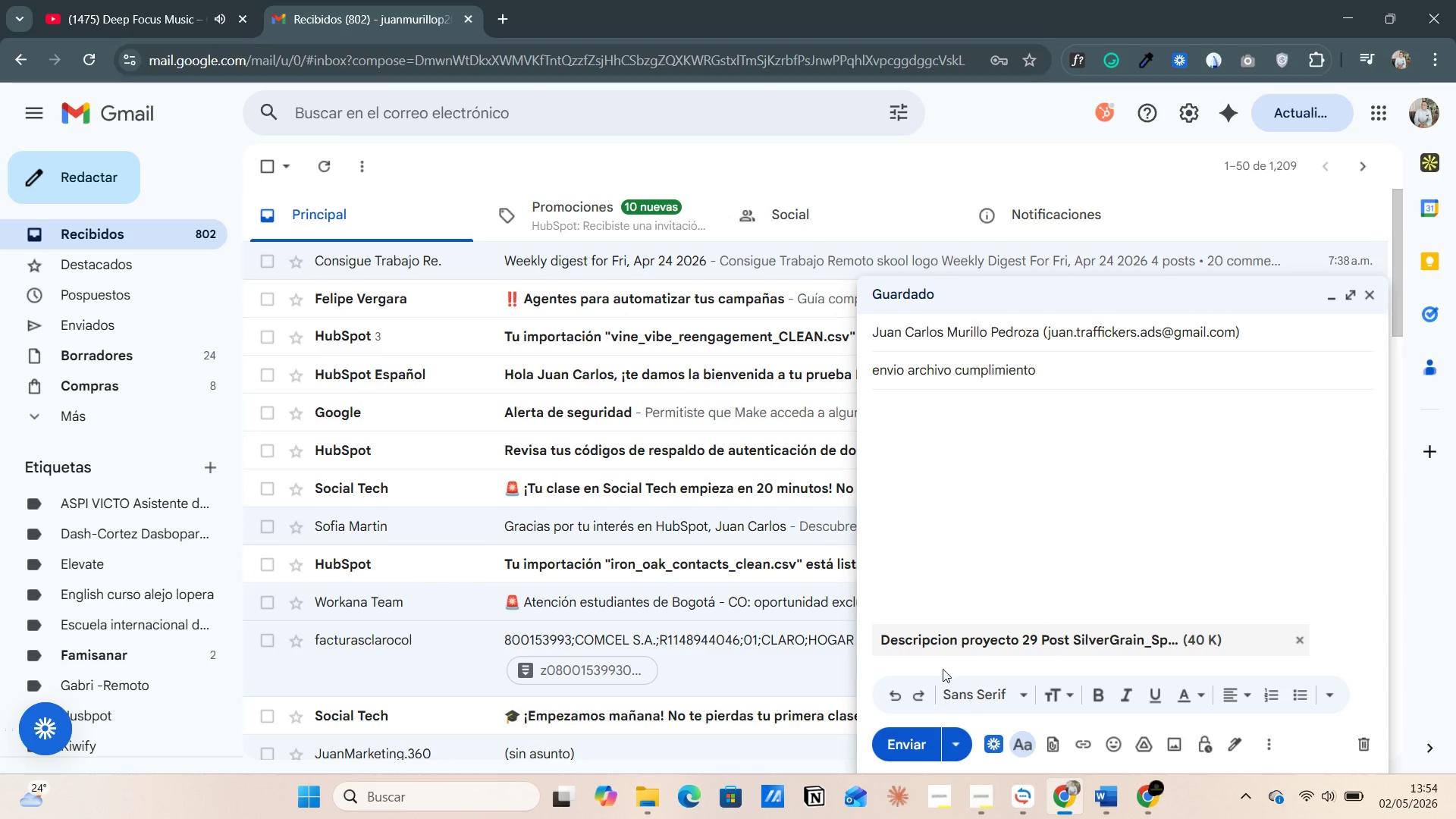 
left_click([914, 747])
 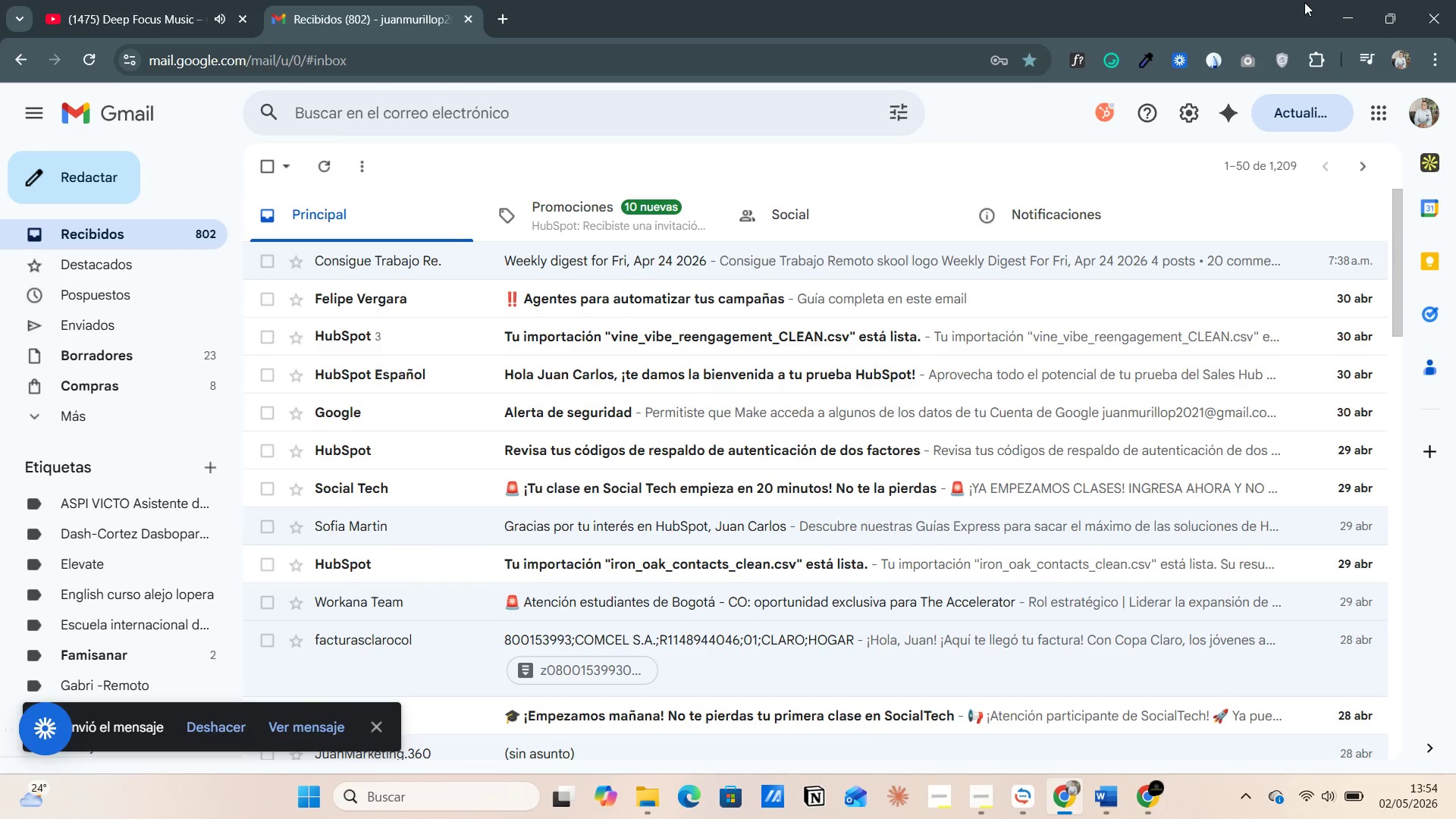 
left_click([1350, 18])
 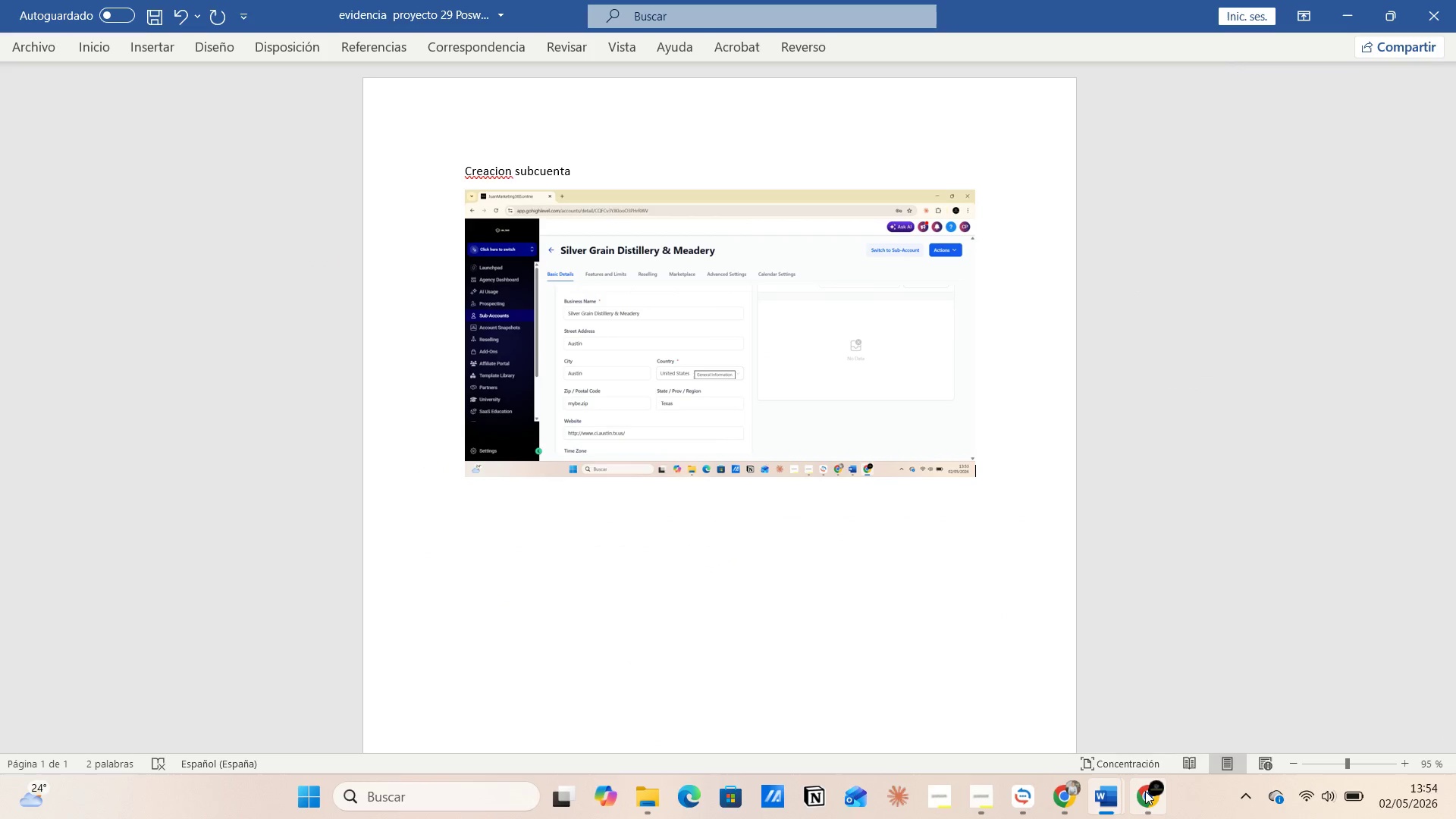 
left_click([1059, 712])
 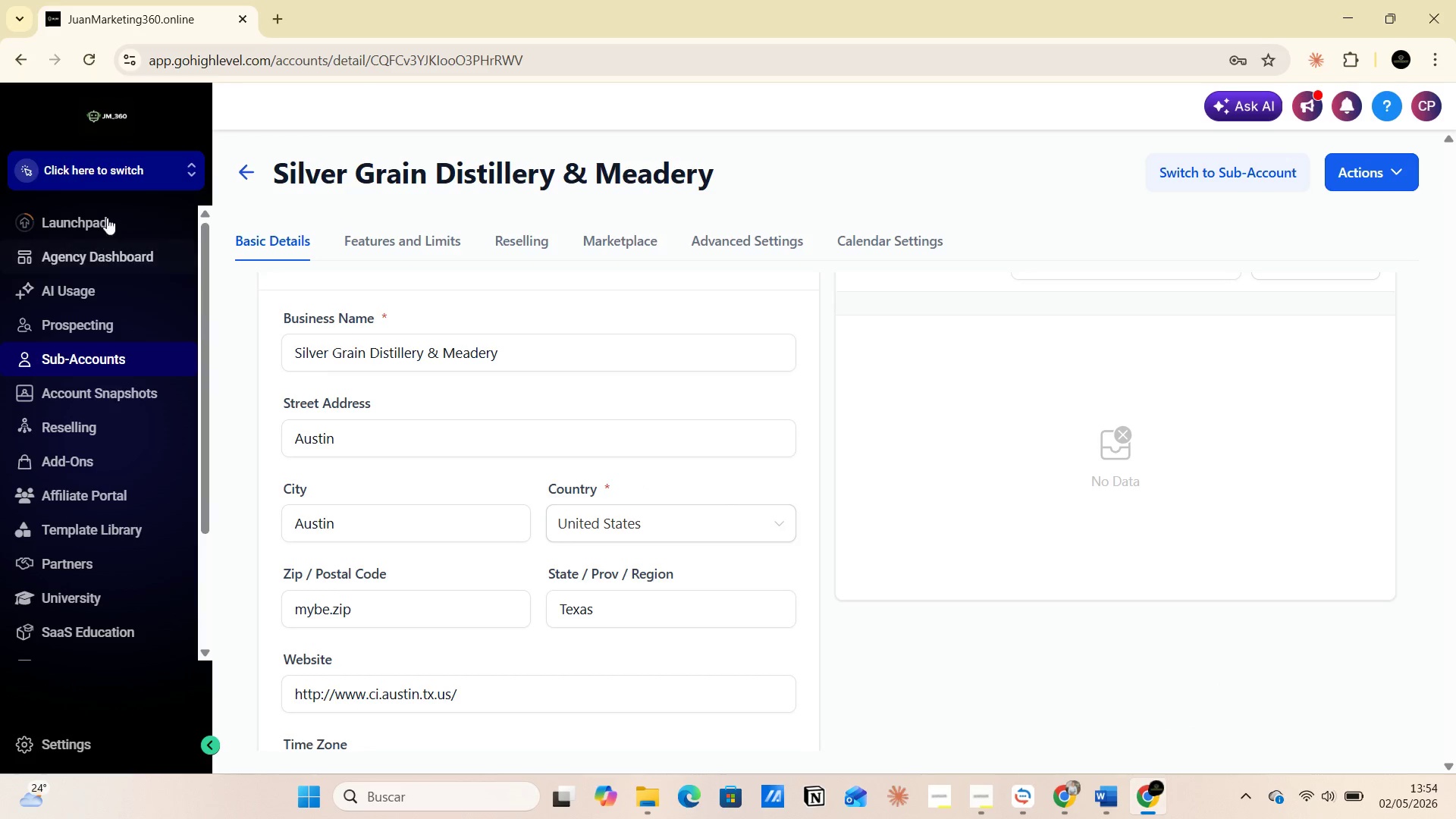 
left_click([190, 165])
 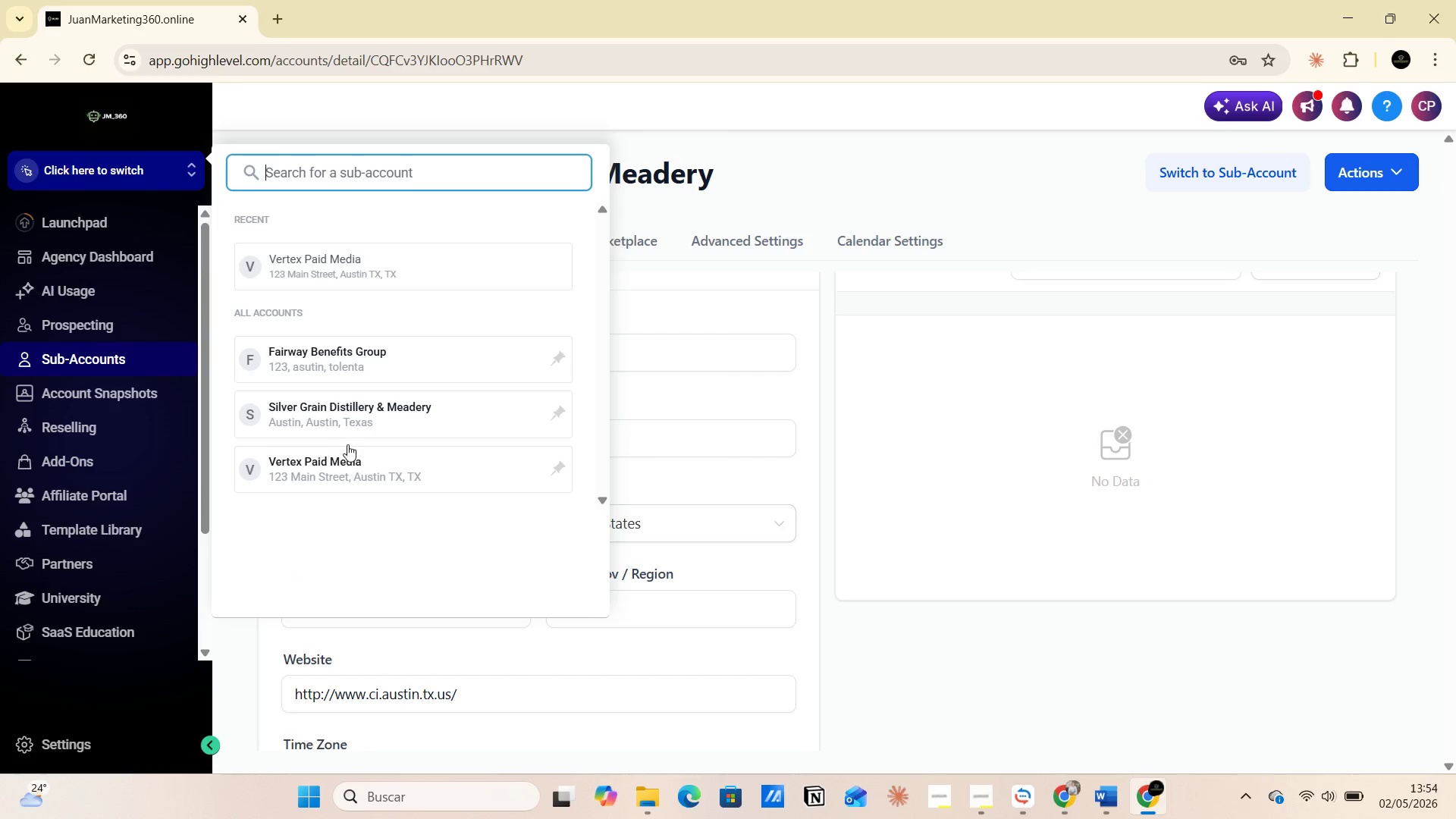 
wait(6.52)
 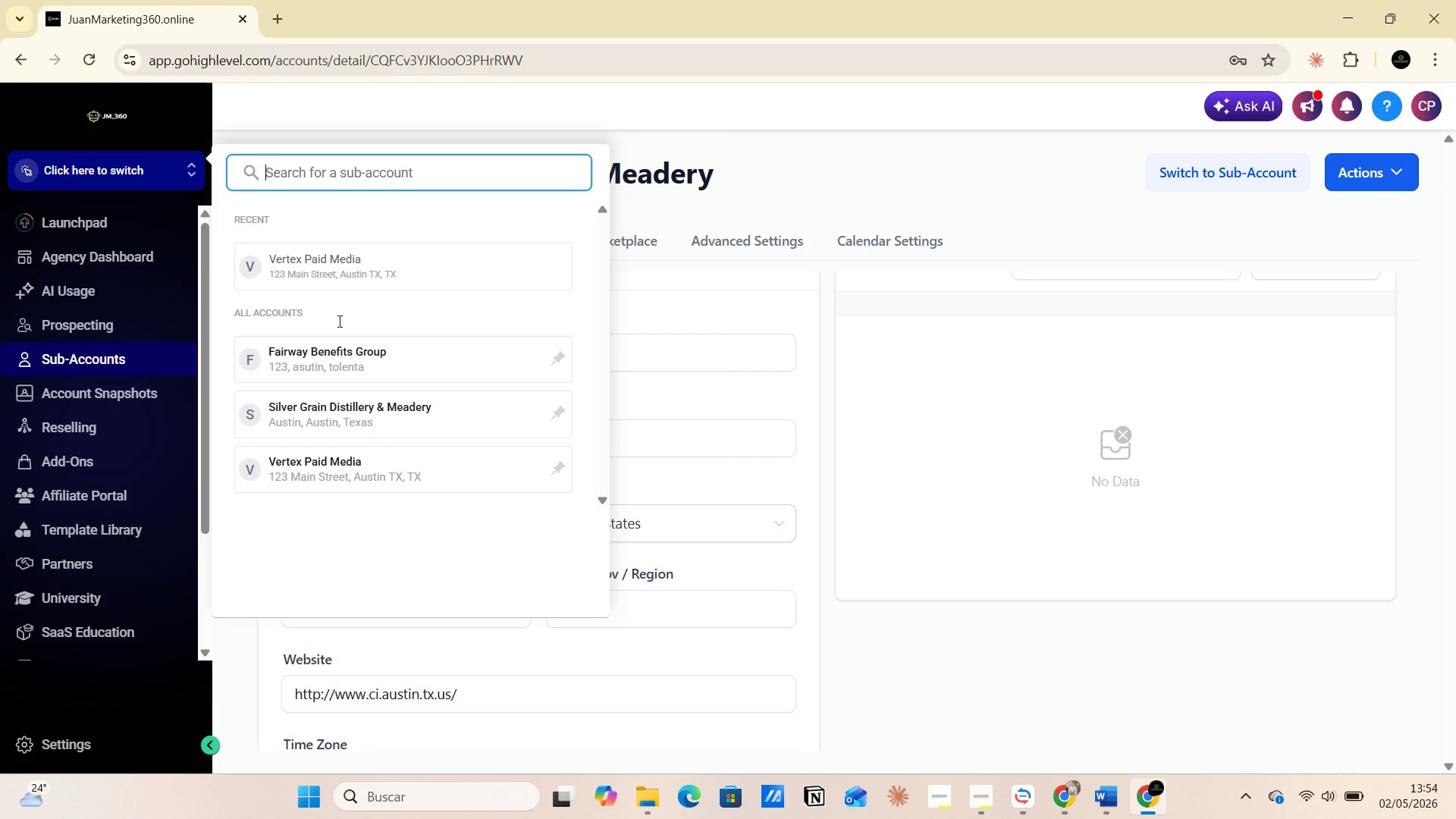 
left_click([330, 420])
 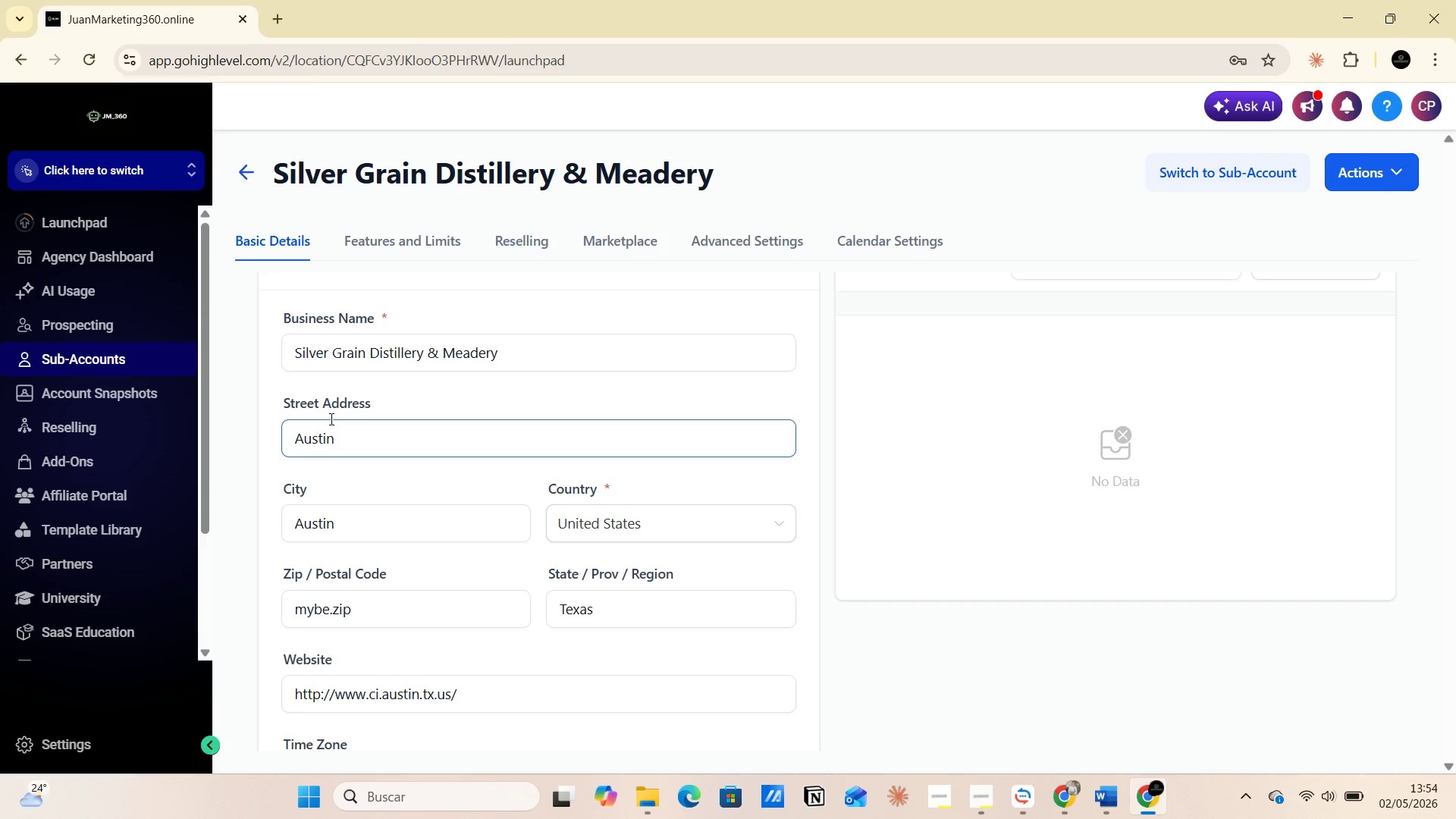 
mouse_move([381, 411])
 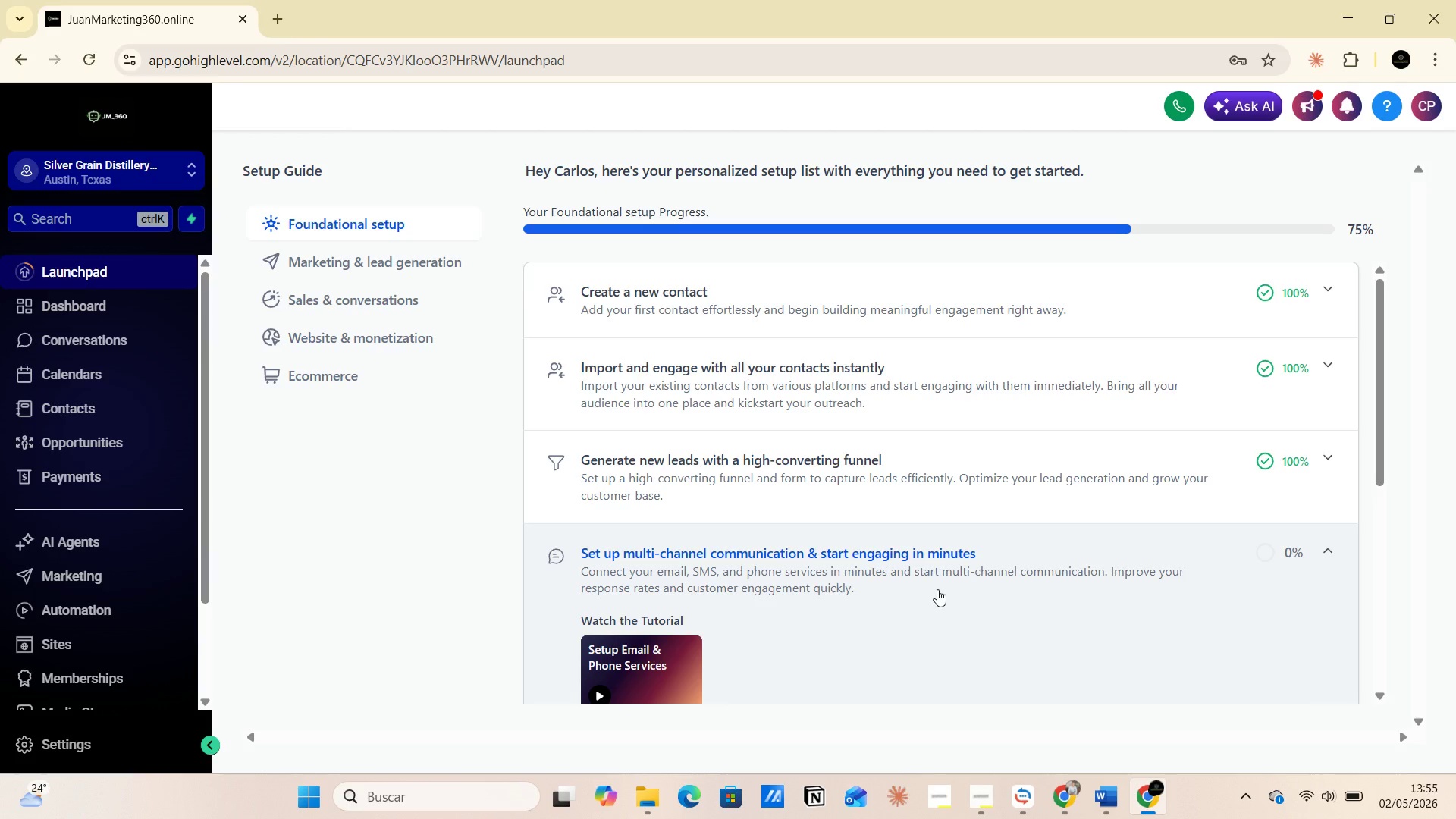 
wait(32.54)
 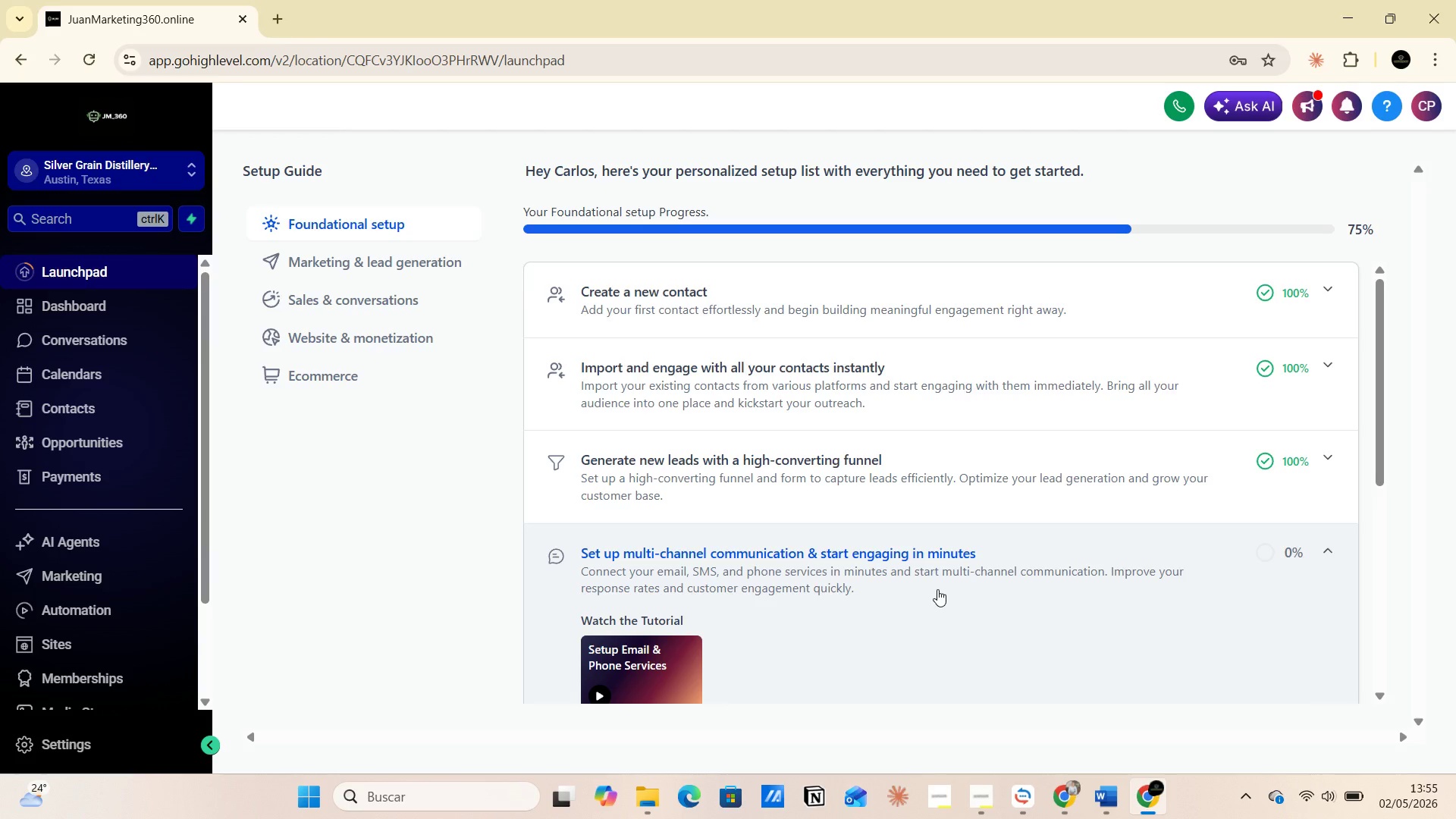 
left_click([74, 745])
 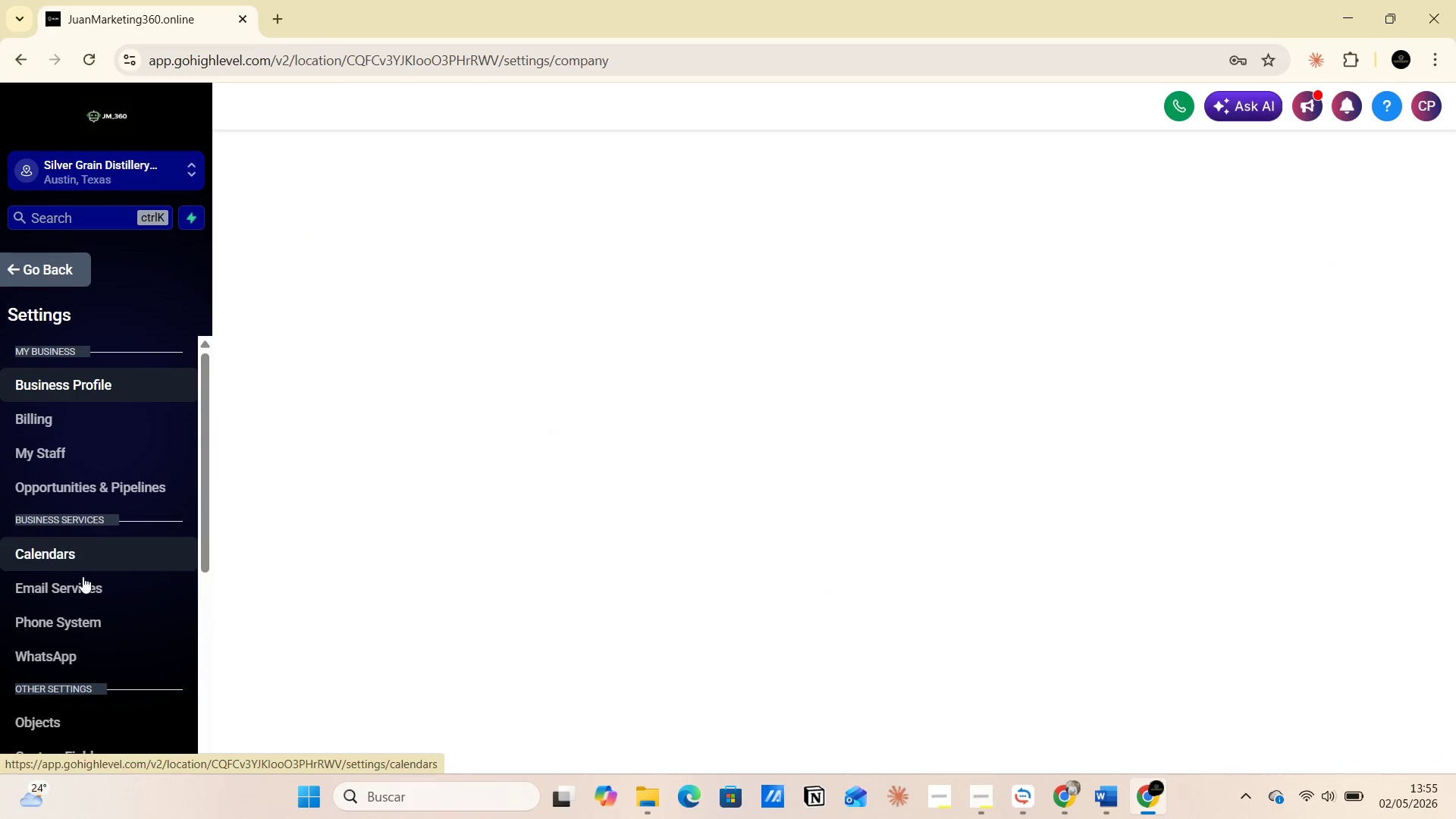 
scroll: coordinate [88, 670], scroll_direction: down, amount: 2.0
 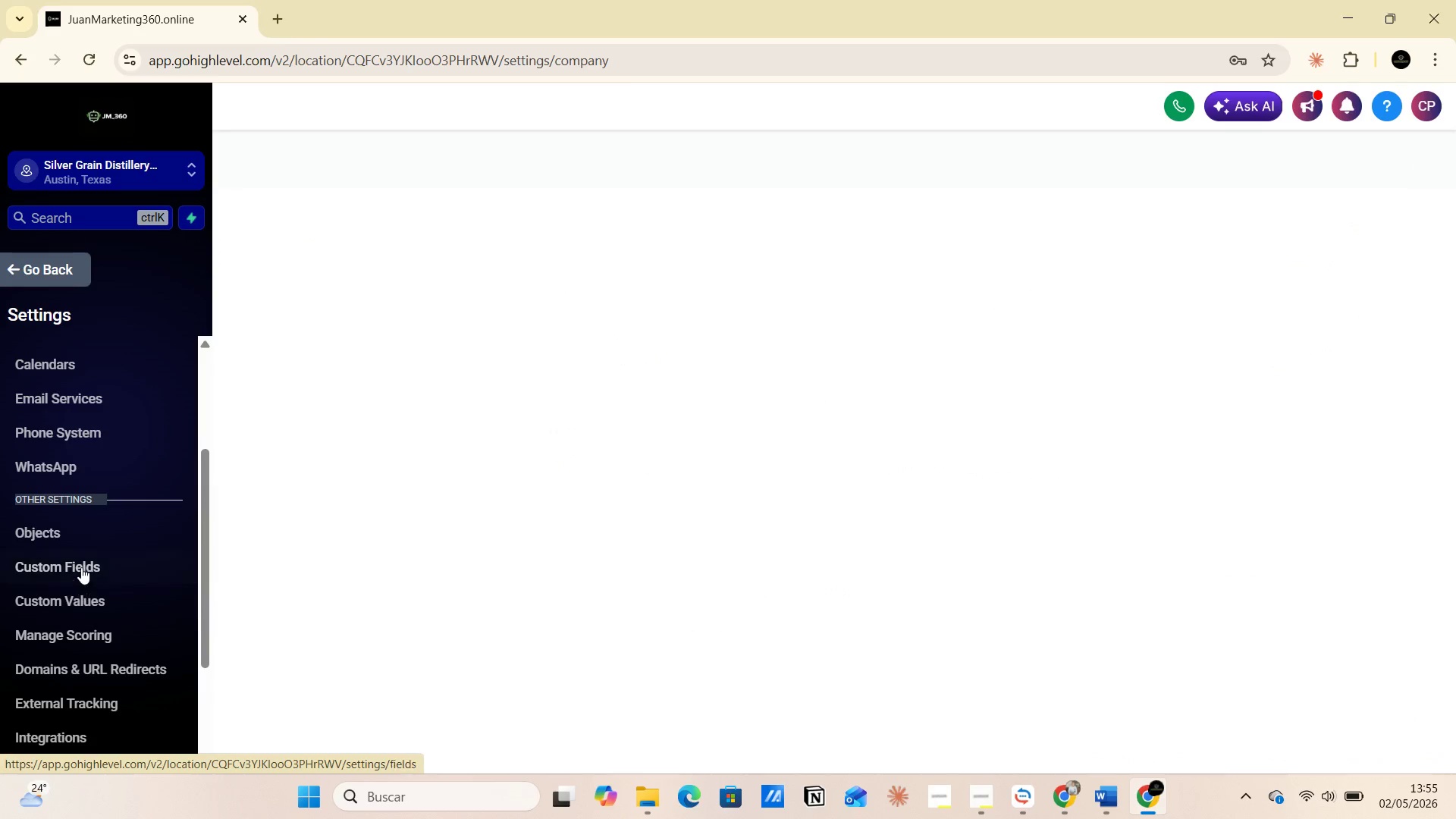 
left_click([81, 566])
 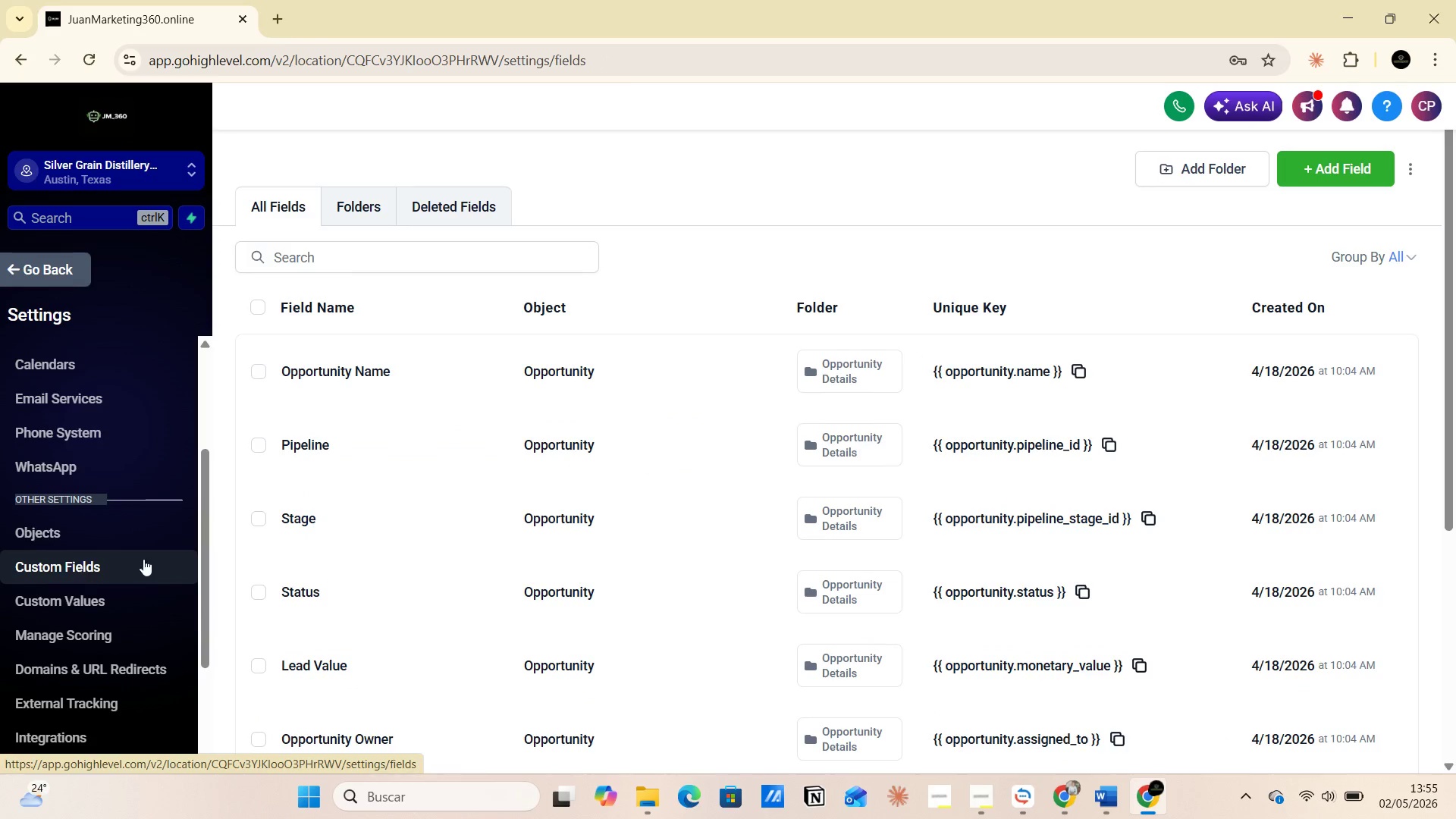 
wait(8.39)
 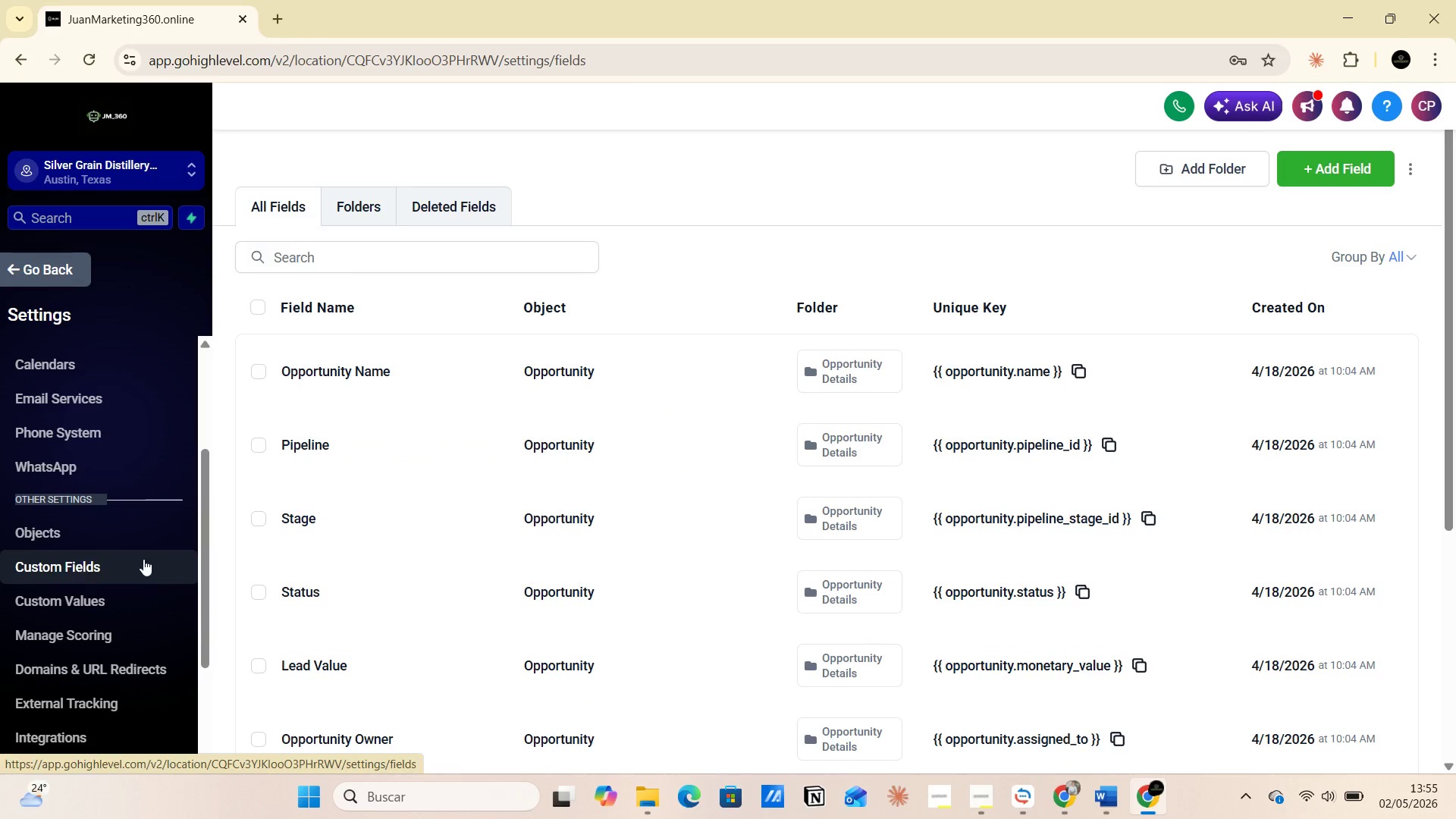 
left_click([1317, 168])
 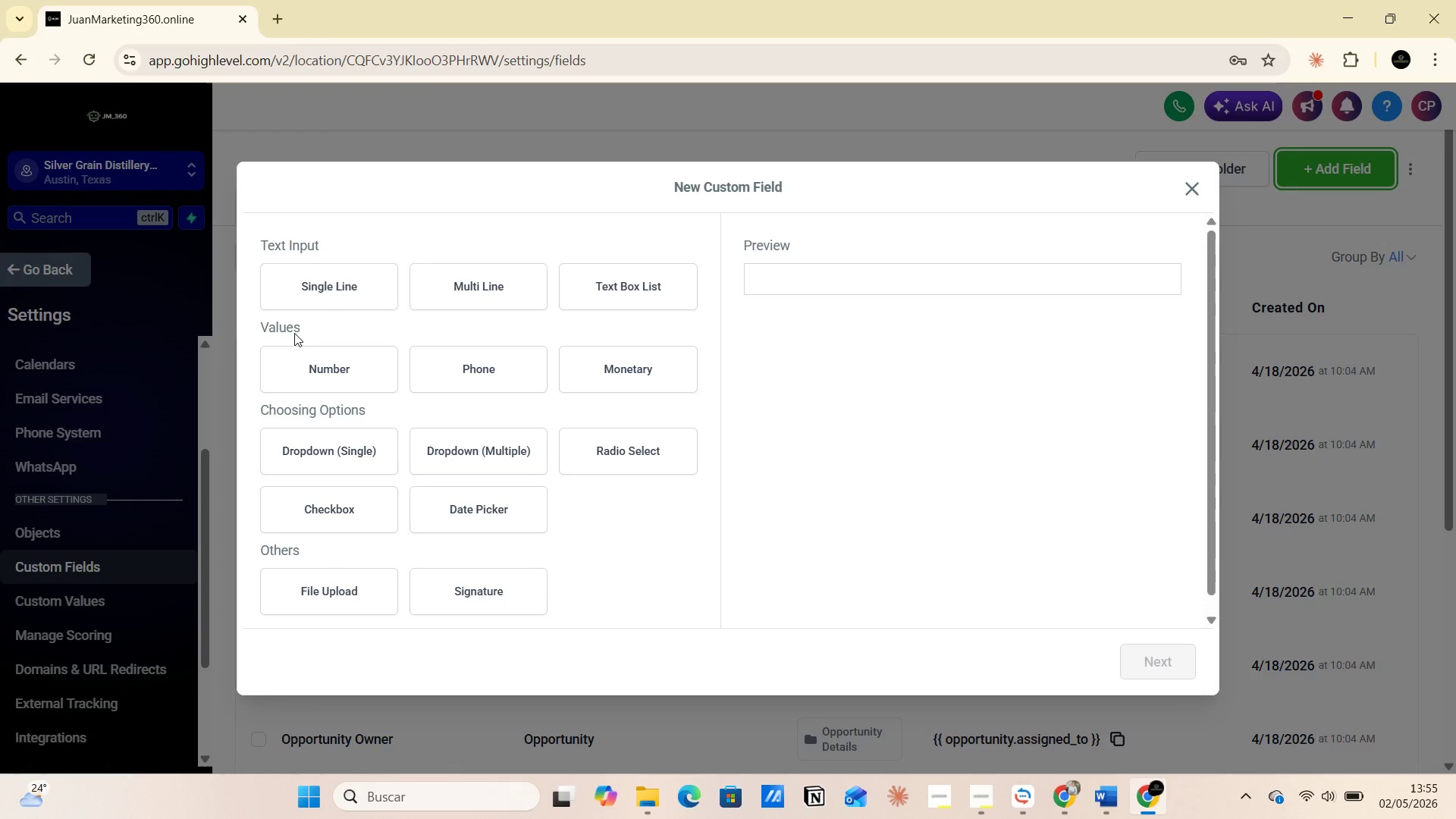 
left_click([349, 293])
 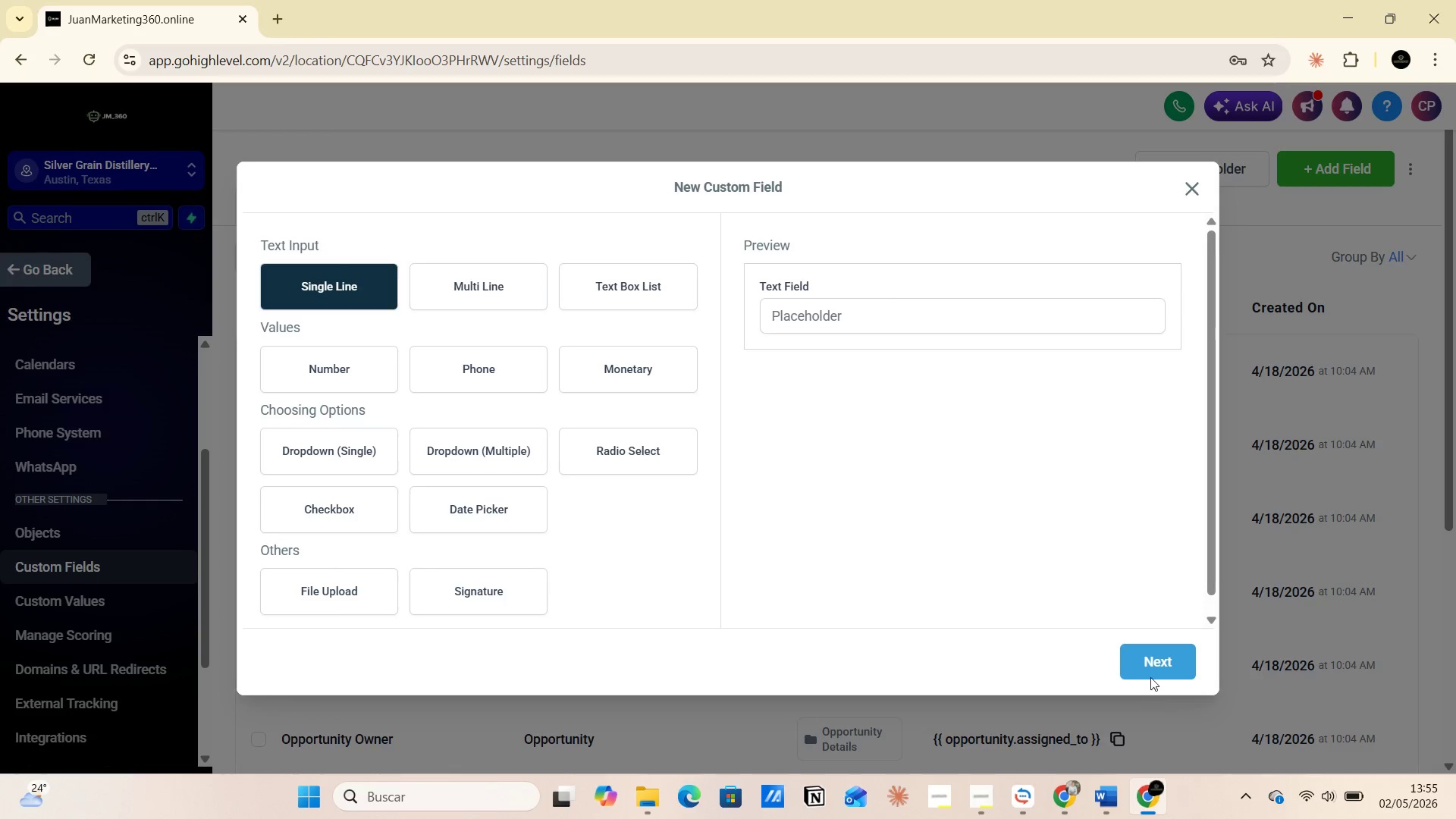 
left_click([1147, 665])
 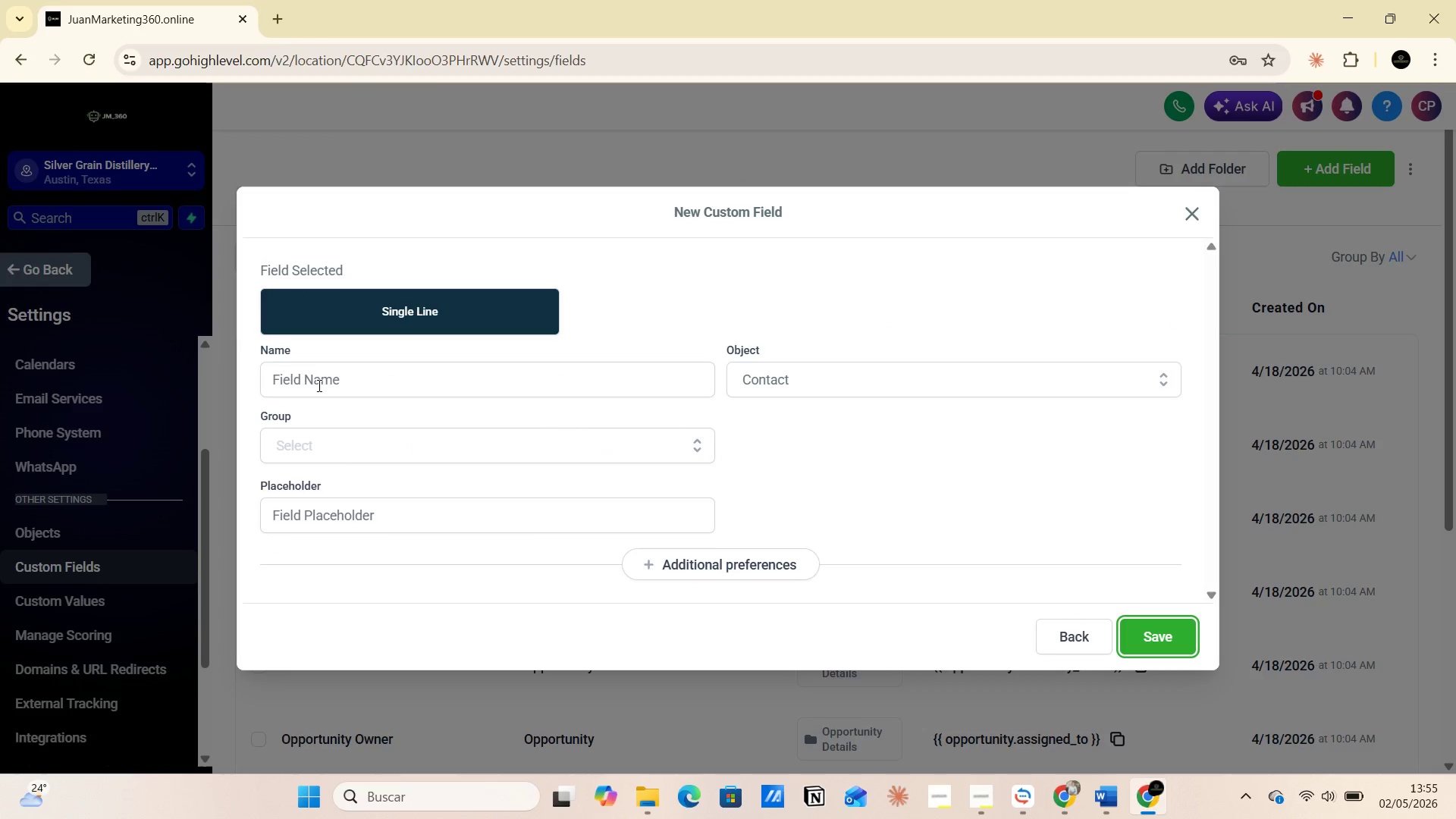 
left_click([308, 378])
 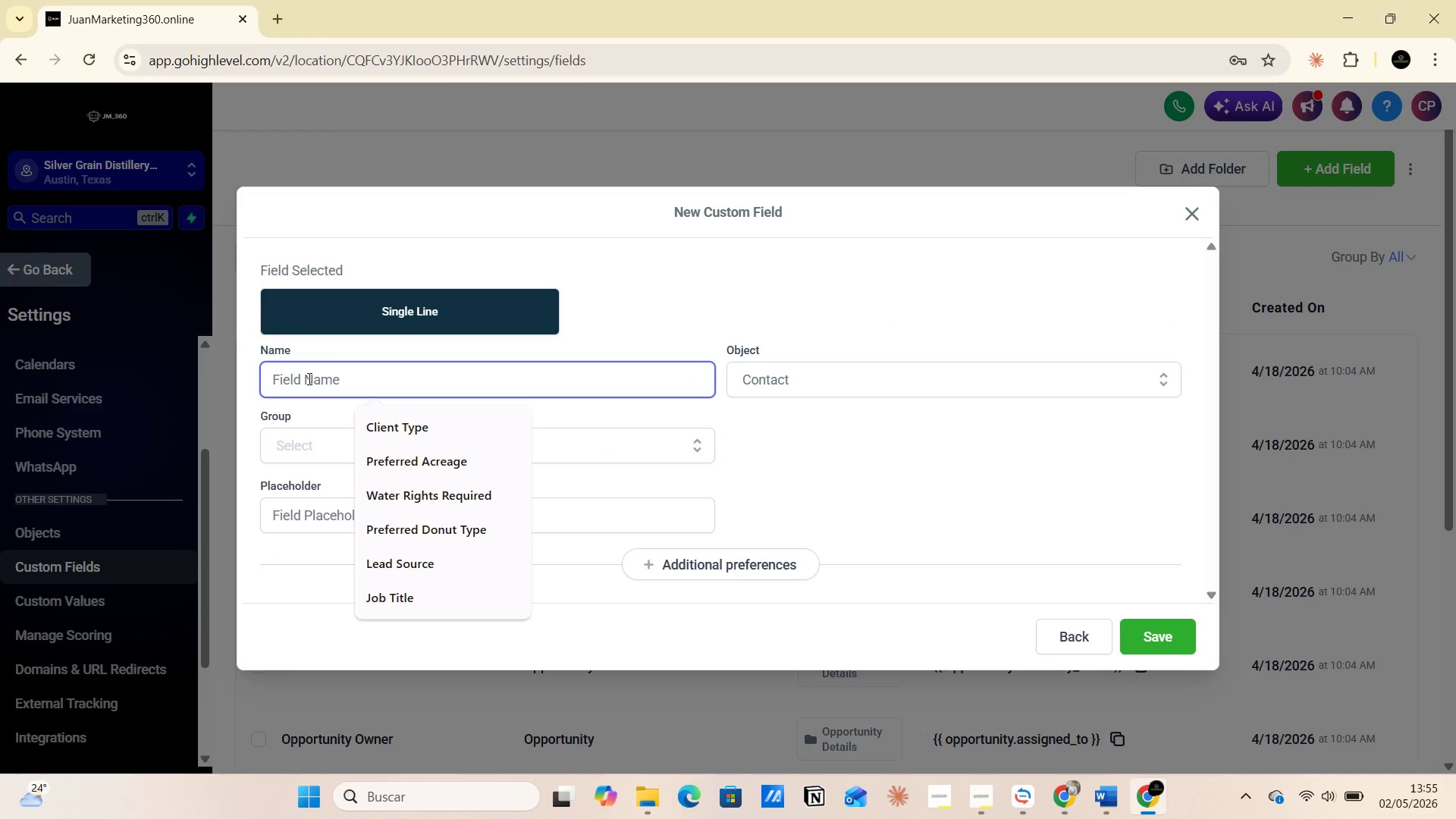 
type(Field Label)
 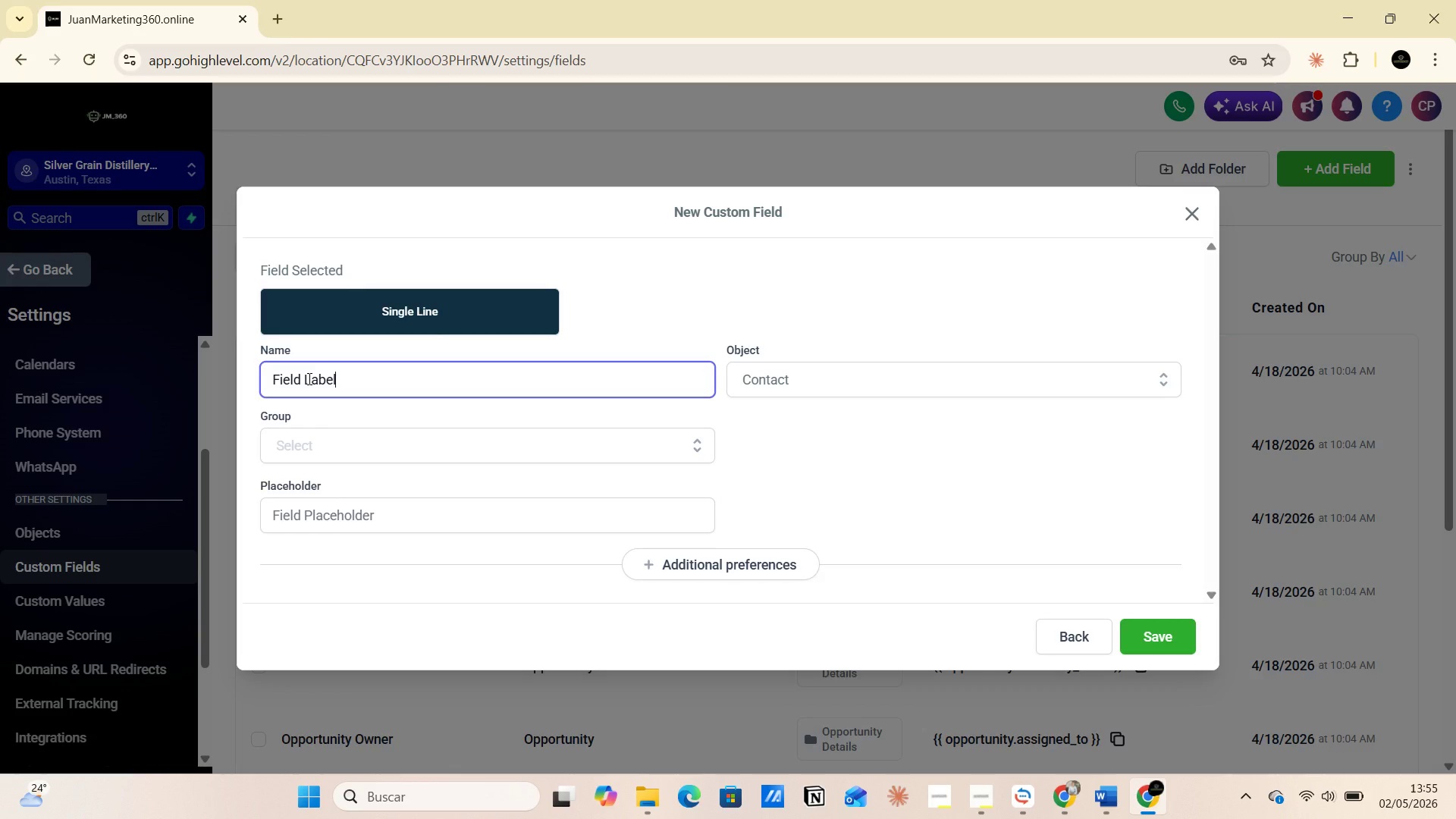 
left_click([346, 441])
 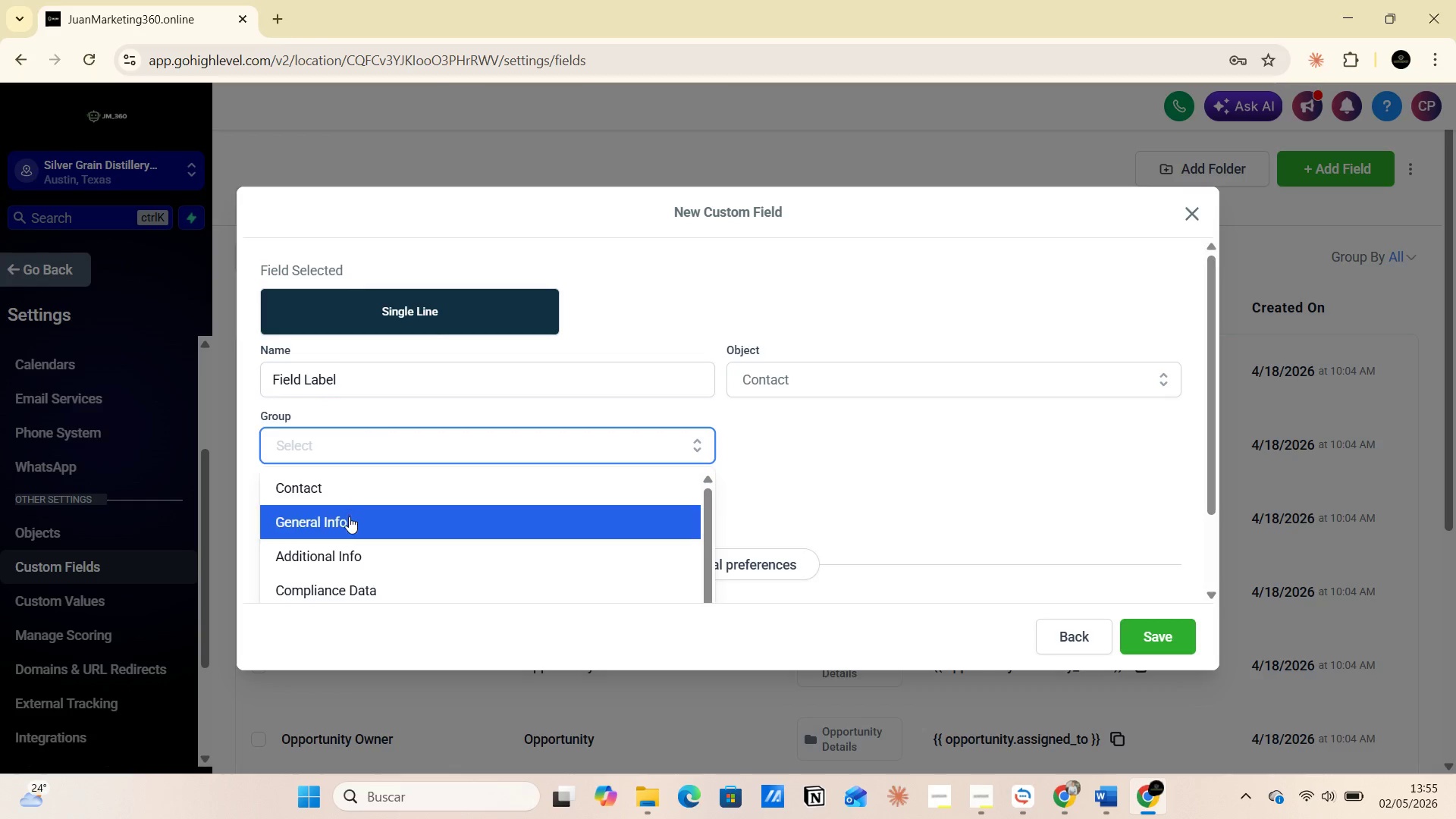 
left_click([349, 516])
 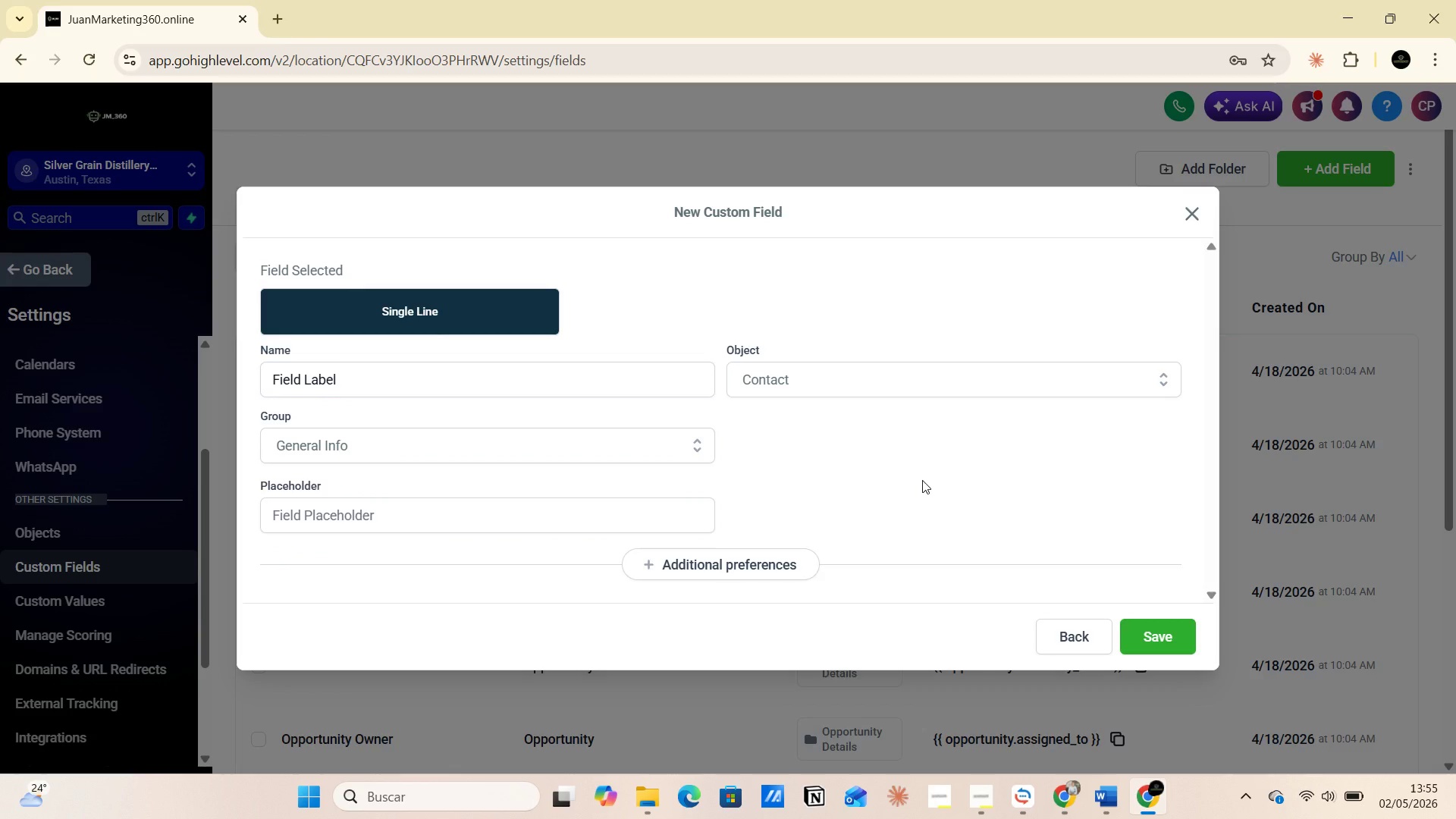 
key(PrintScreen)
 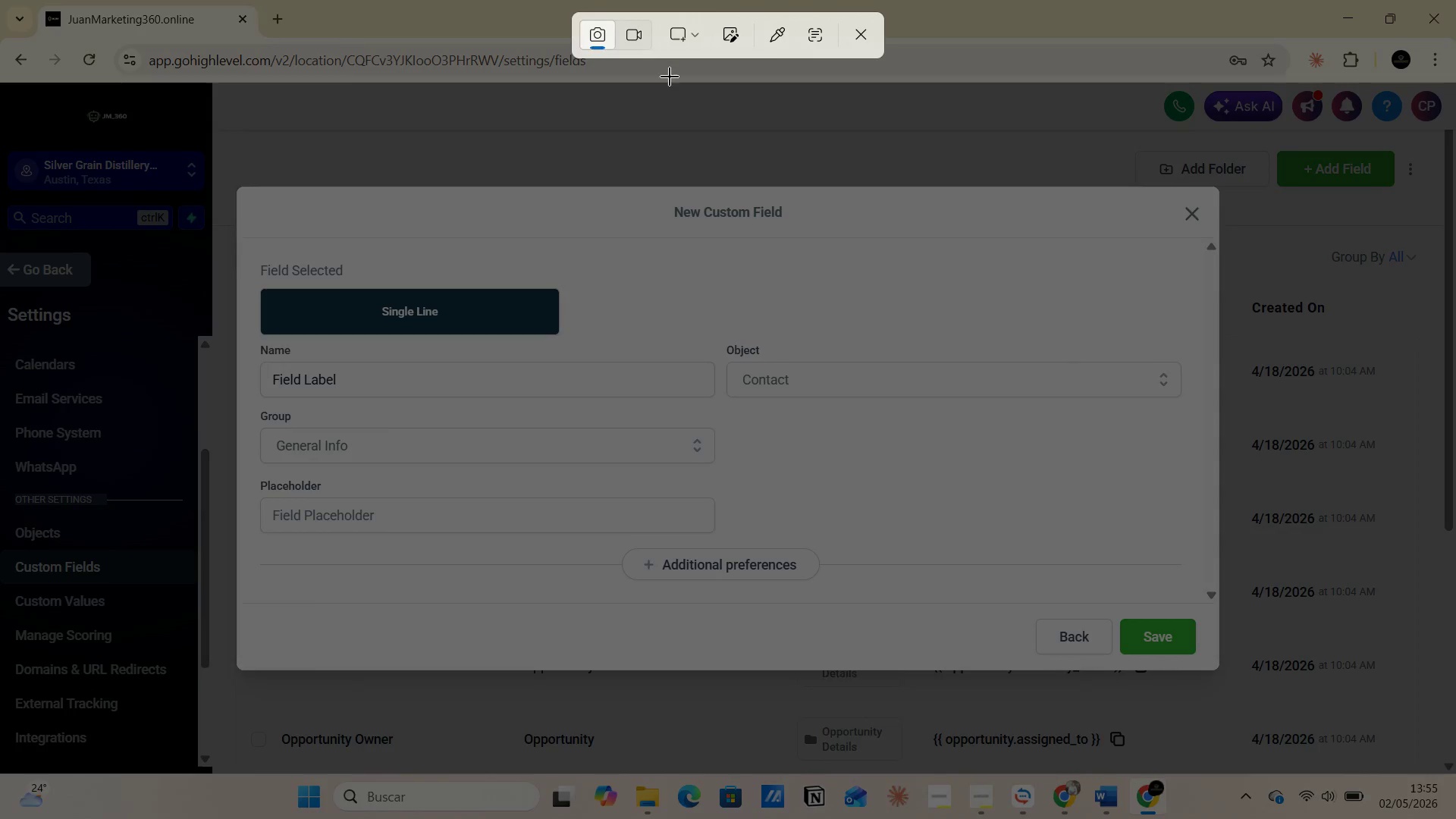 
left_click([686, 42])
 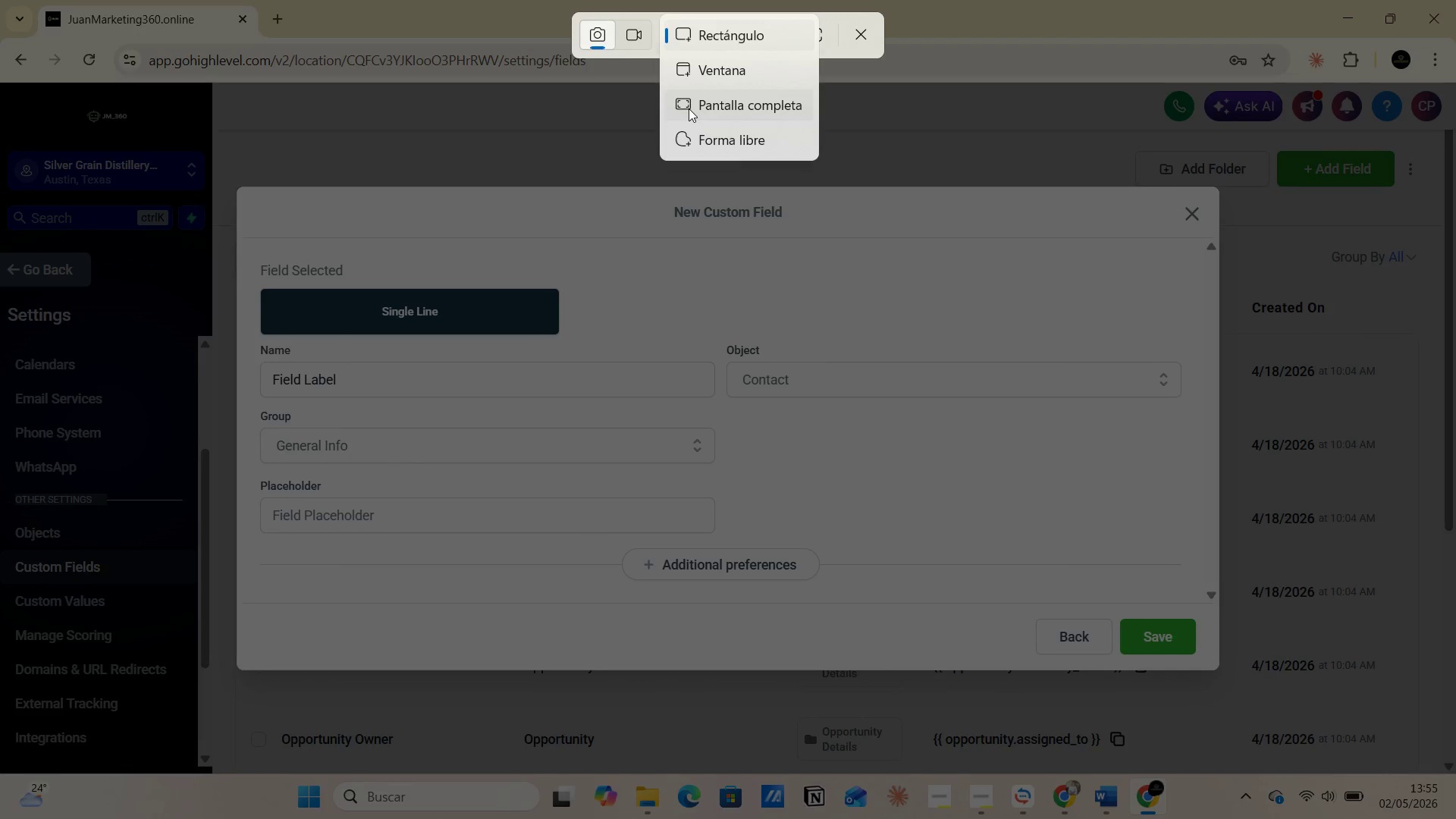 
left_click([689, 108])
 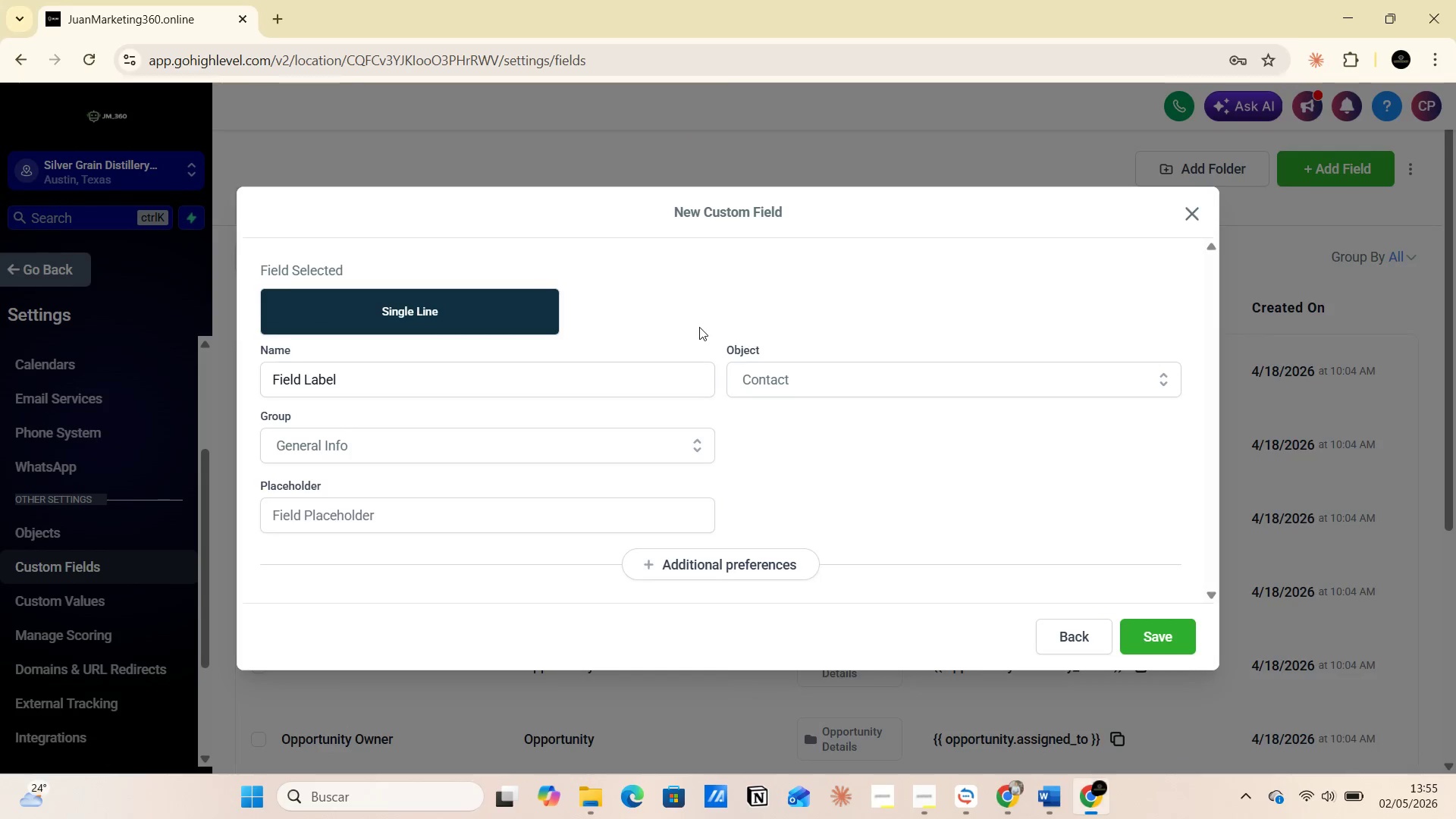 
key(Alt+AltLeft)
 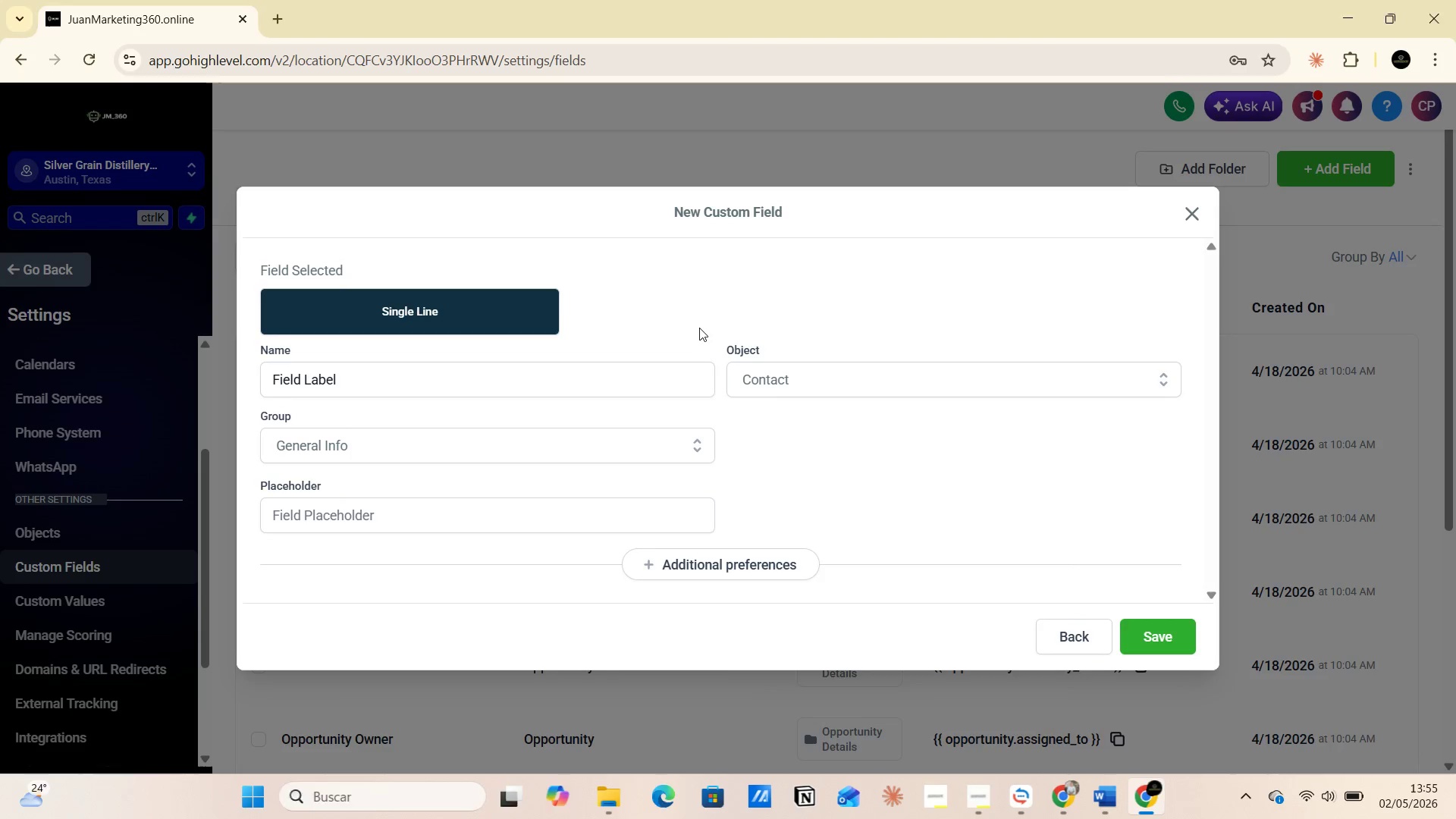 
key(Alt+Tab)
 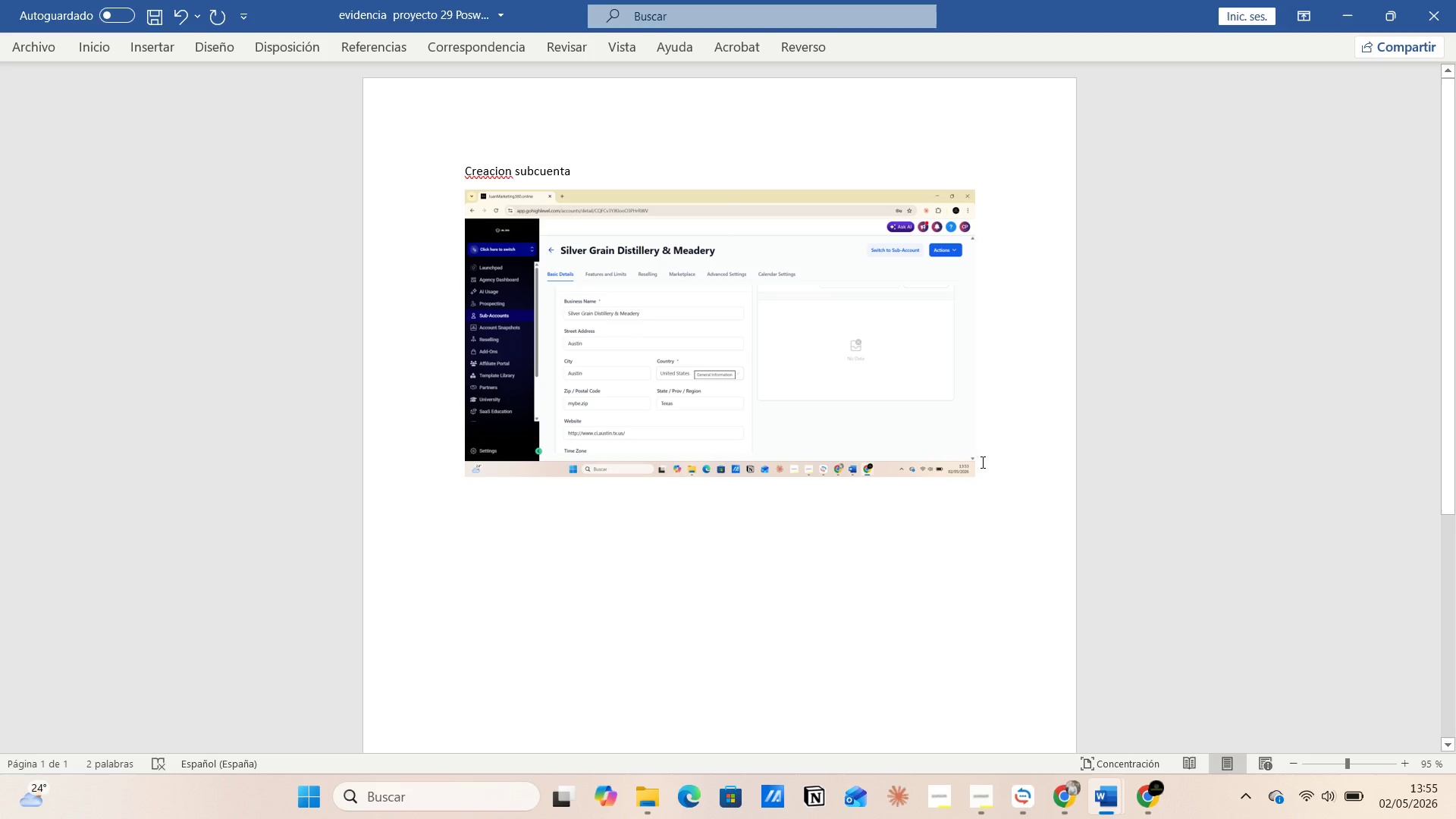 
key(Enter)
 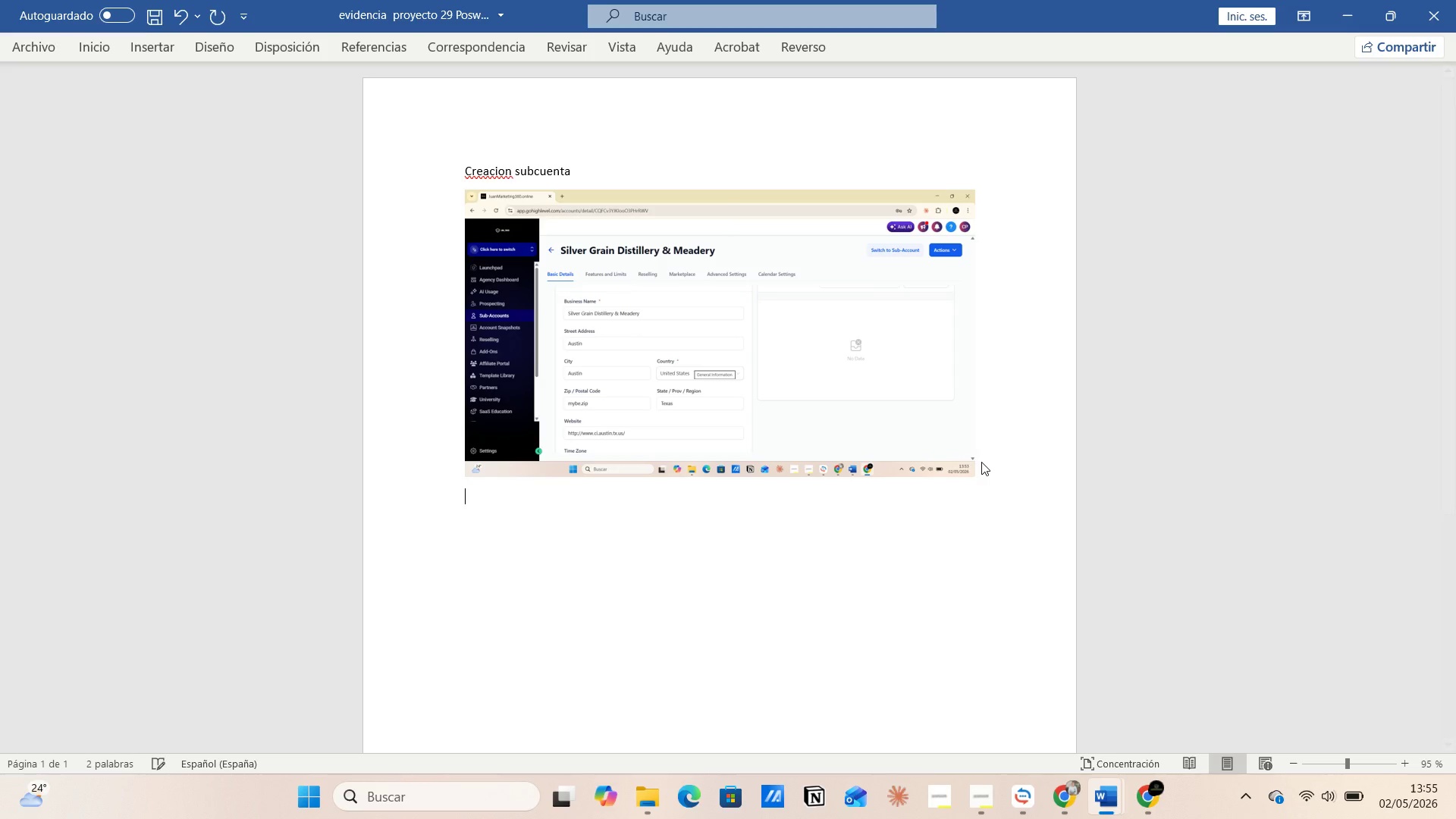 
type(custo )
key(Backspace)
key(Backspace)
key(Backspace)
type(tom Fields)
 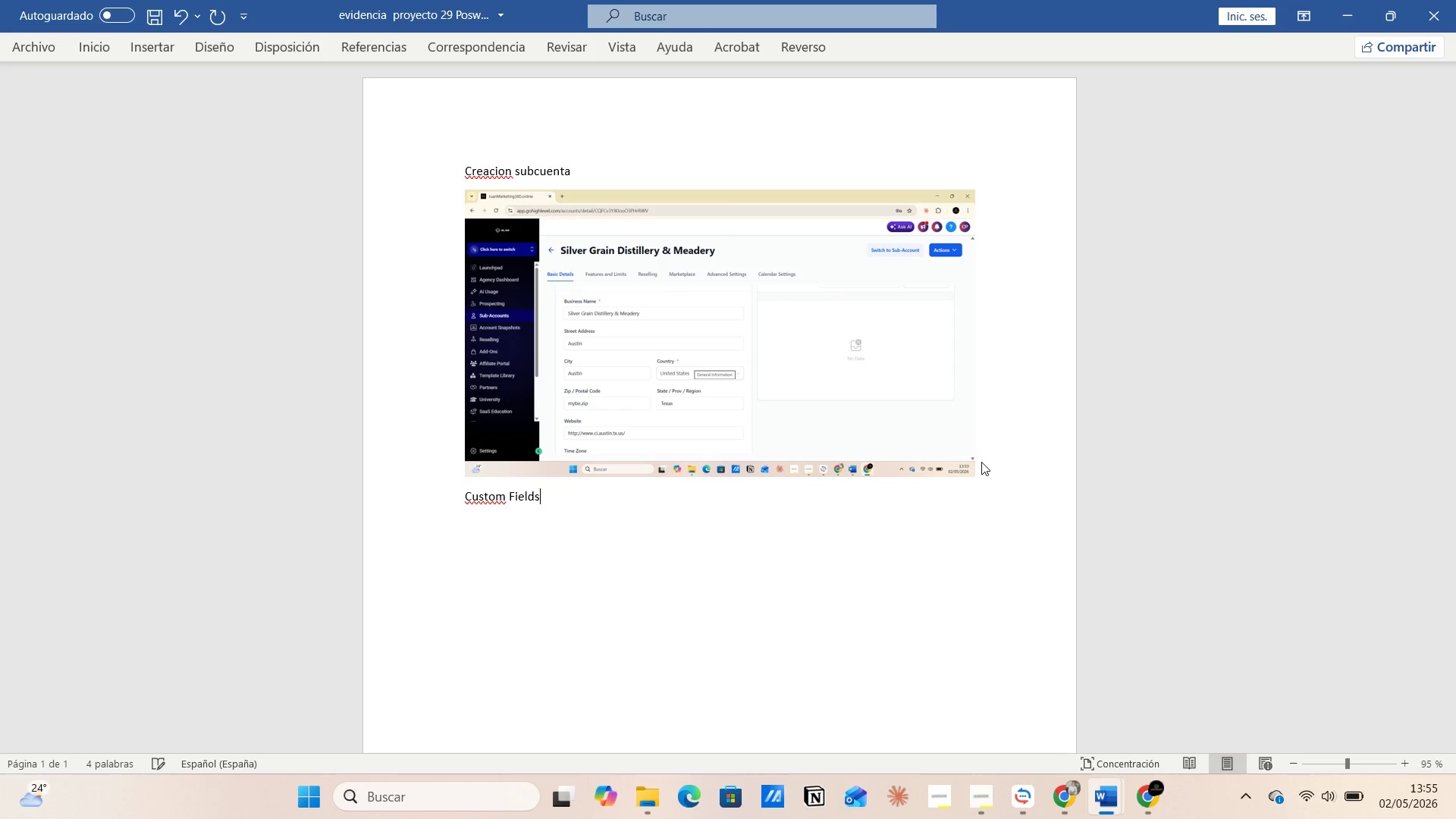 
key(Enter)
 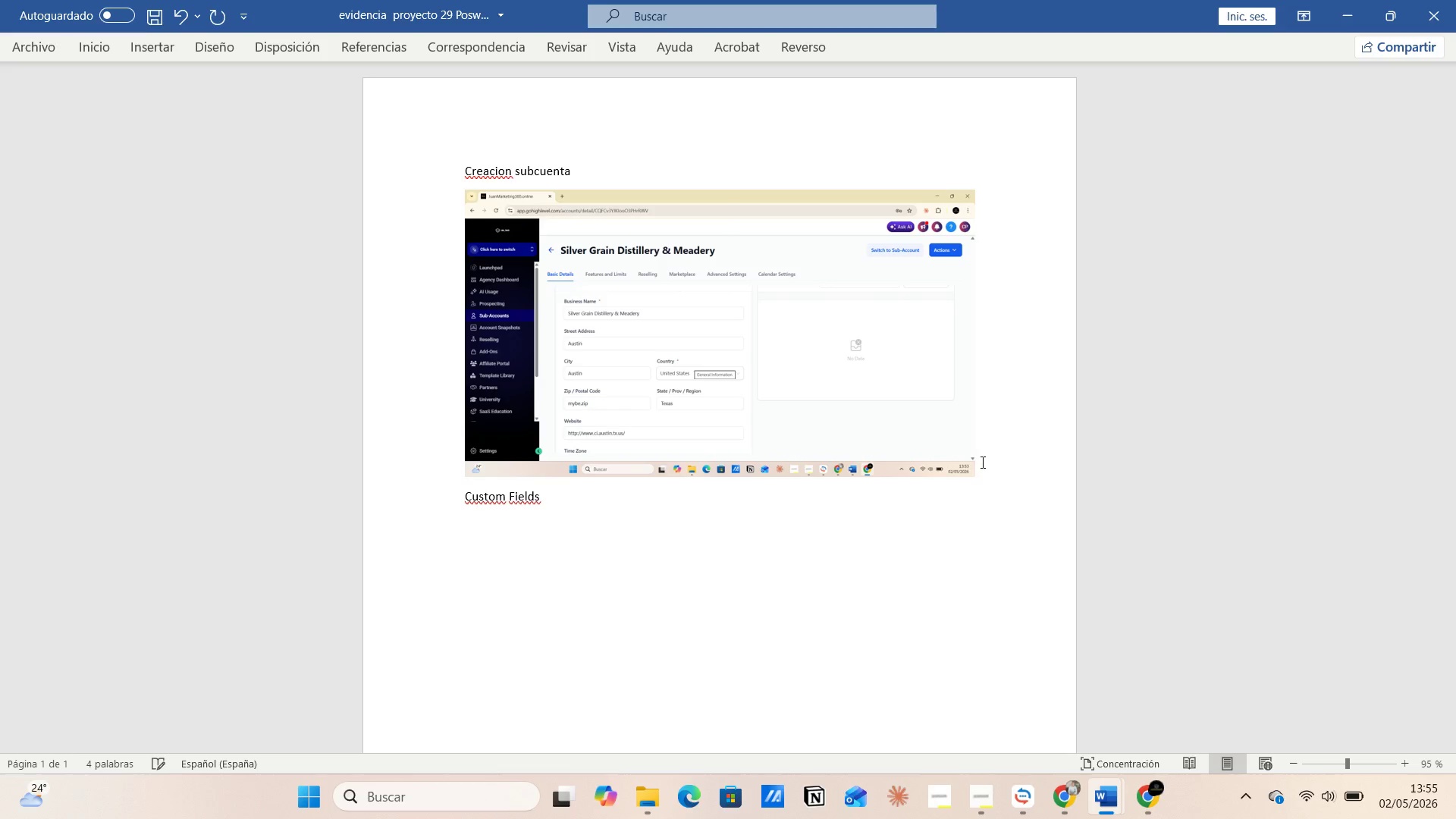 
key(Control+V)
 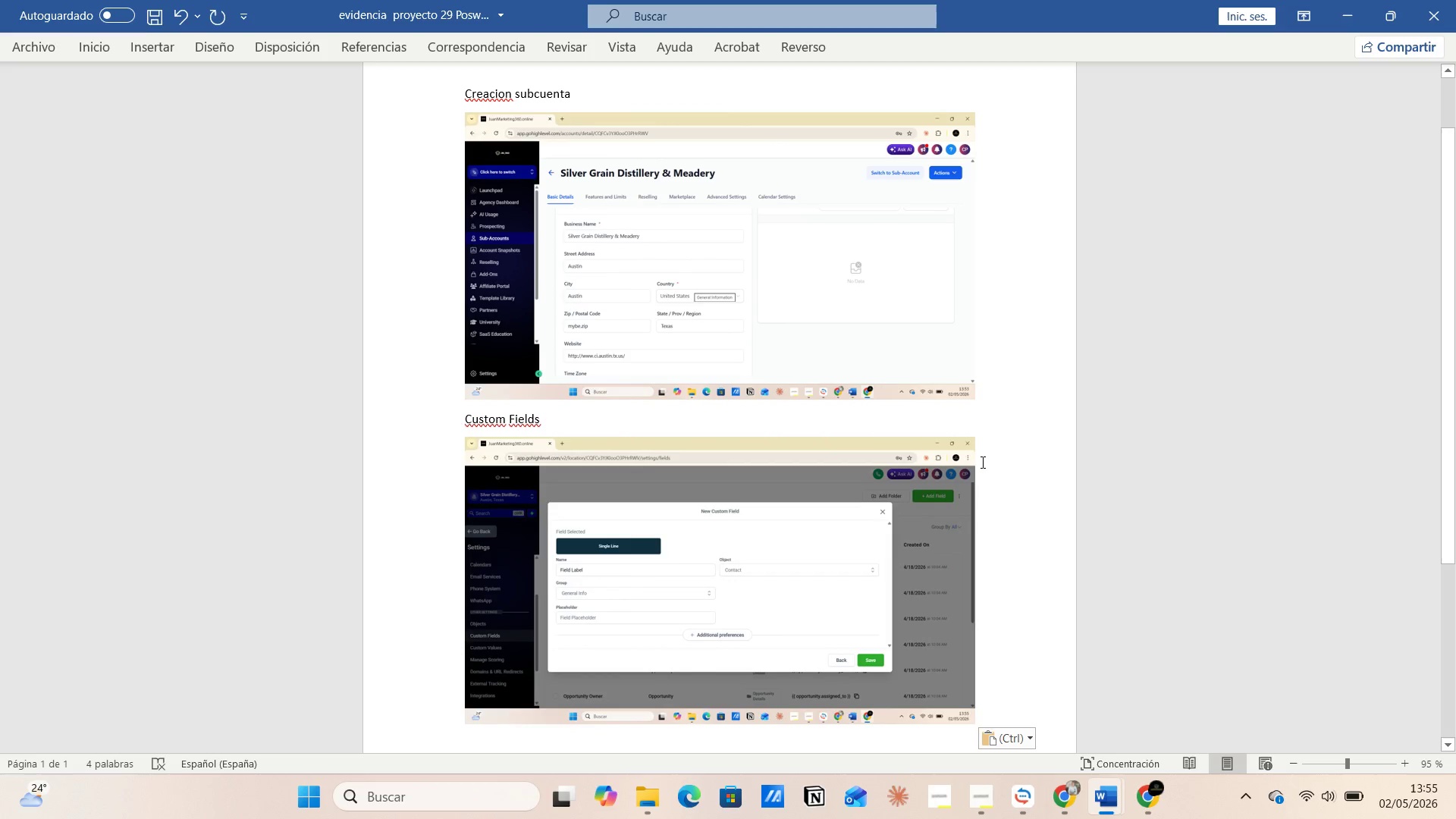 
key(Enter)
 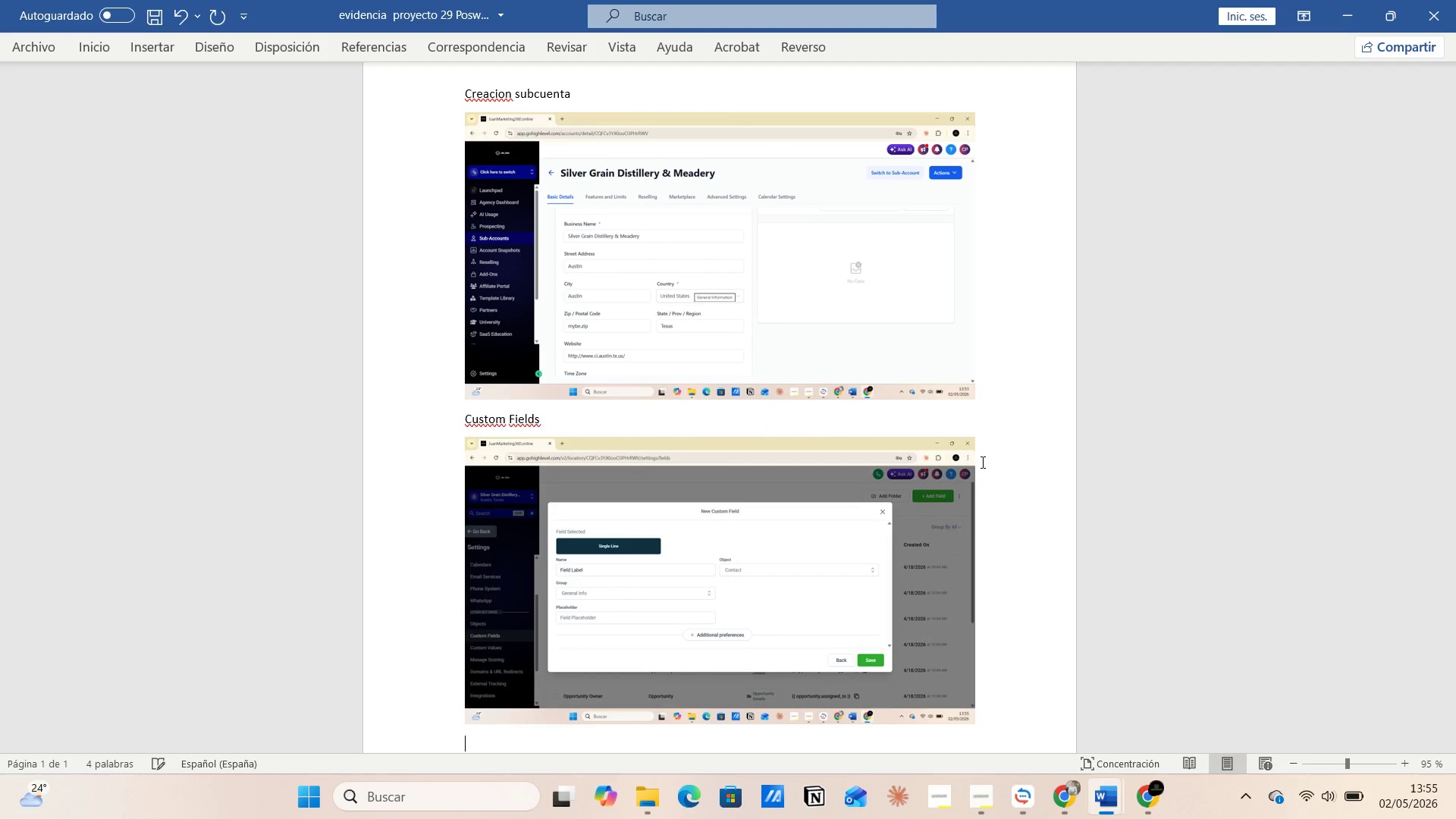 
key(Alt+AltLeft)
 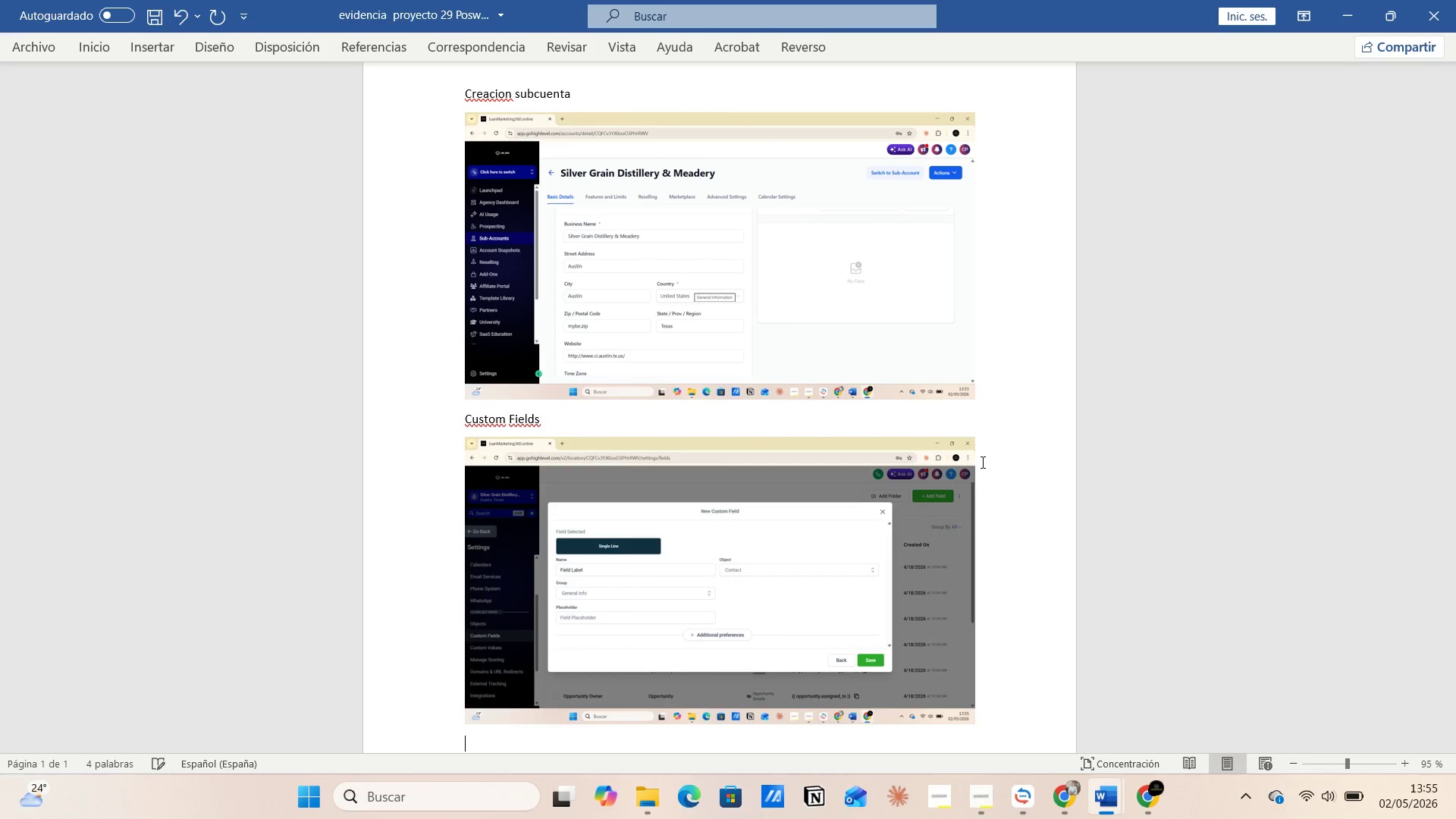 
key(Alt+Tab)
 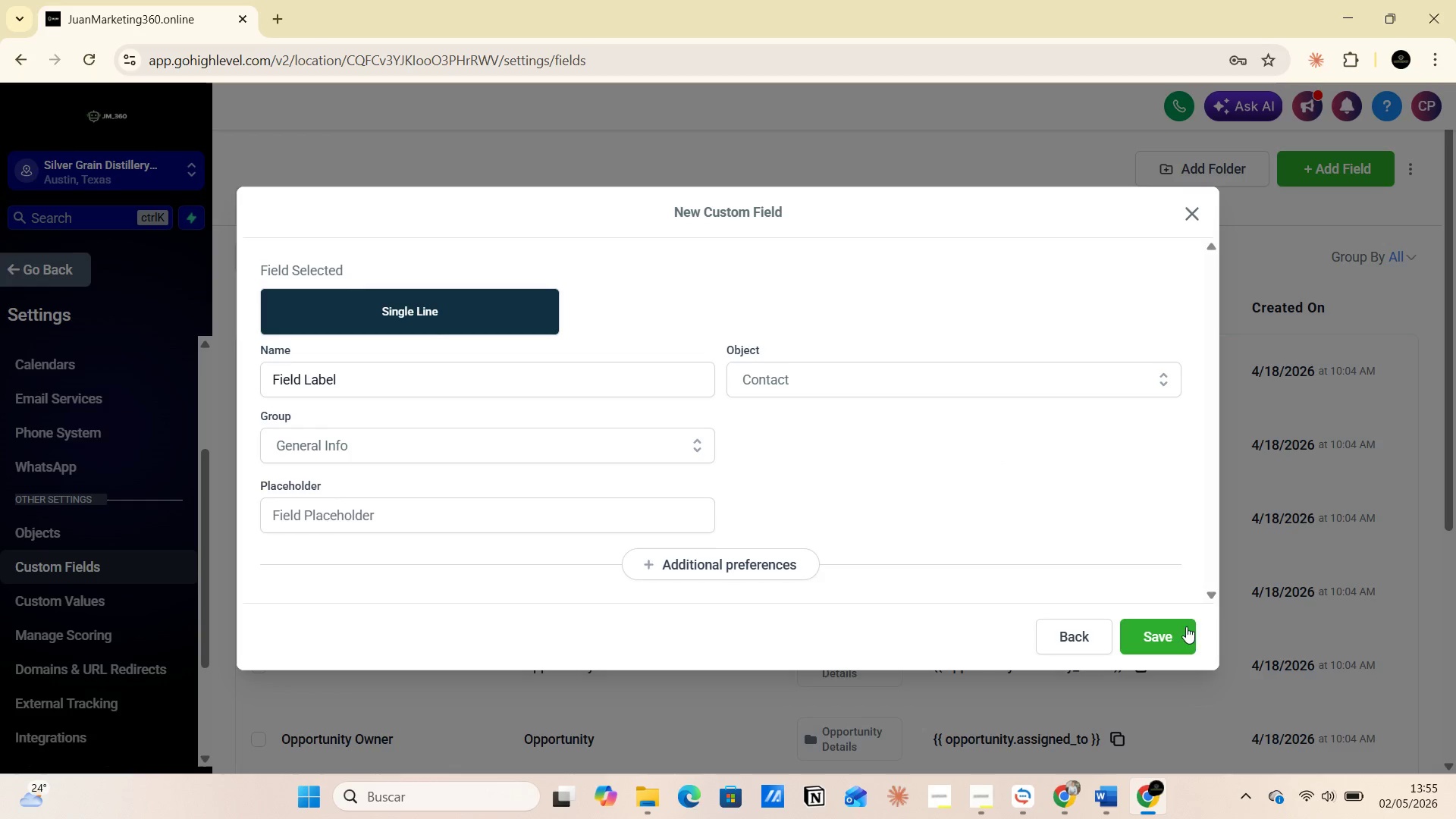 
left_click([1169, 642])
 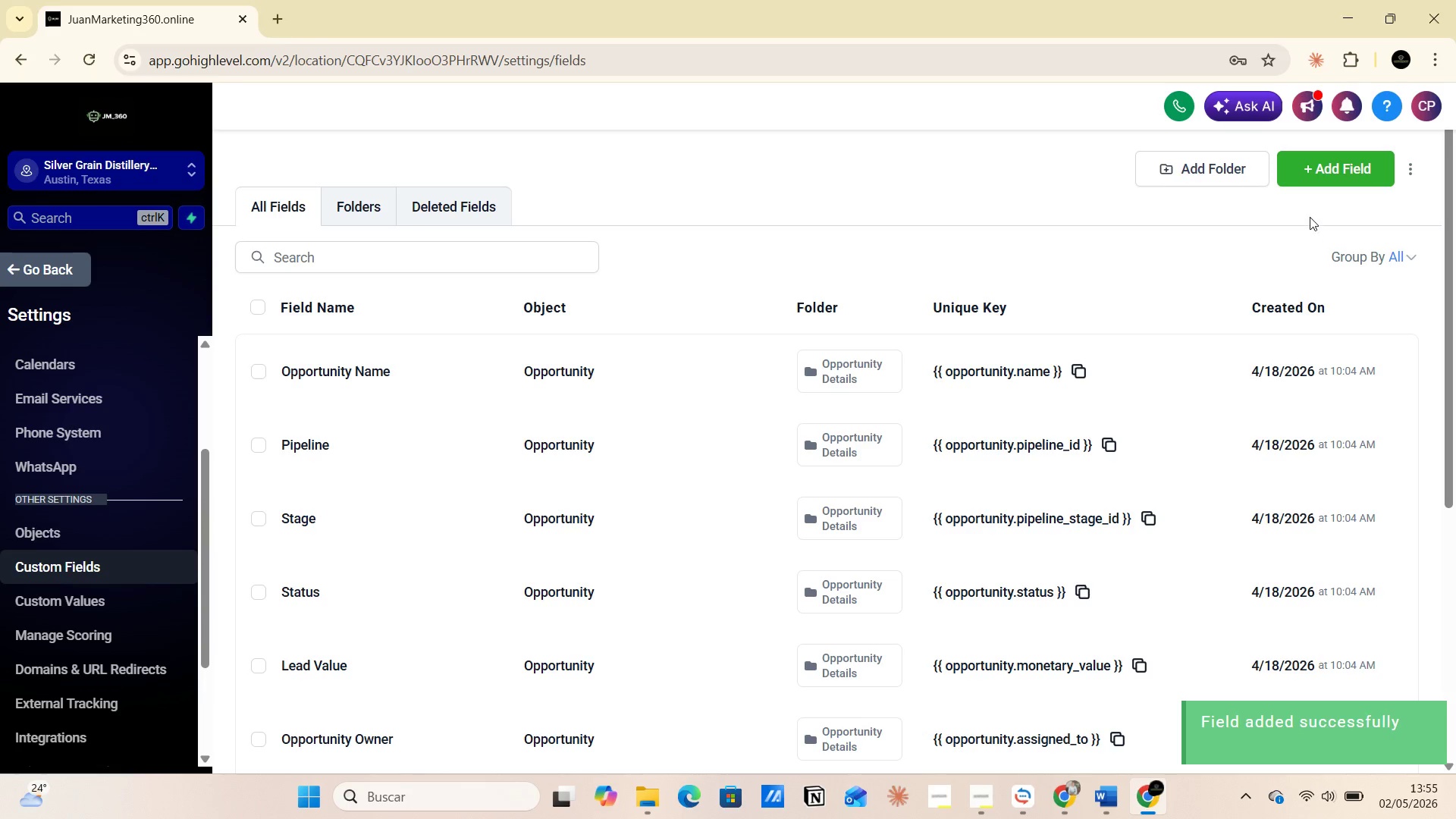 
left_click([1323, 178])
 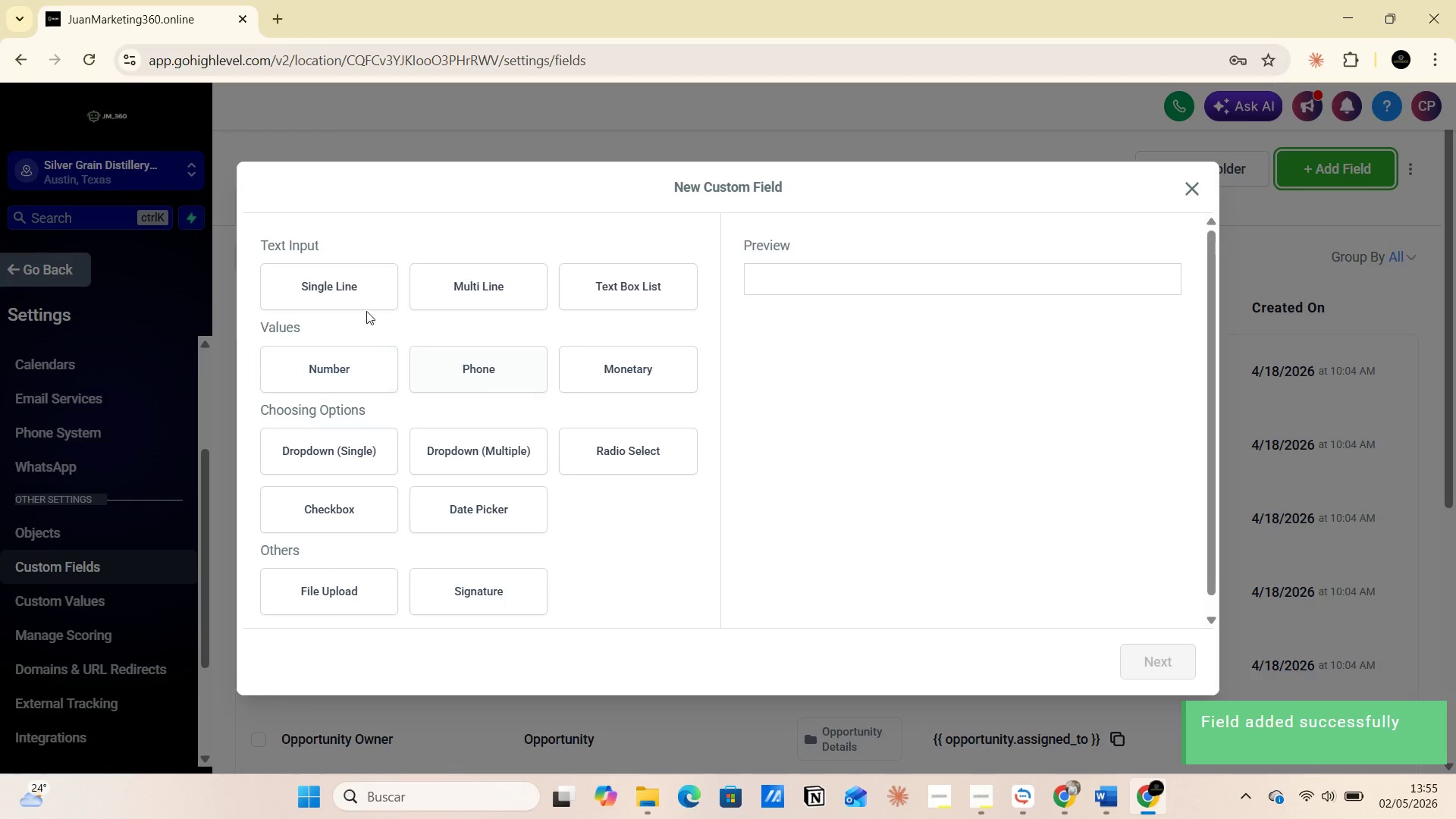 
left_click([352, 292])
 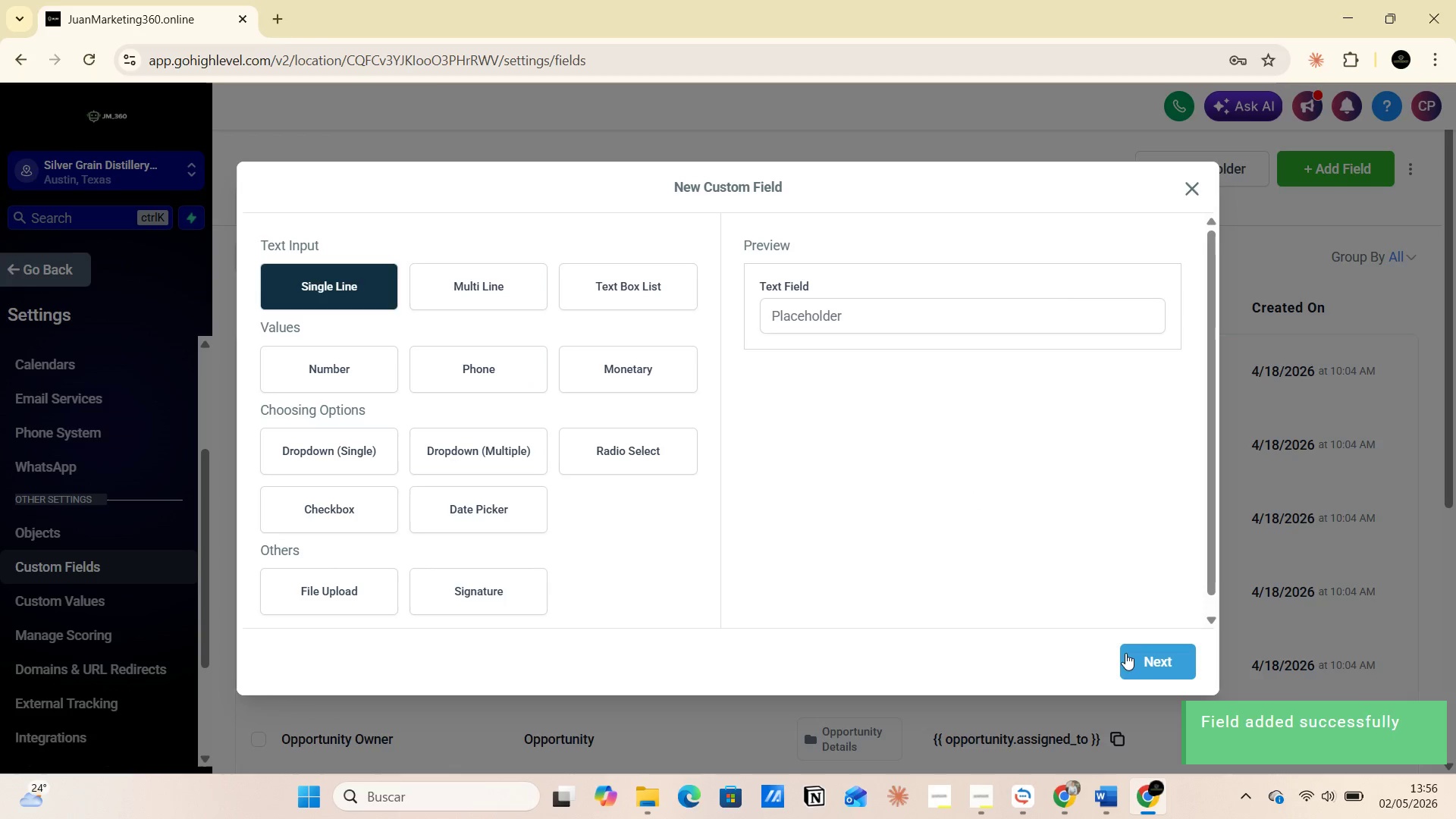 
left_click([1138, 661])
 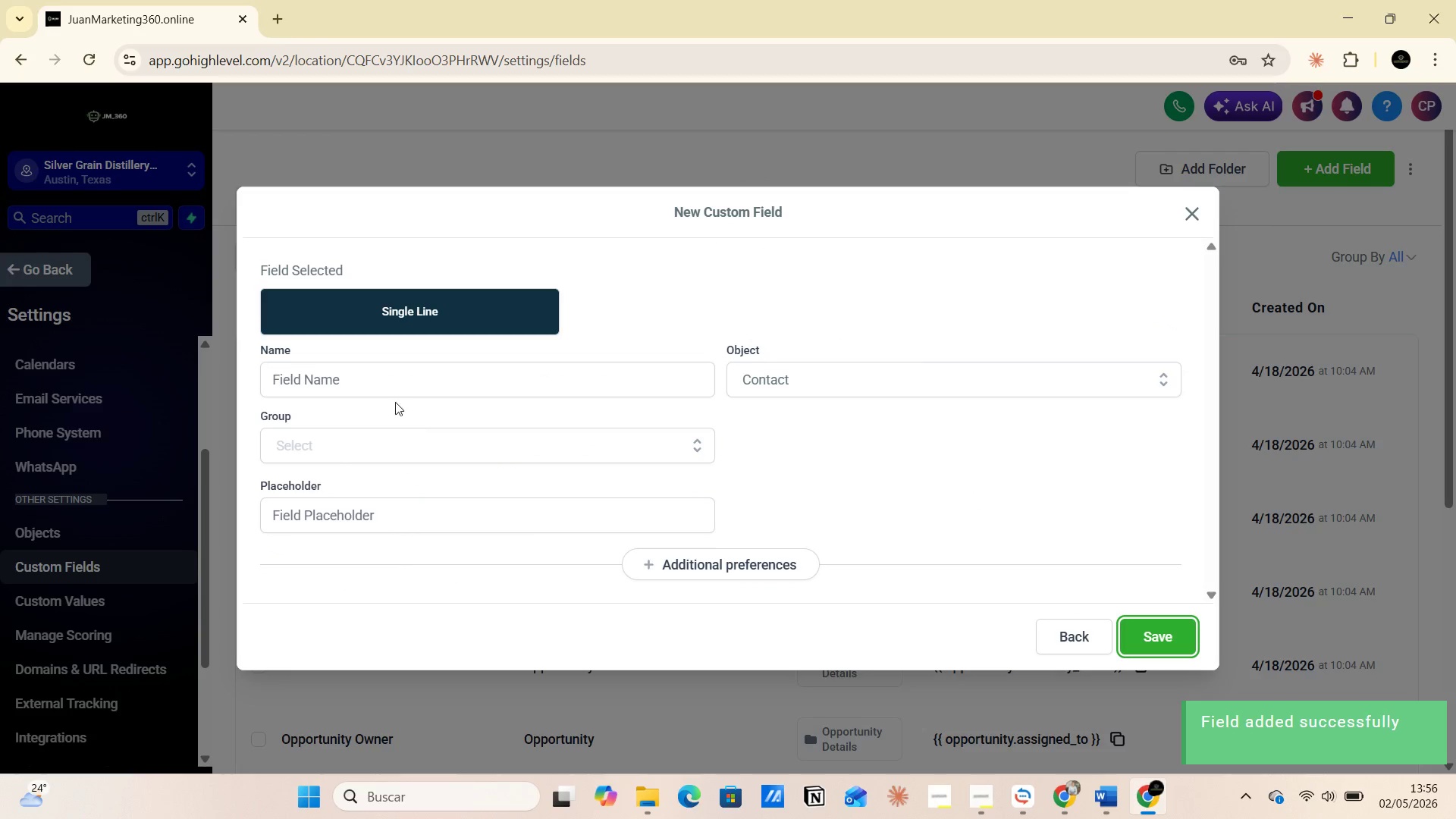 
left_click([381, 384])
 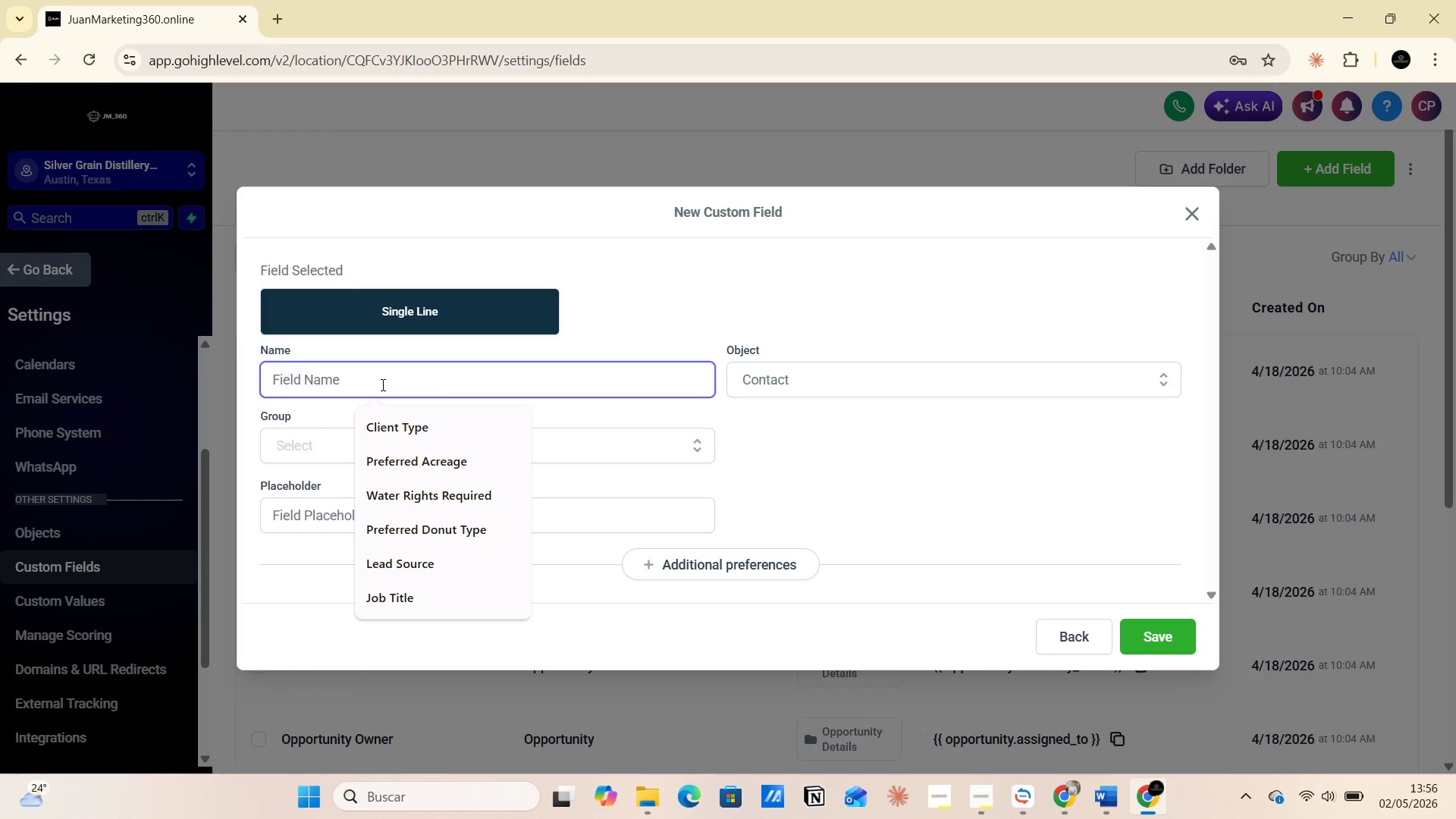 
wait(6.83)
 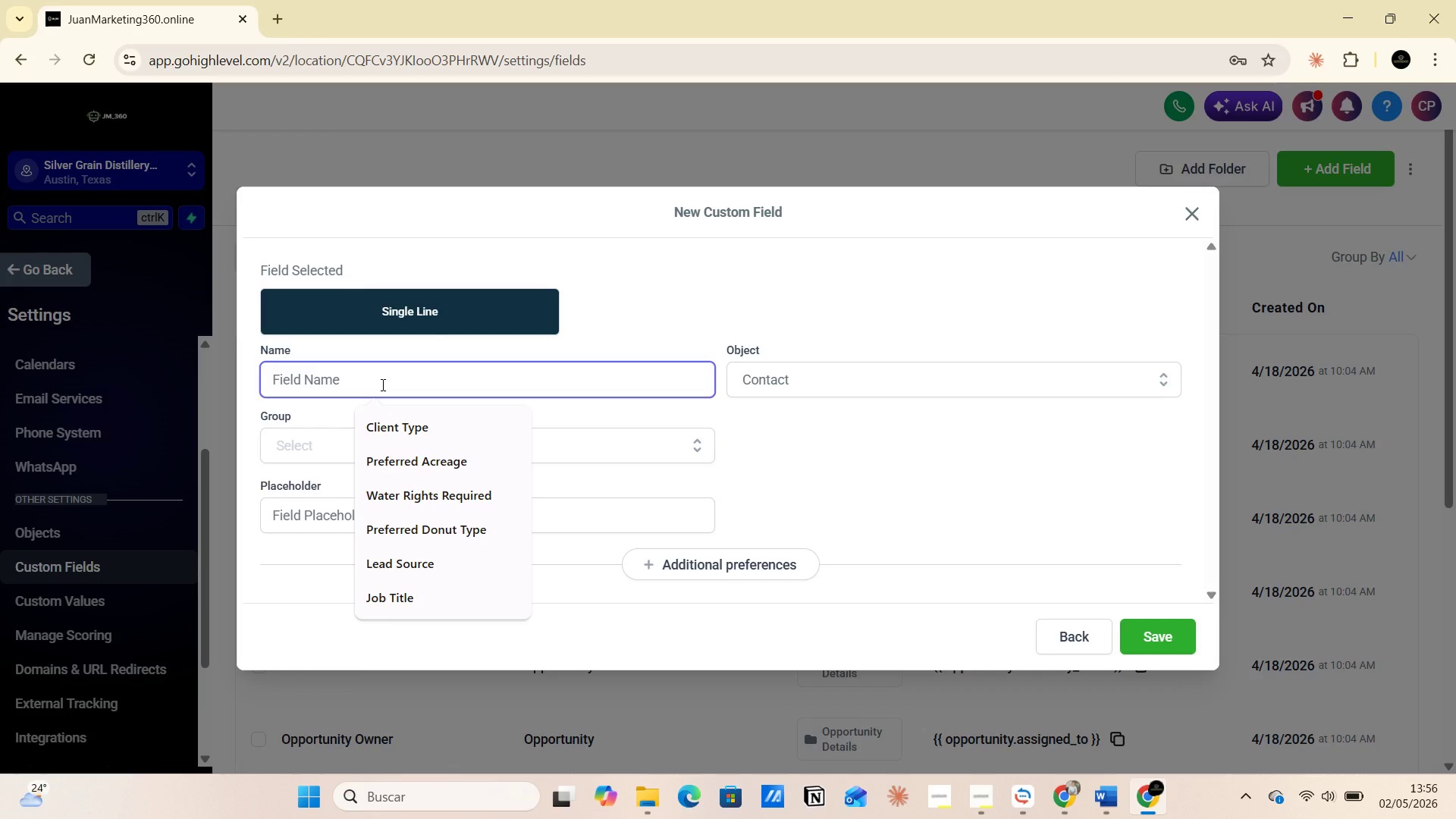 
type(fiel)
key(Backspace)
key(Backspace)
key(Backspace)
key(Backspace)
type(Fiue)
key(Backspace)
key(Backspace)
type(ek)
key(Backspace)
 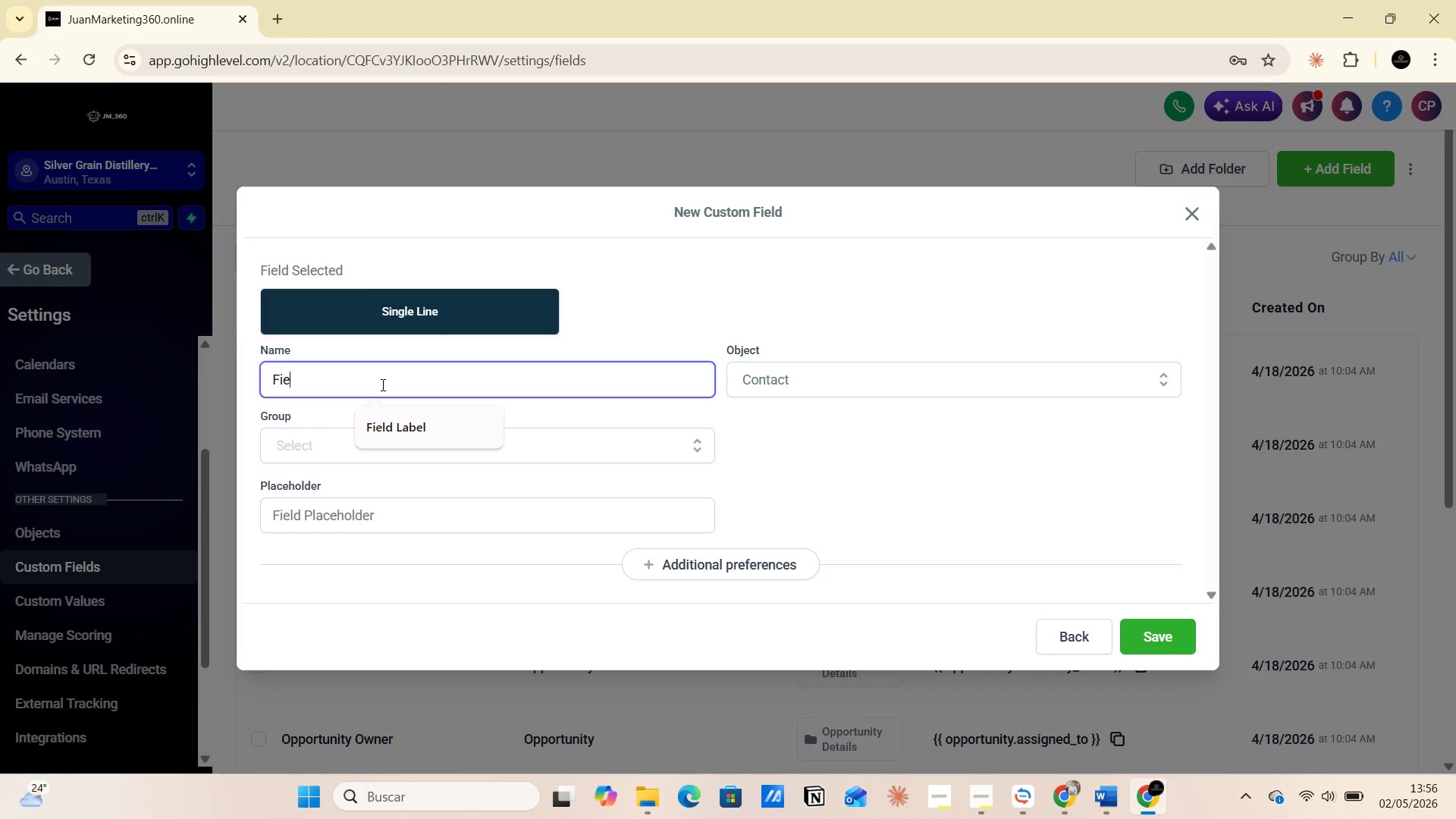 
left_click([381, 384])
 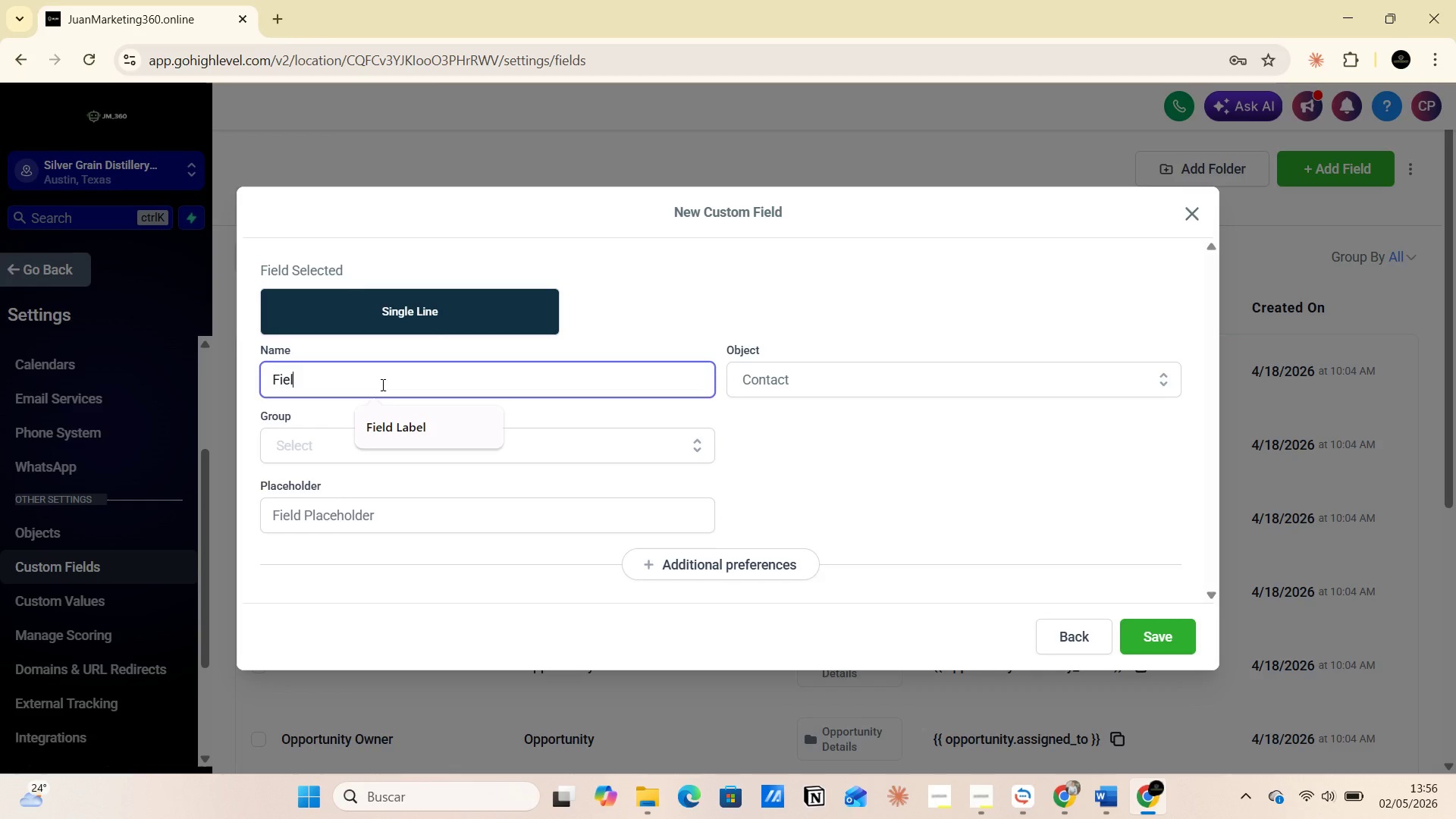 
type(l Key )
 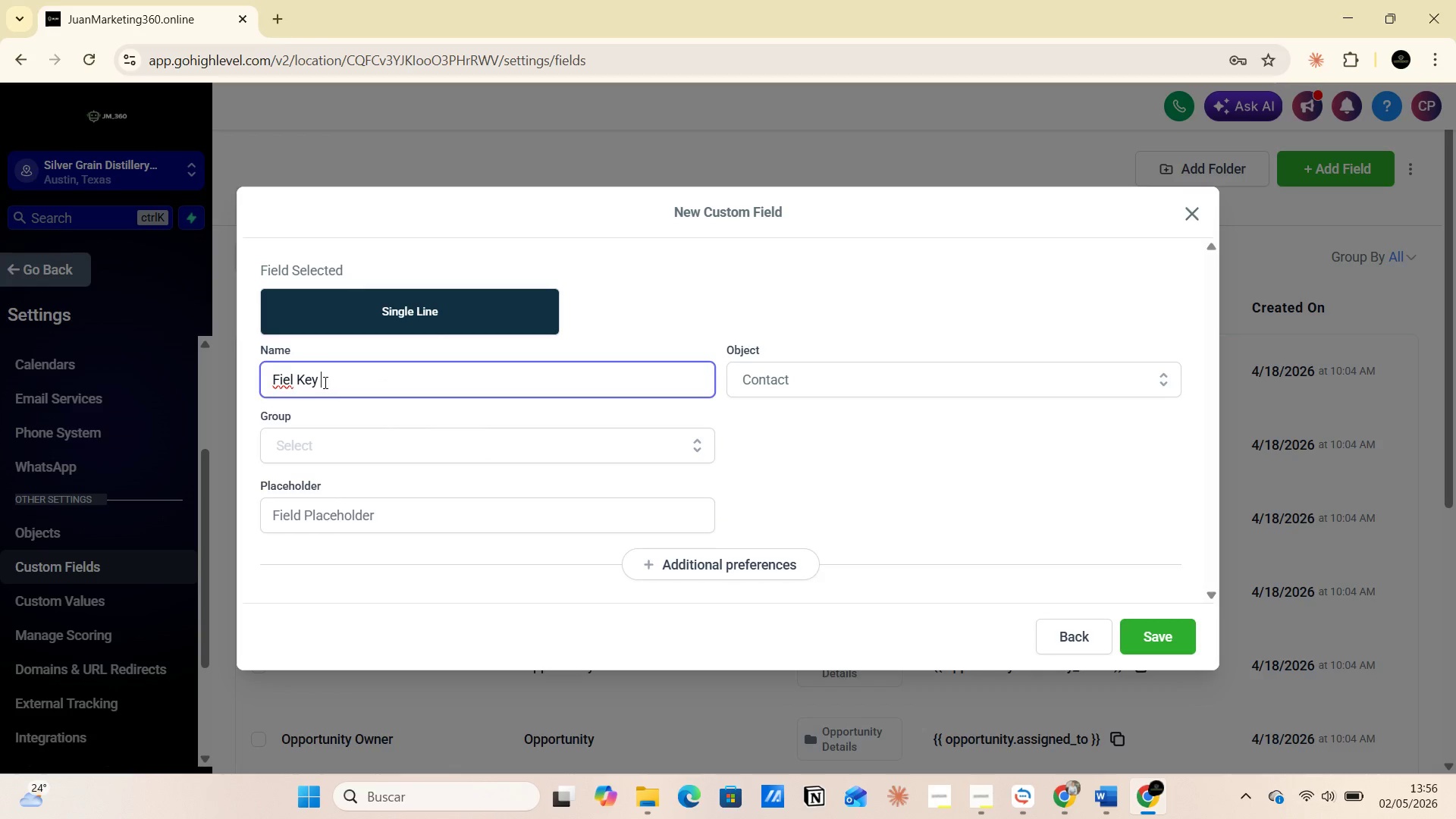 
left_click([296, 378])
 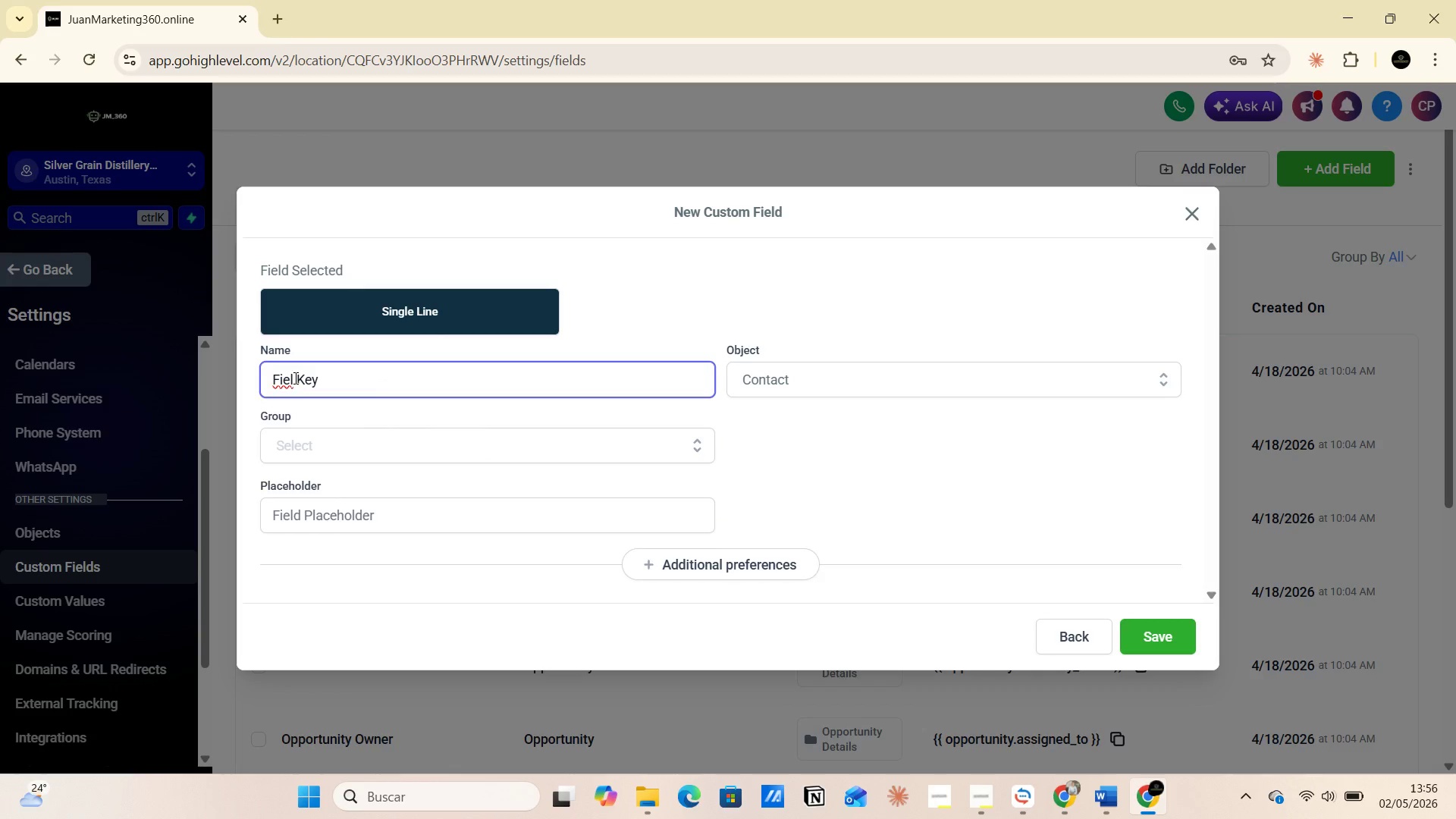 
left_click([294, 378])
 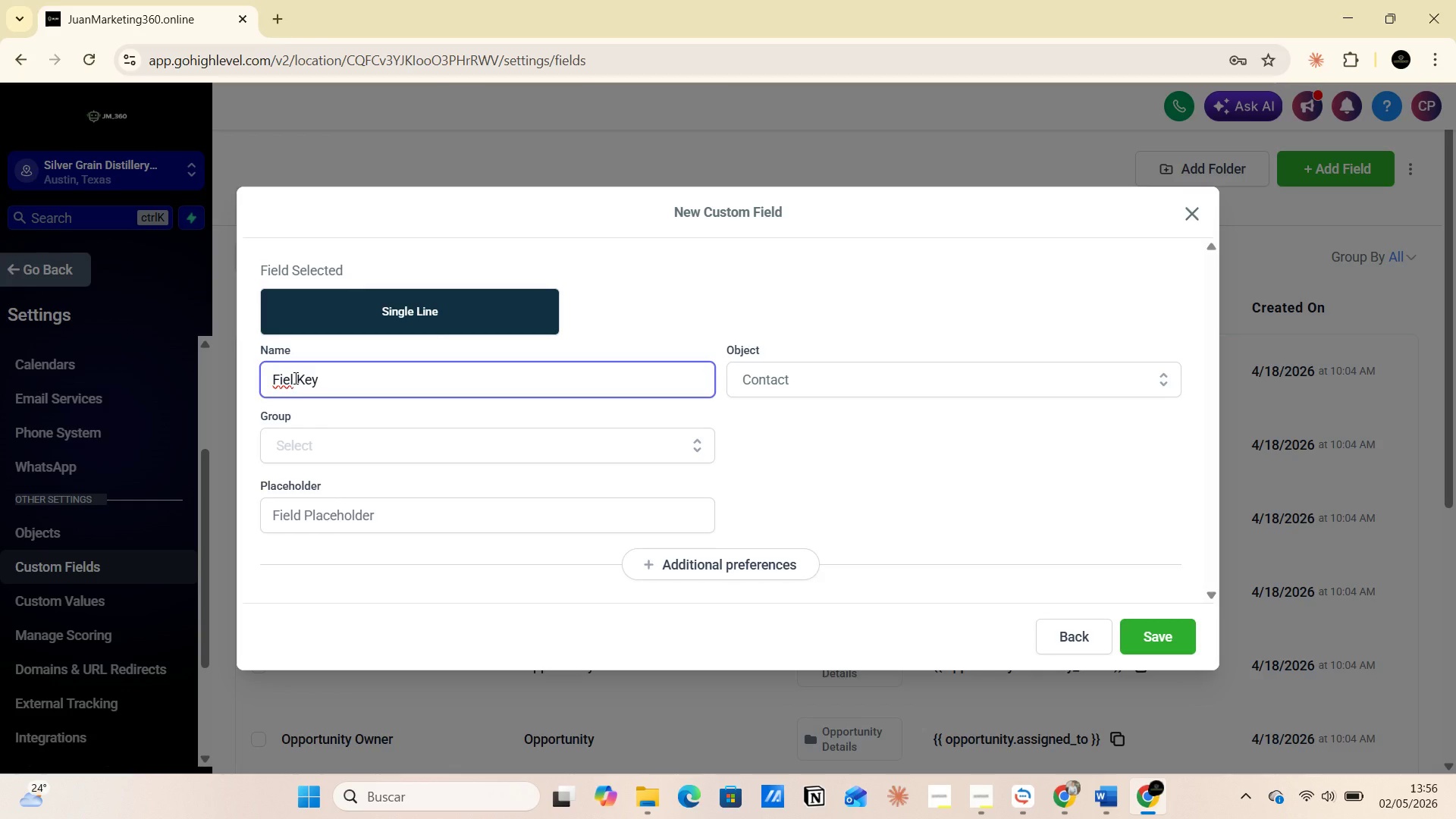 
key(D)
 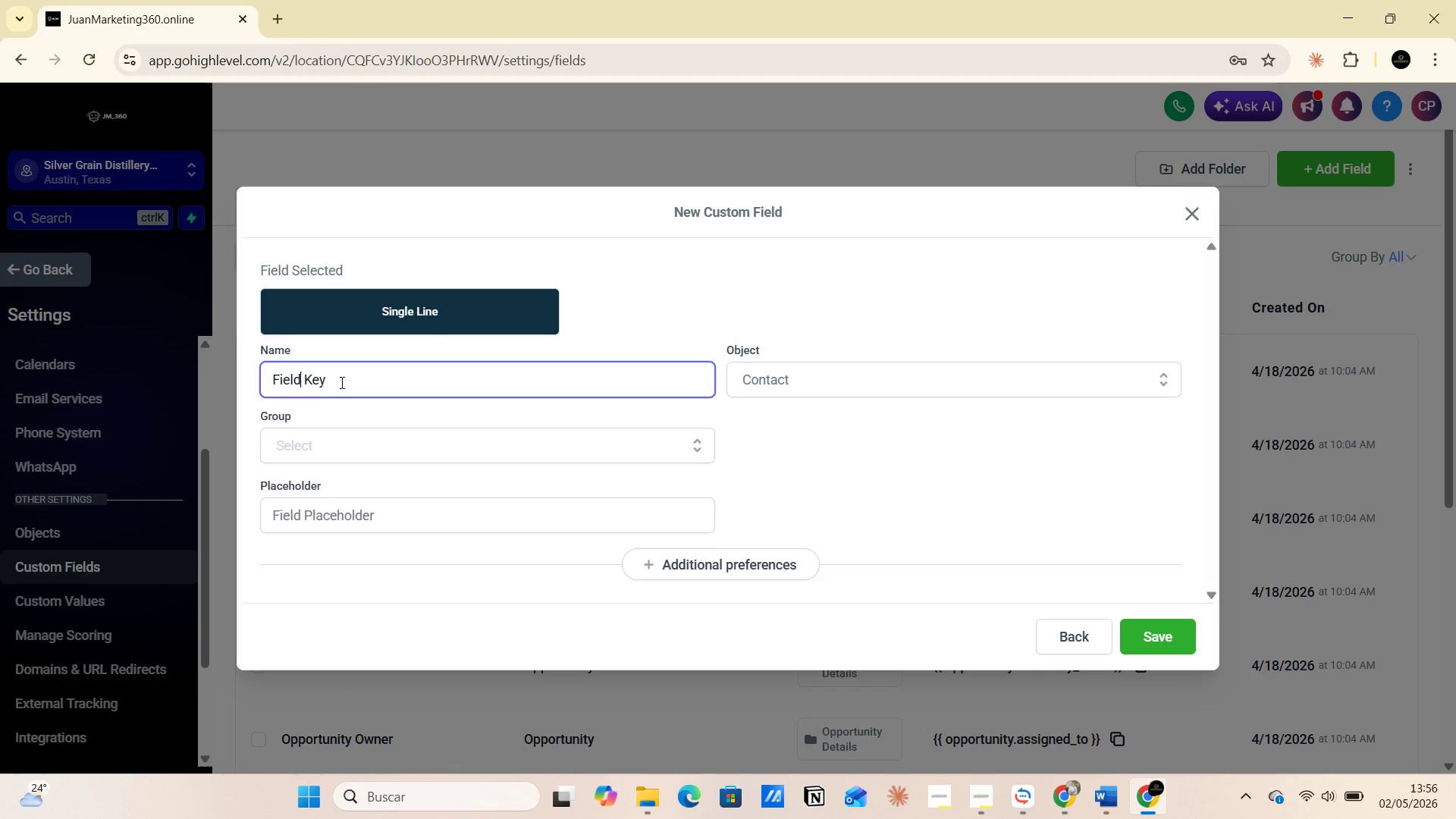 
key(Space)
 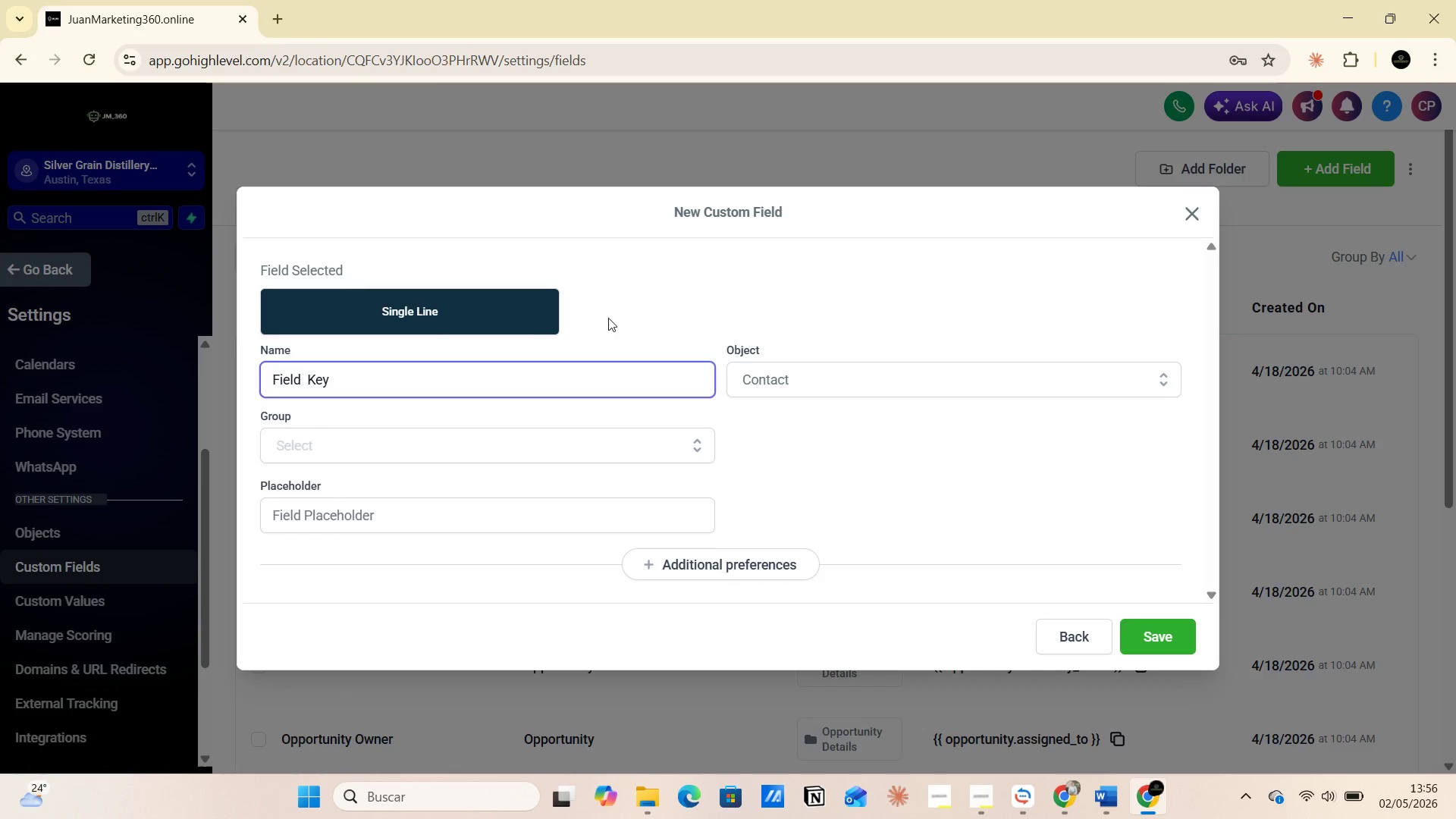 
left_click([621, 314])
 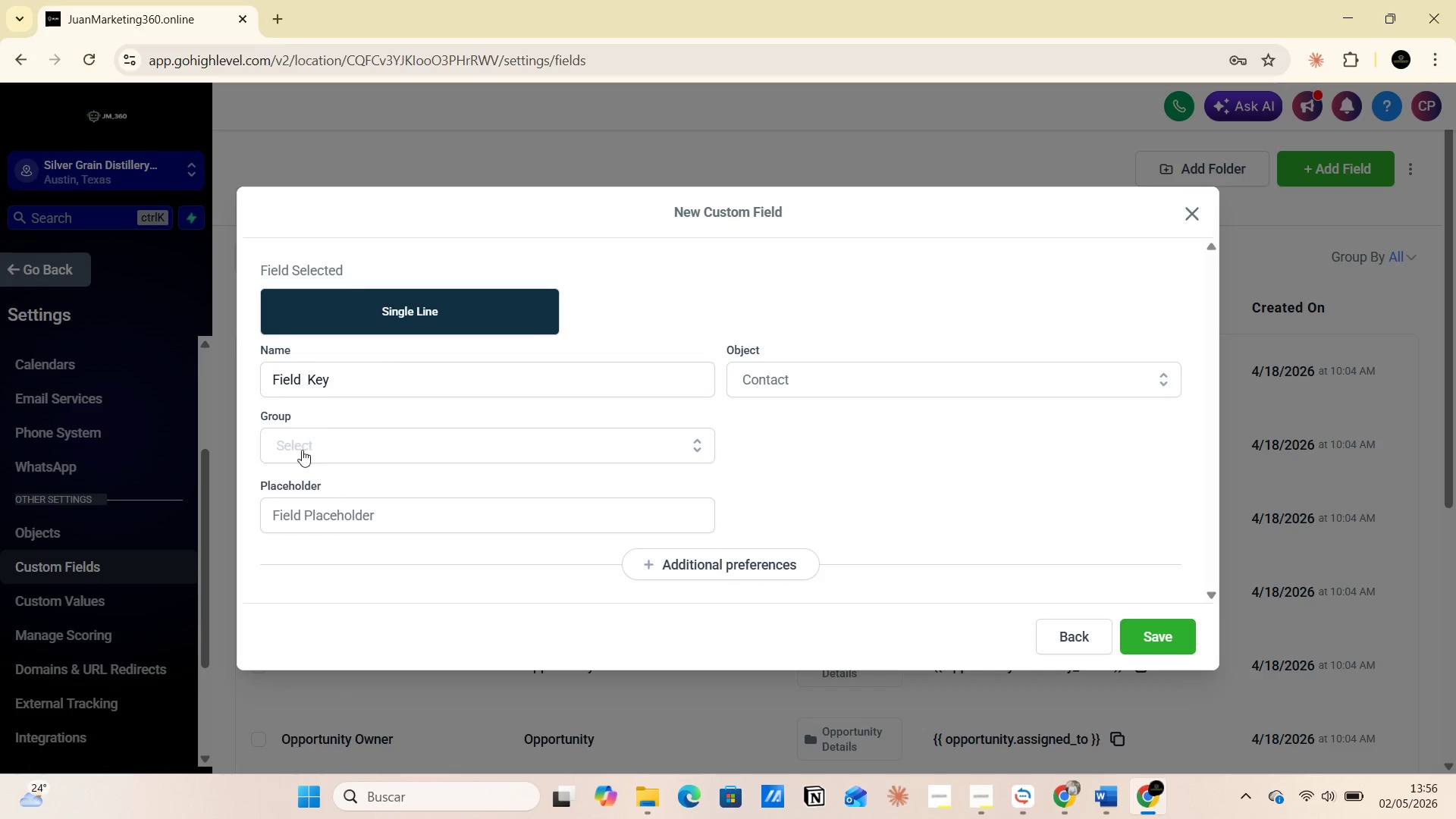 
left_click([300, 450])
 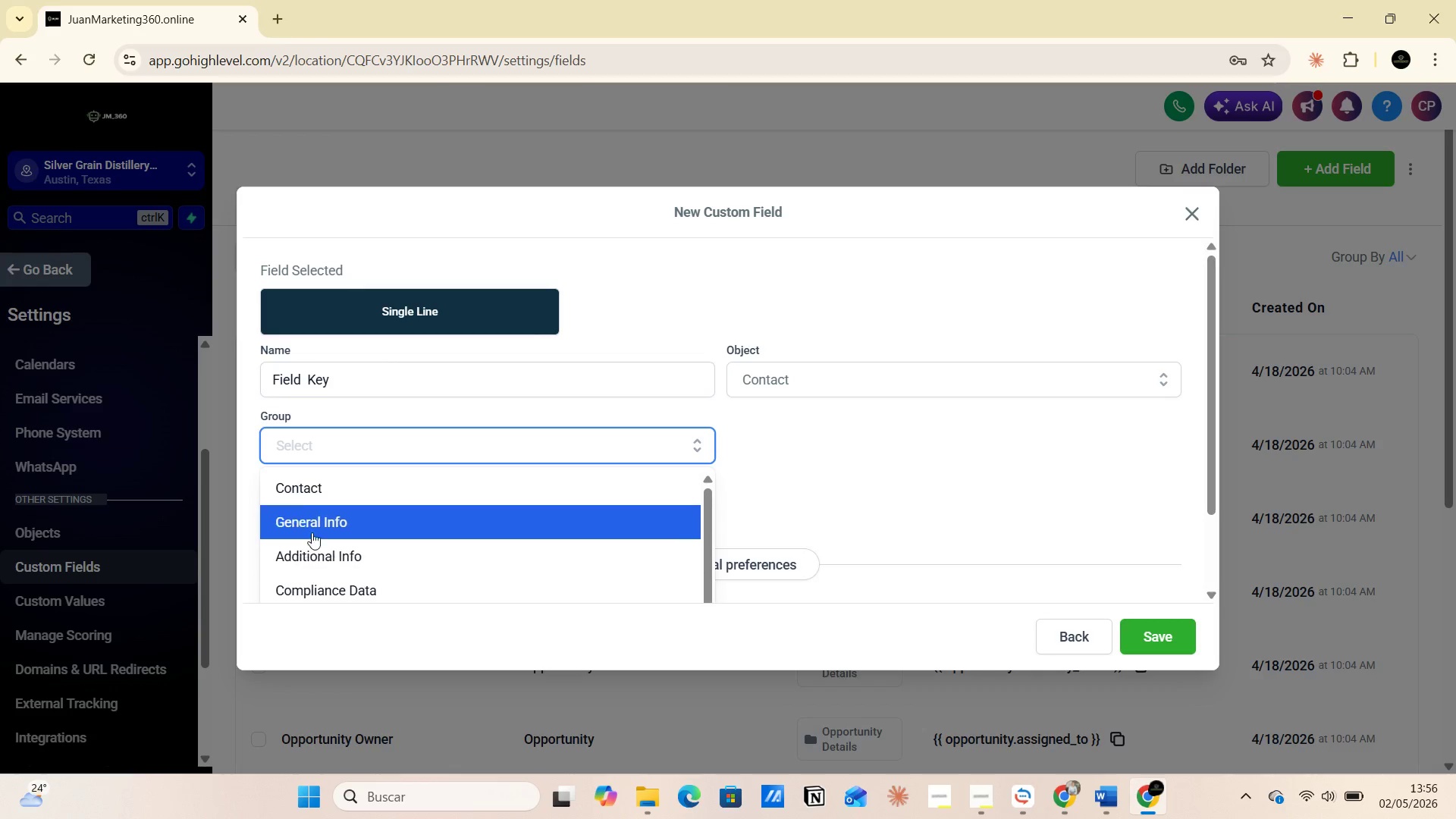 
left_click([312, 523])
 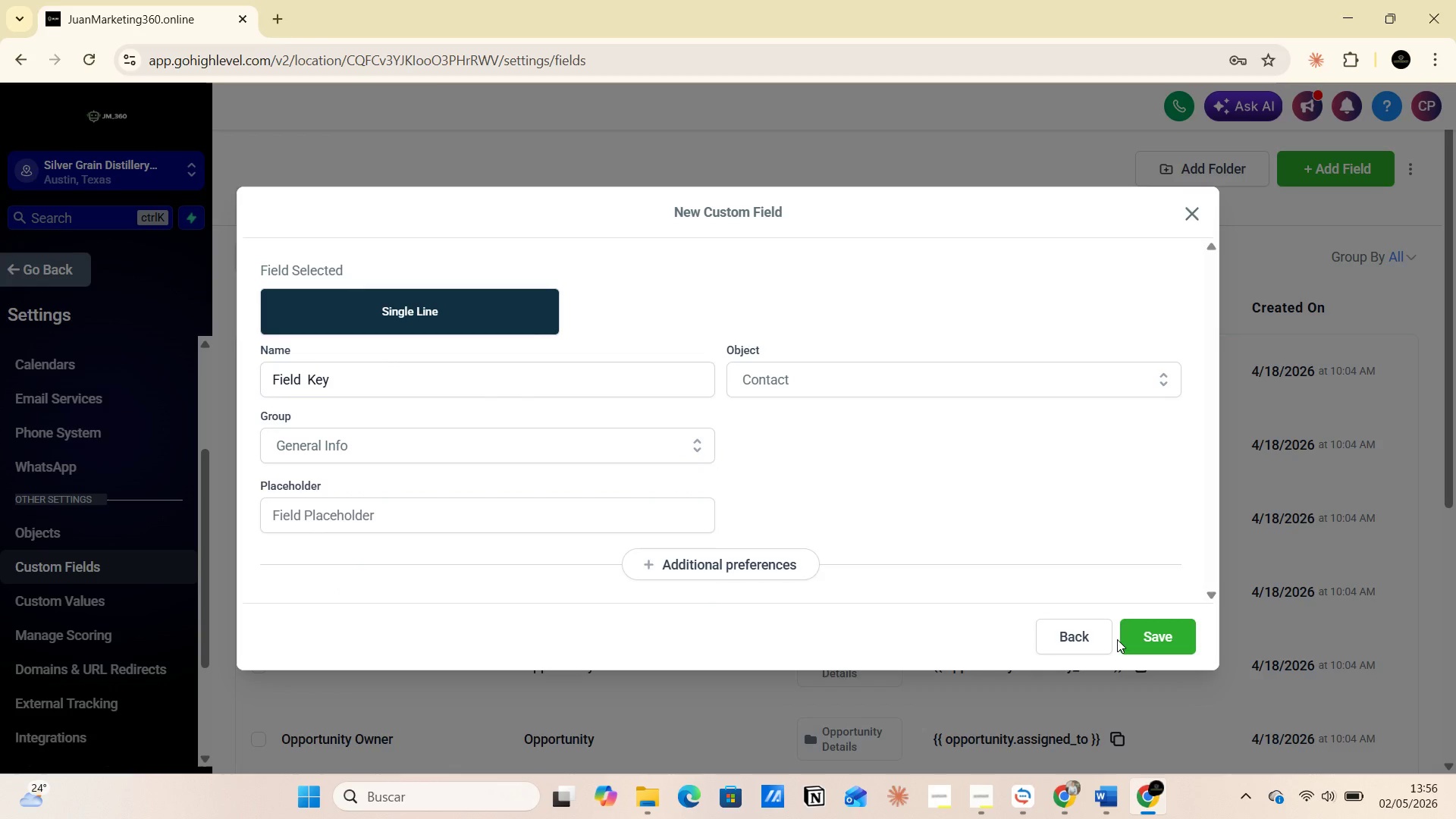 
key(PrintScreen)
 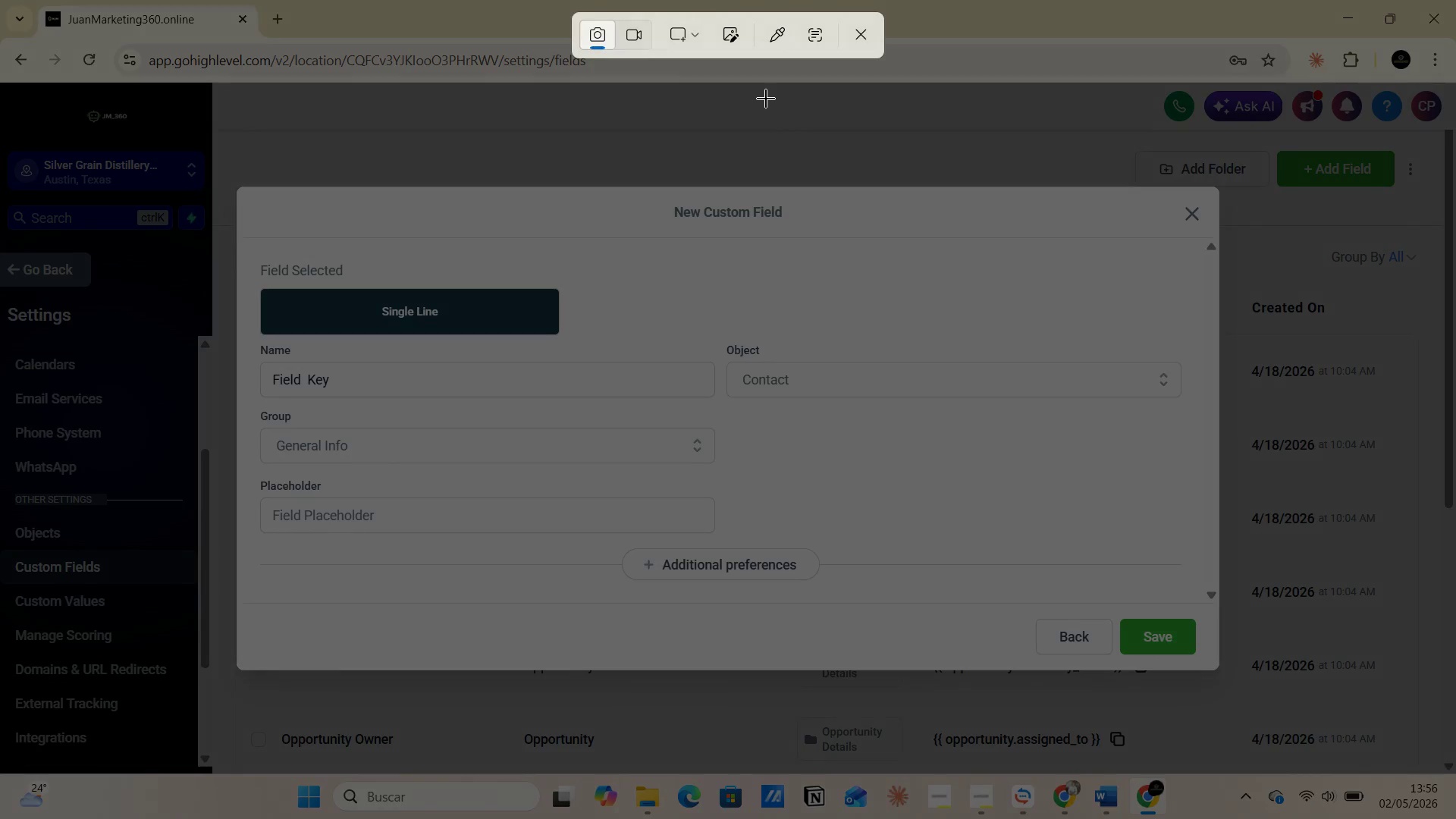 
left_click([687, 40])
 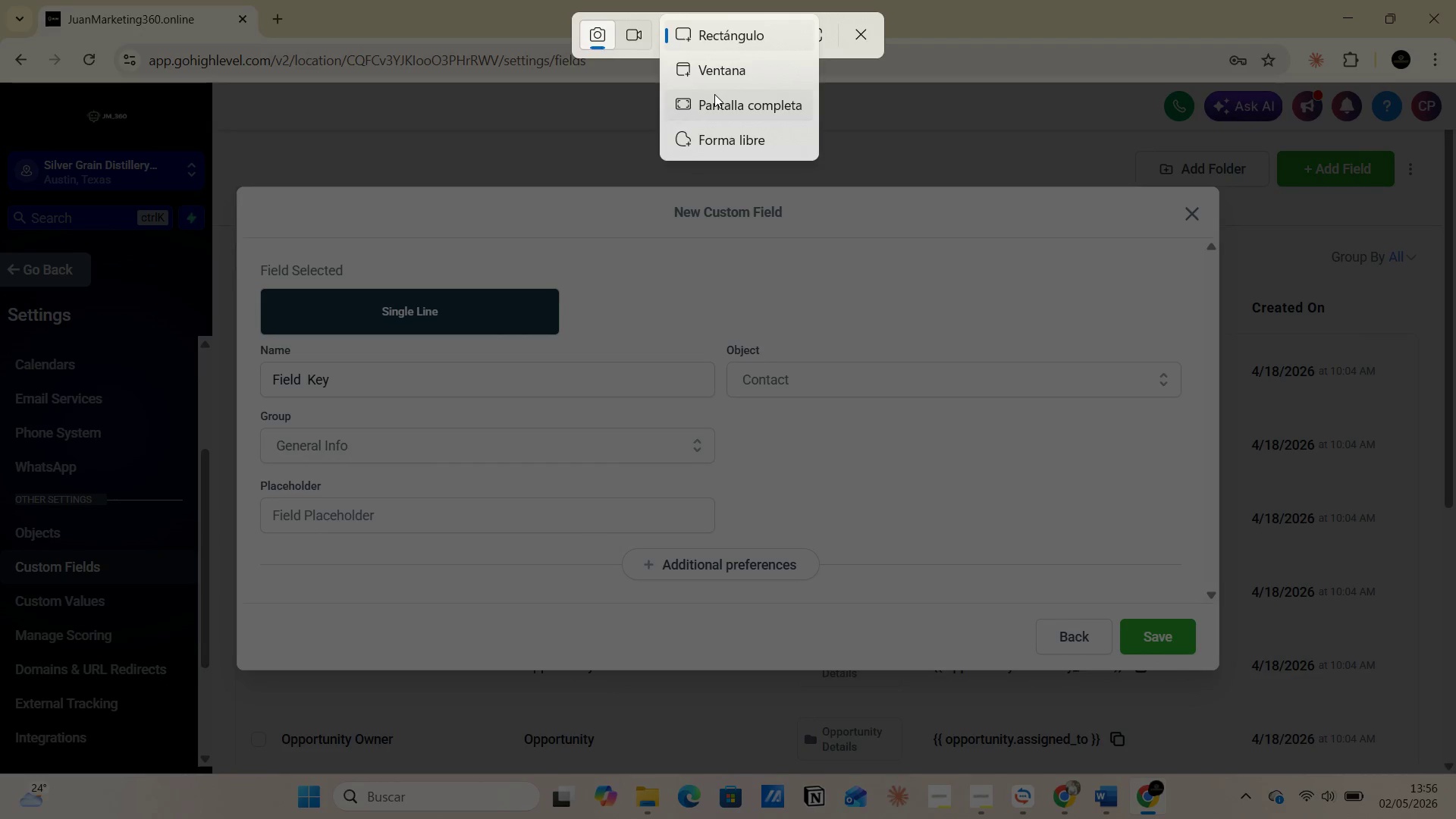 
left_click([717, 99])
 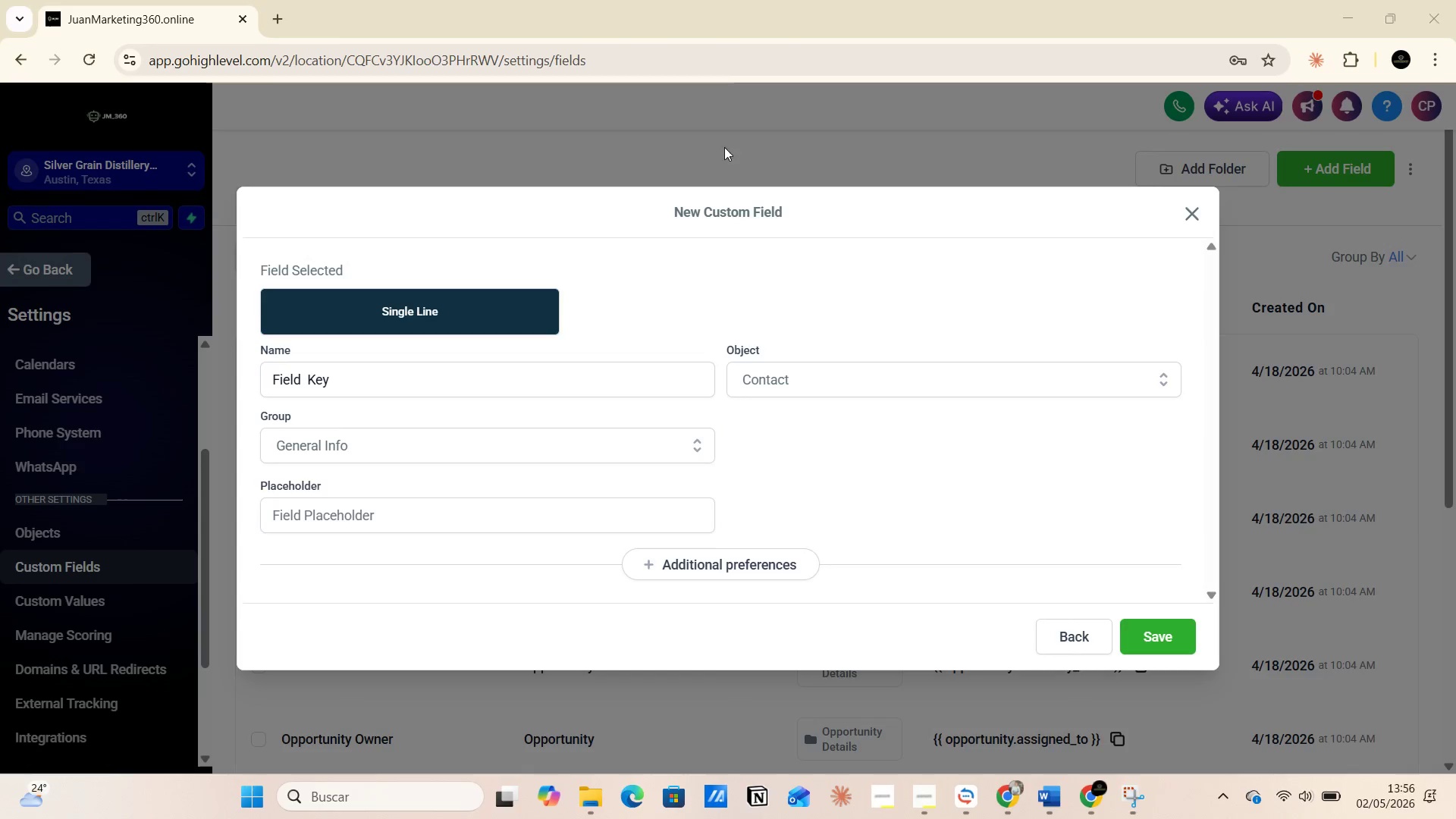 
key(Alt+AltLeft)
 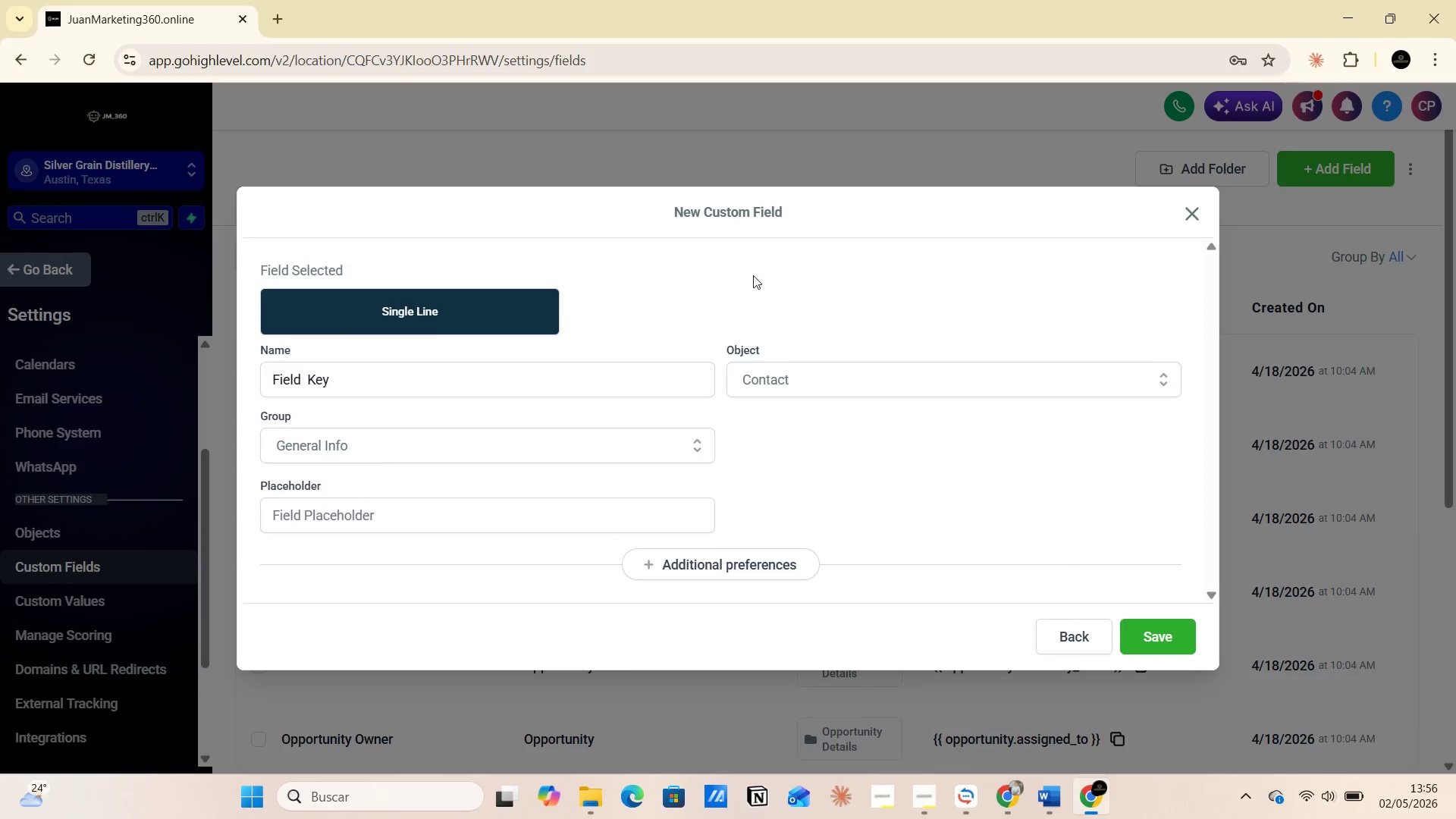 
key(Alt+Tab)
 